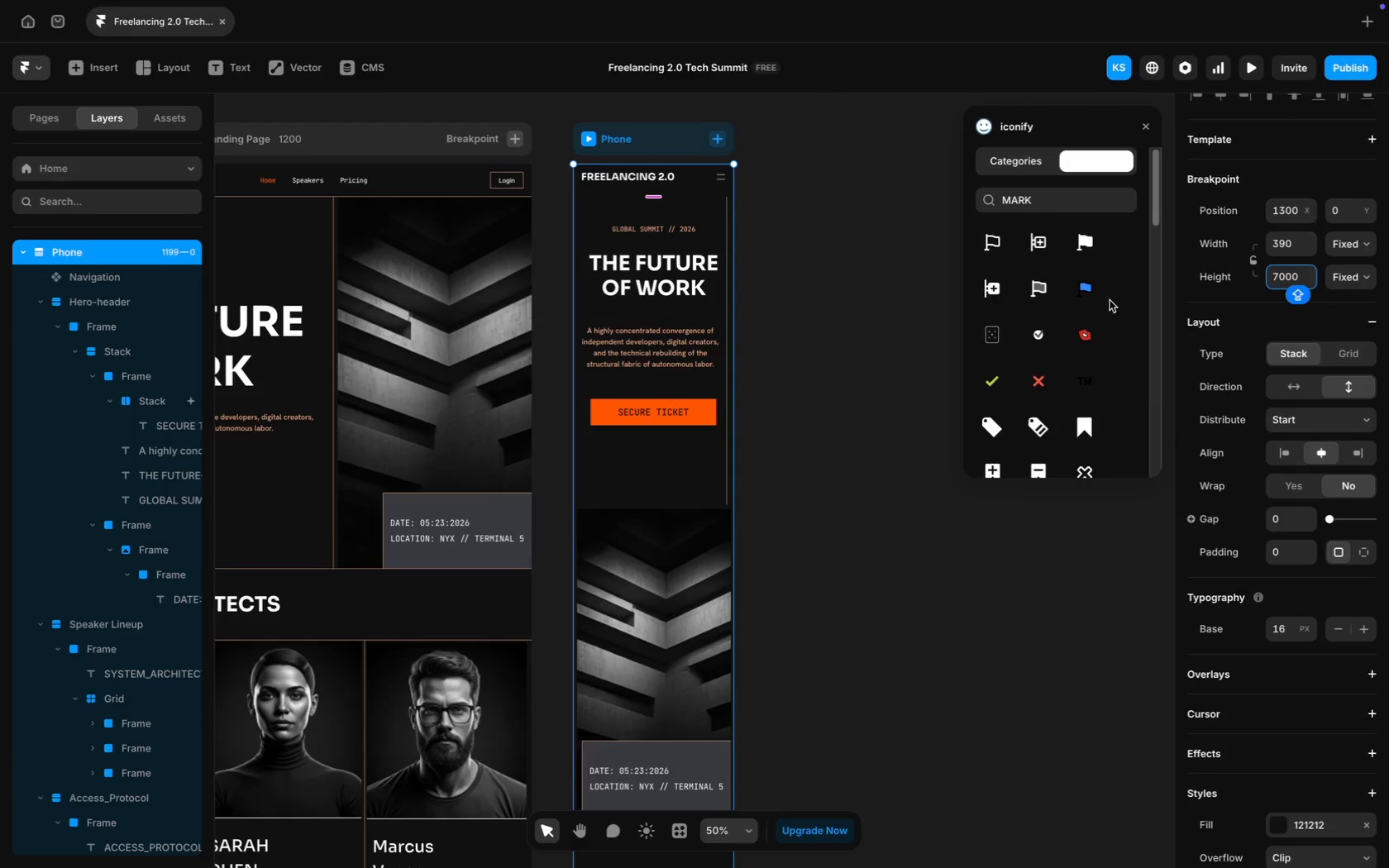 
scroll: coordinate [864, 477], scroll_direction: down, amount: 190.0
 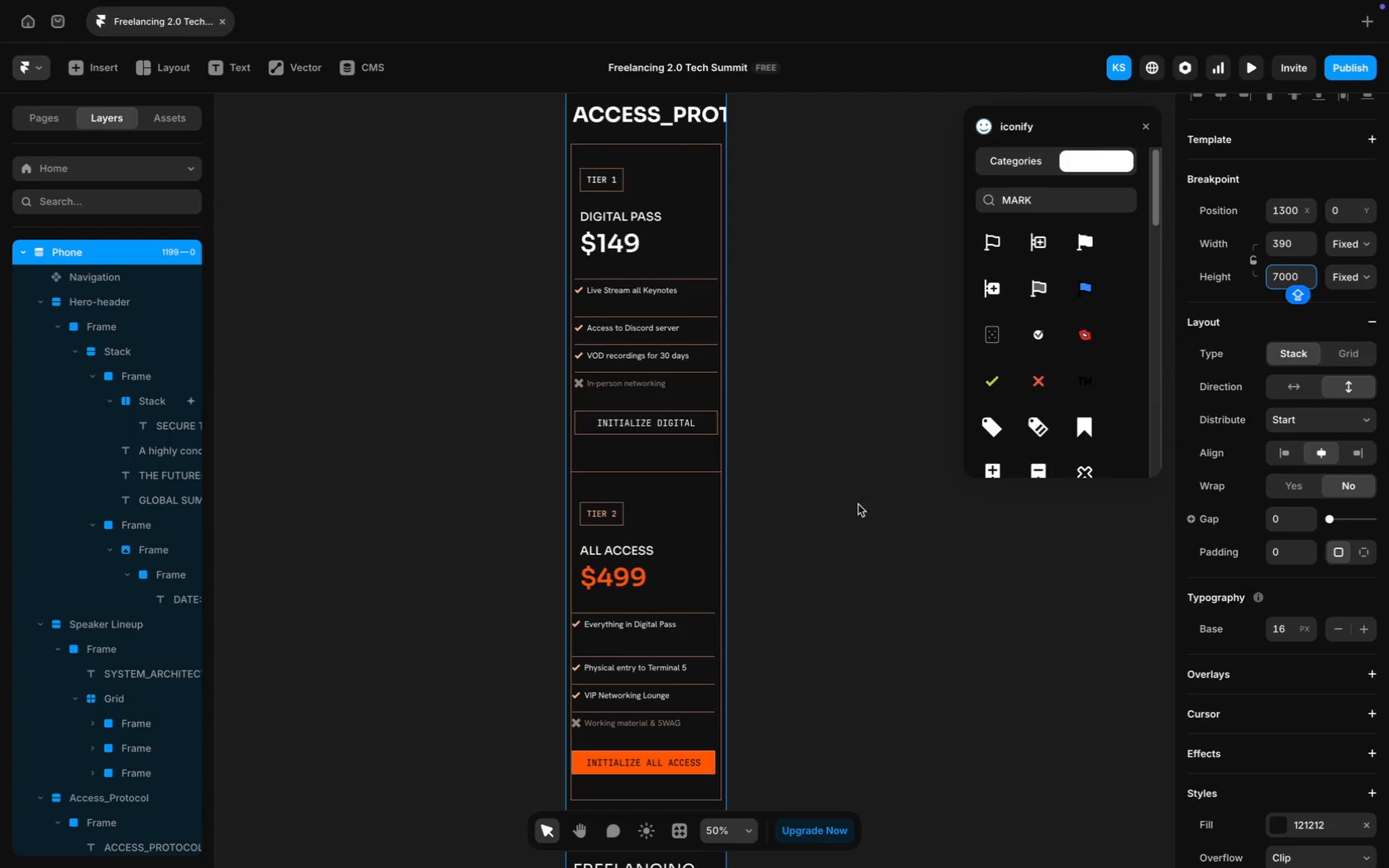 
key(Meta+A)
 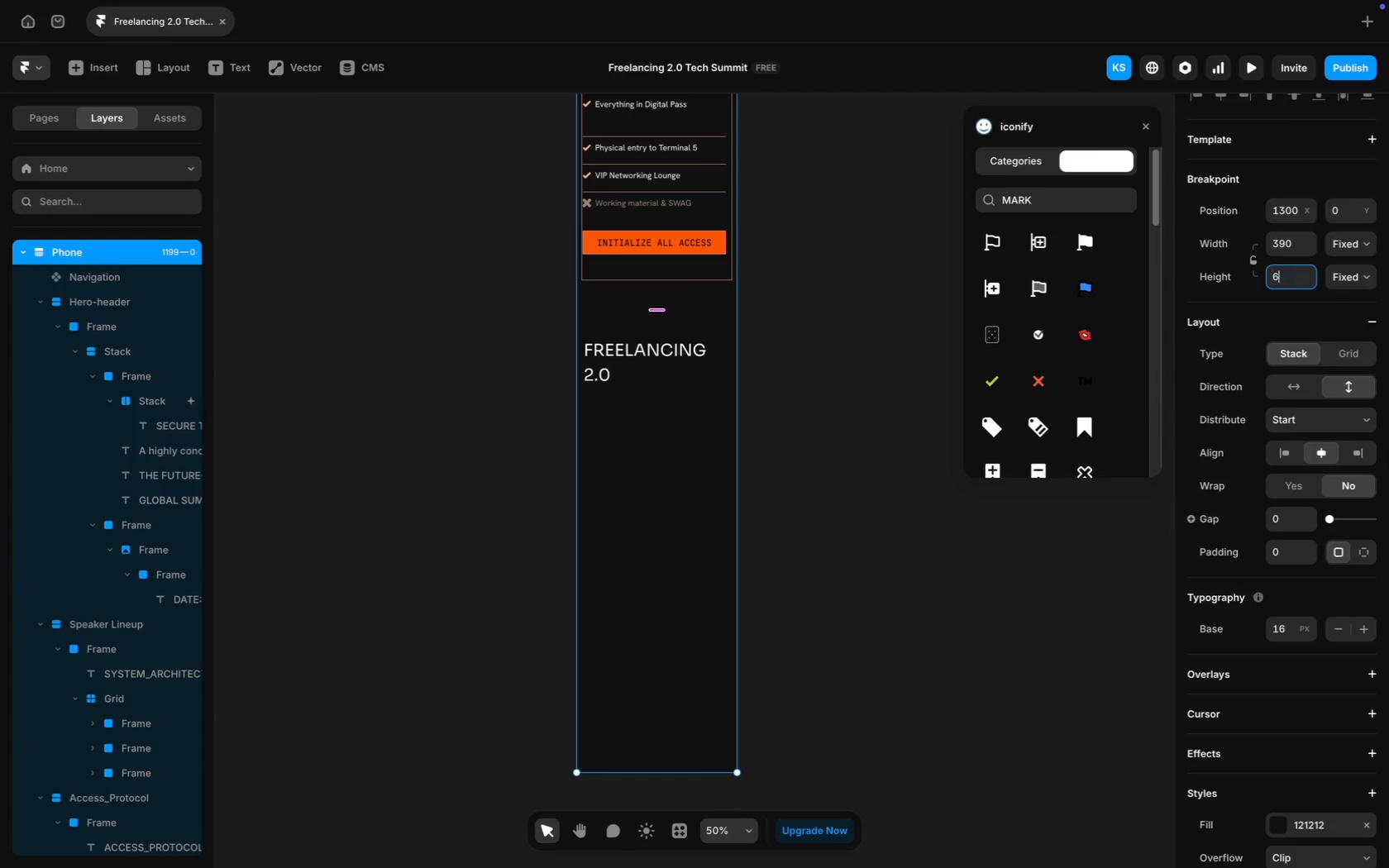 
scroll: coordinate [858, 504], scroll_direction: down, amount: 57.0
 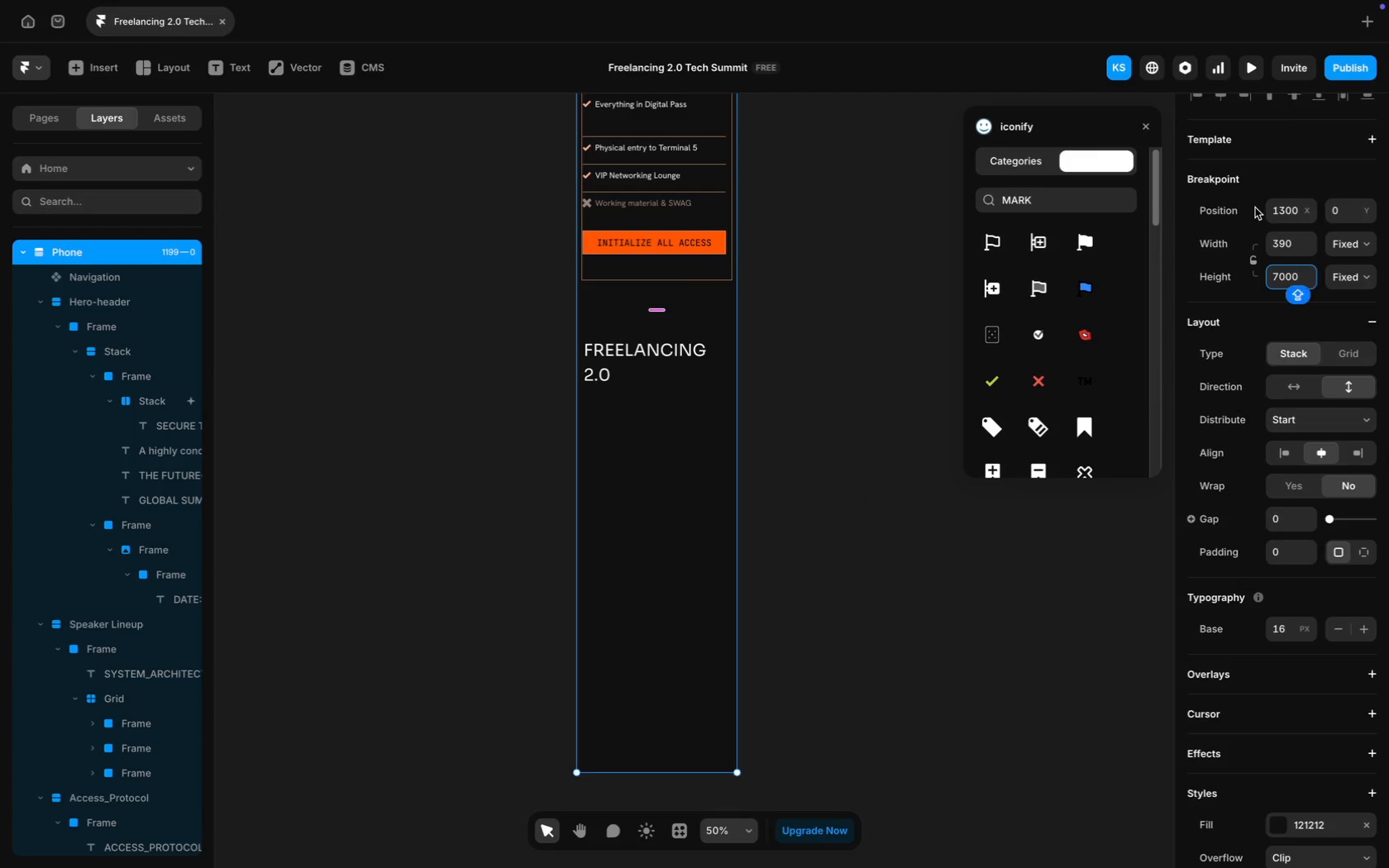 
type(6500)
 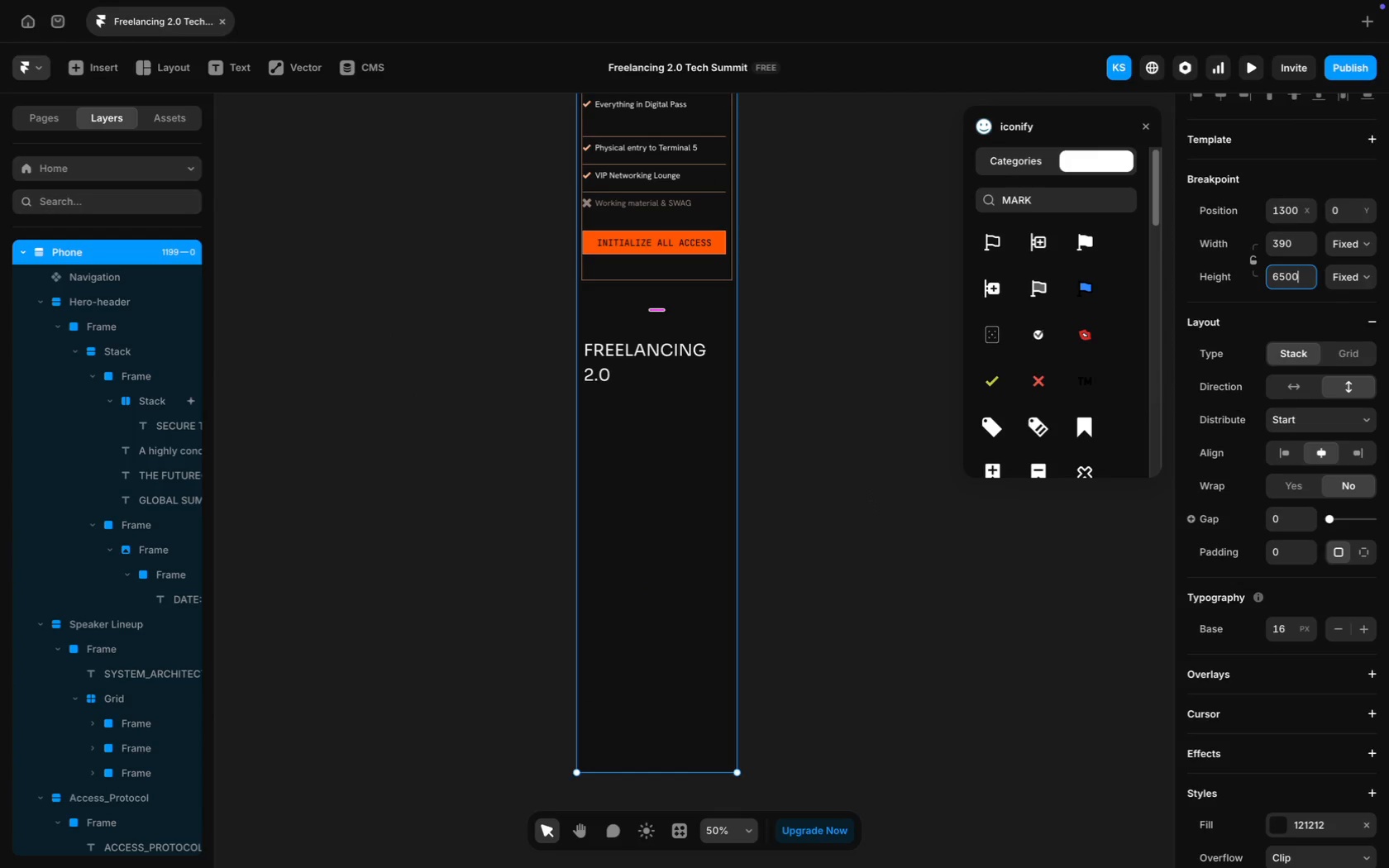 
key(Enter)
 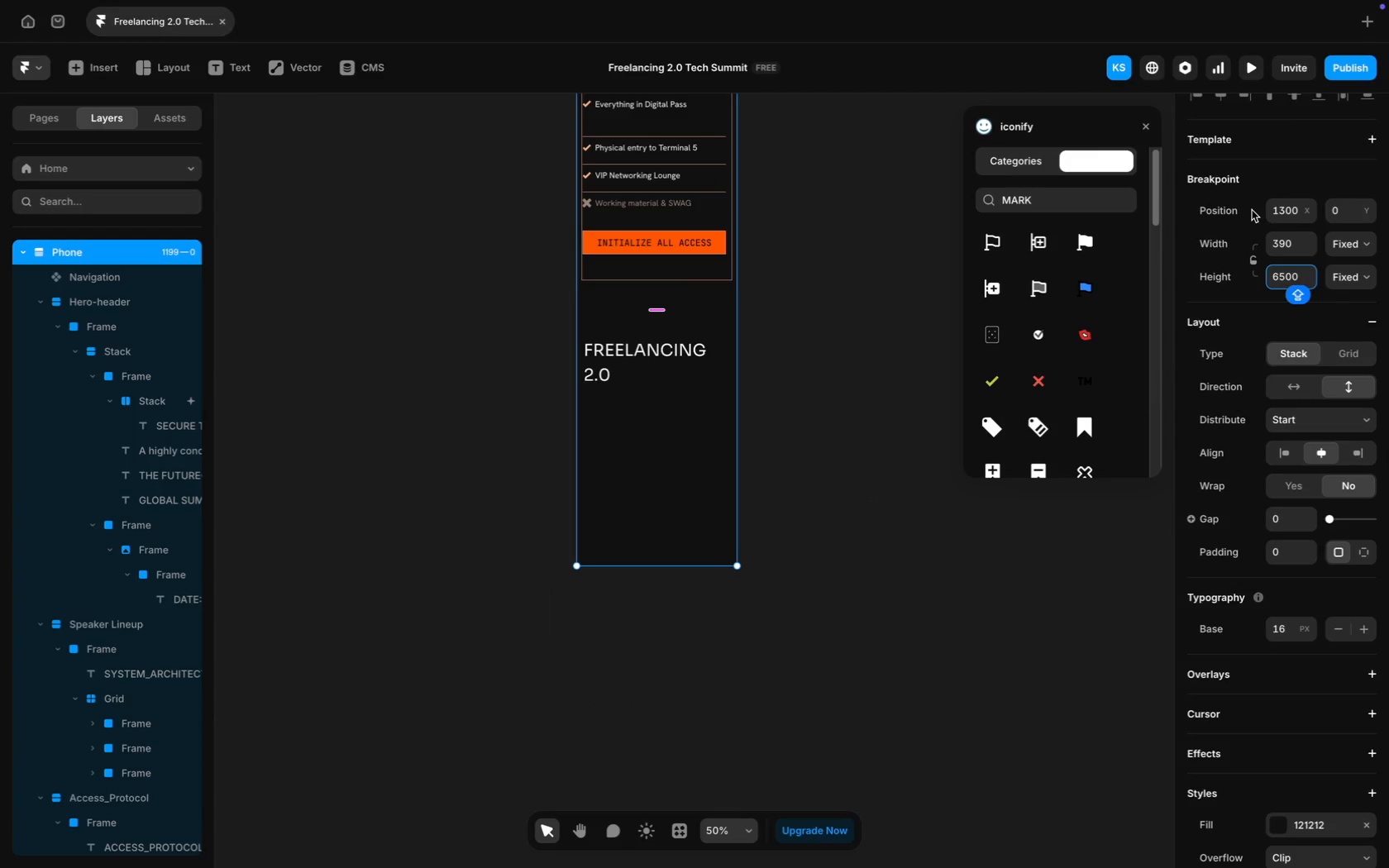 
mouse_move([1269, 207])
 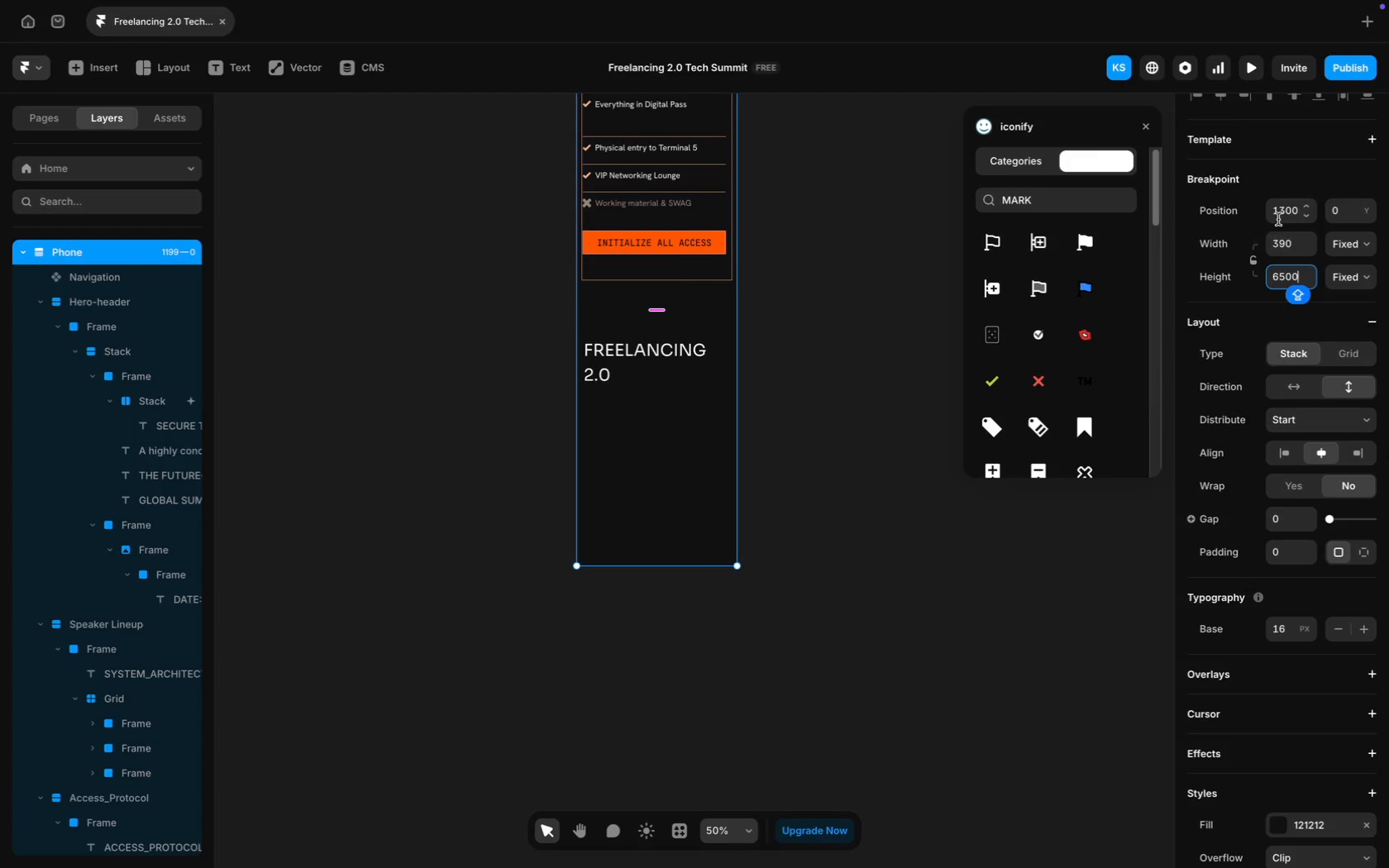 
key(Meta+A)
 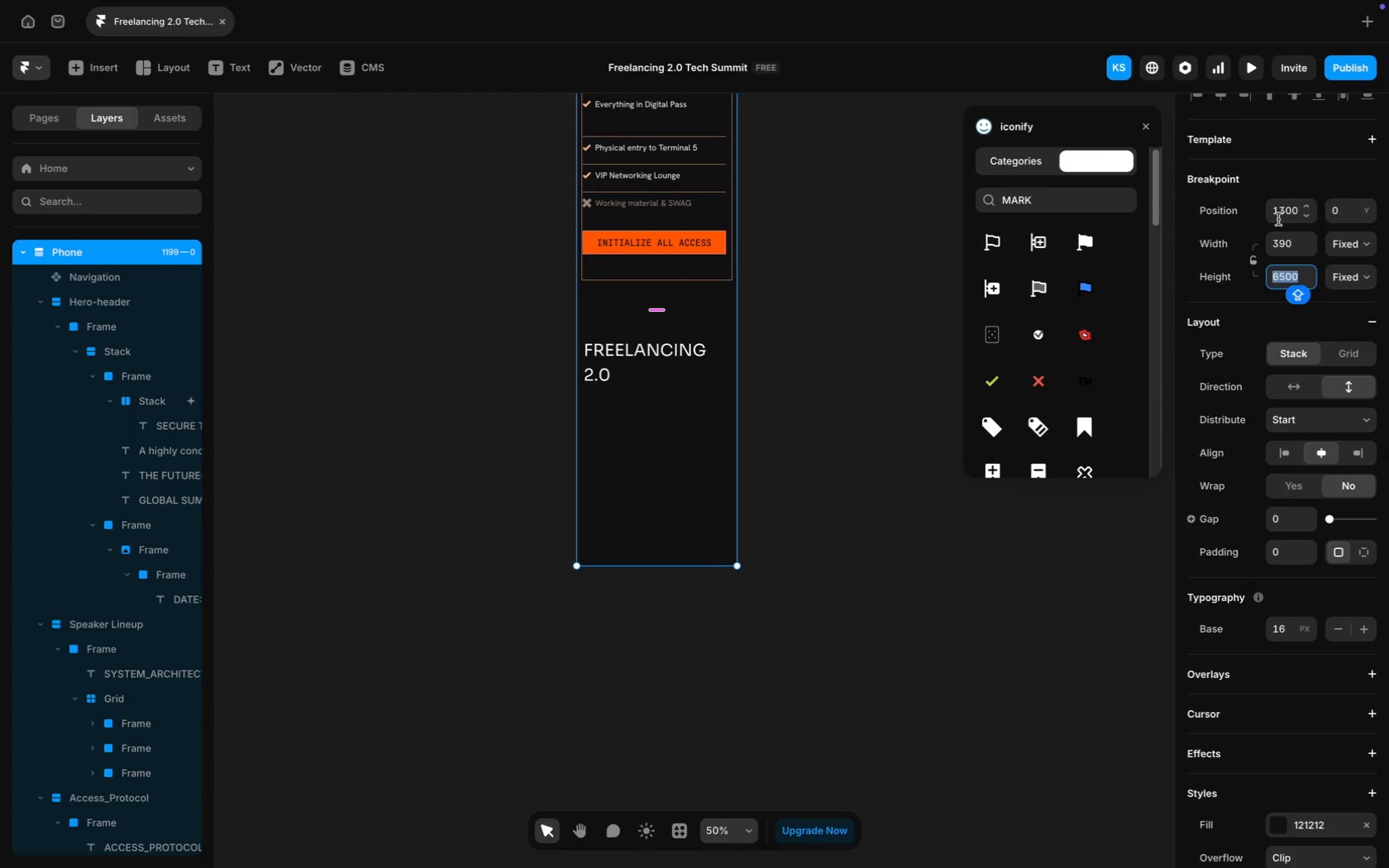 
type(6200)
 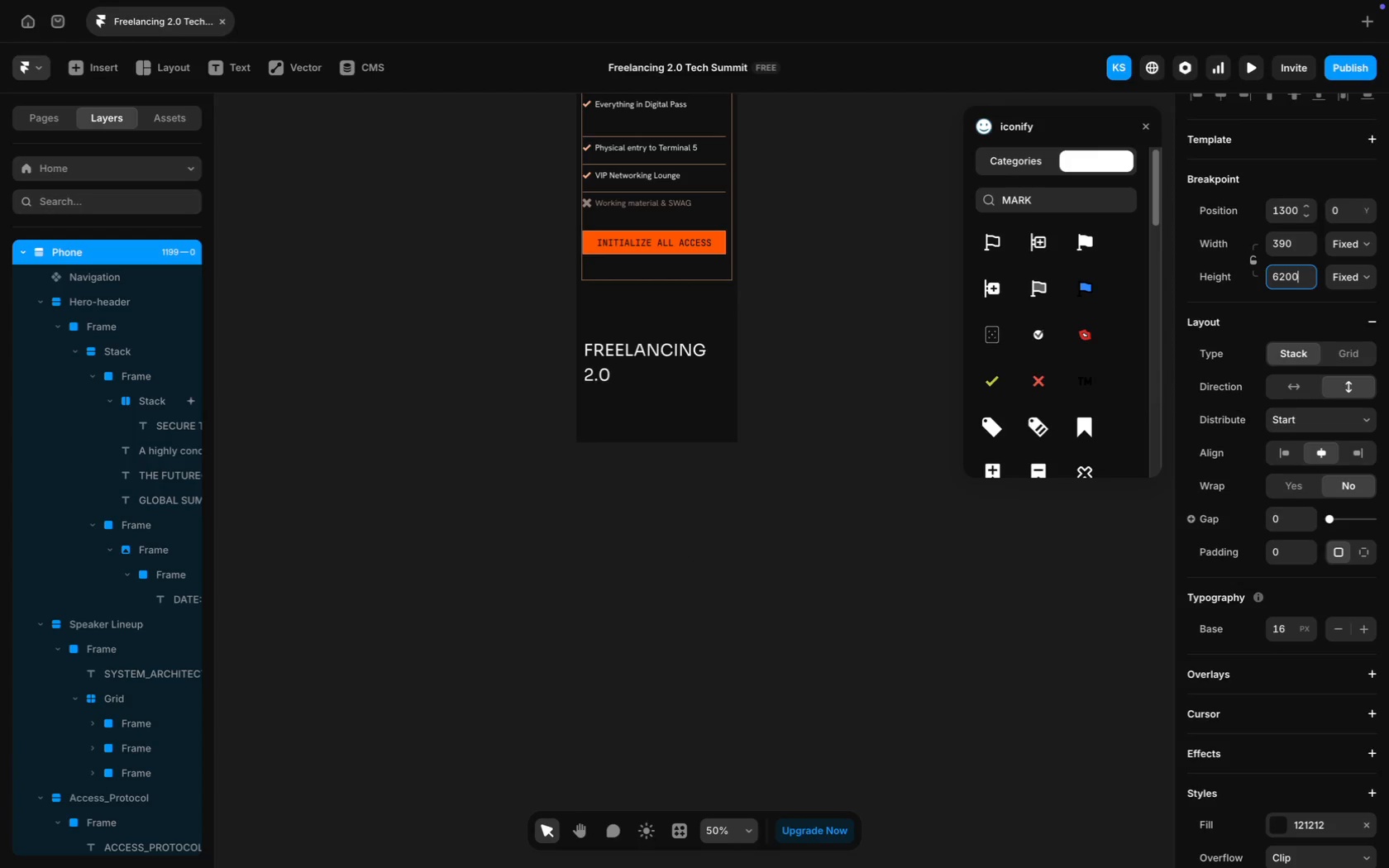 
key(Enter)
 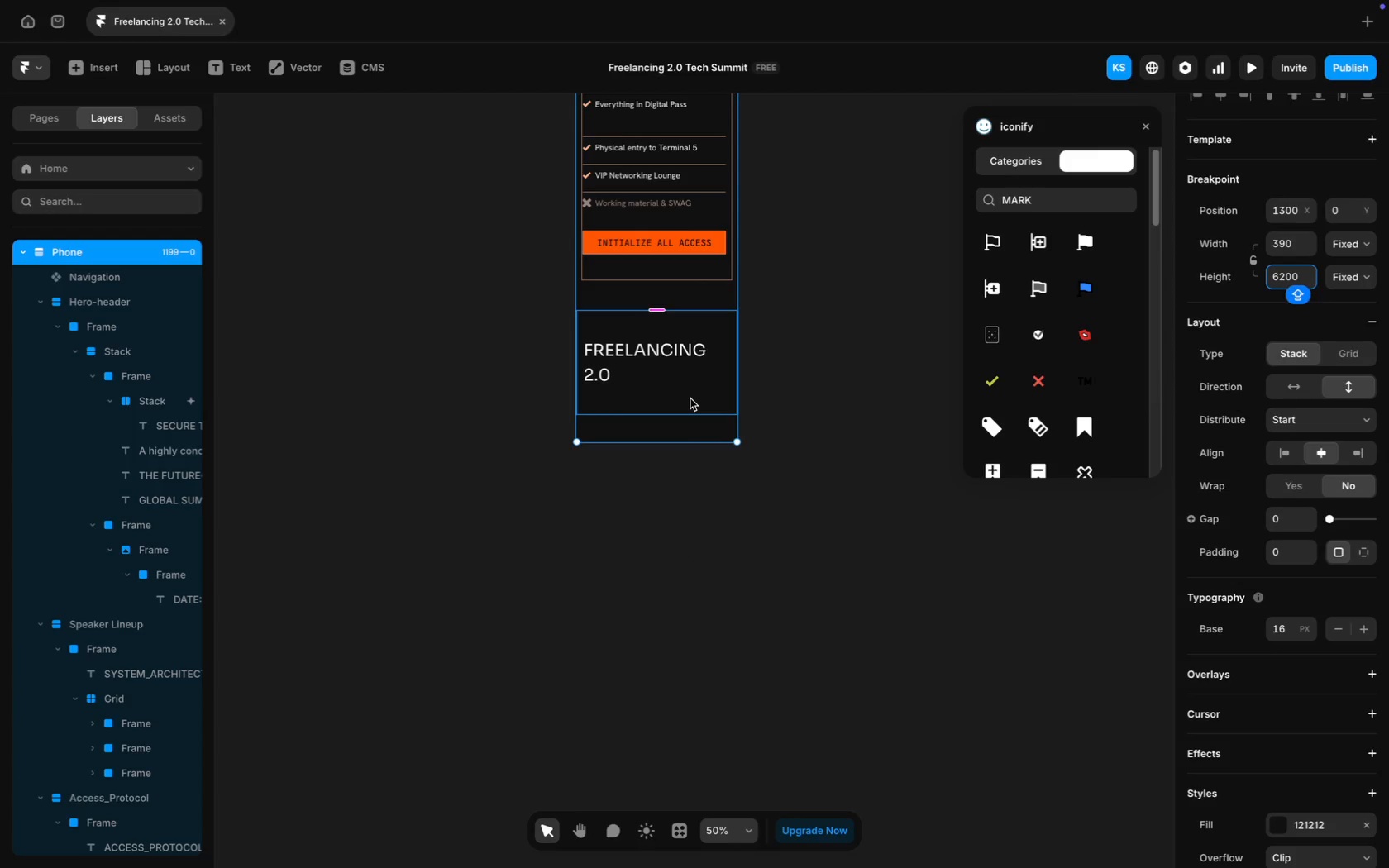 
wait(5.21)
 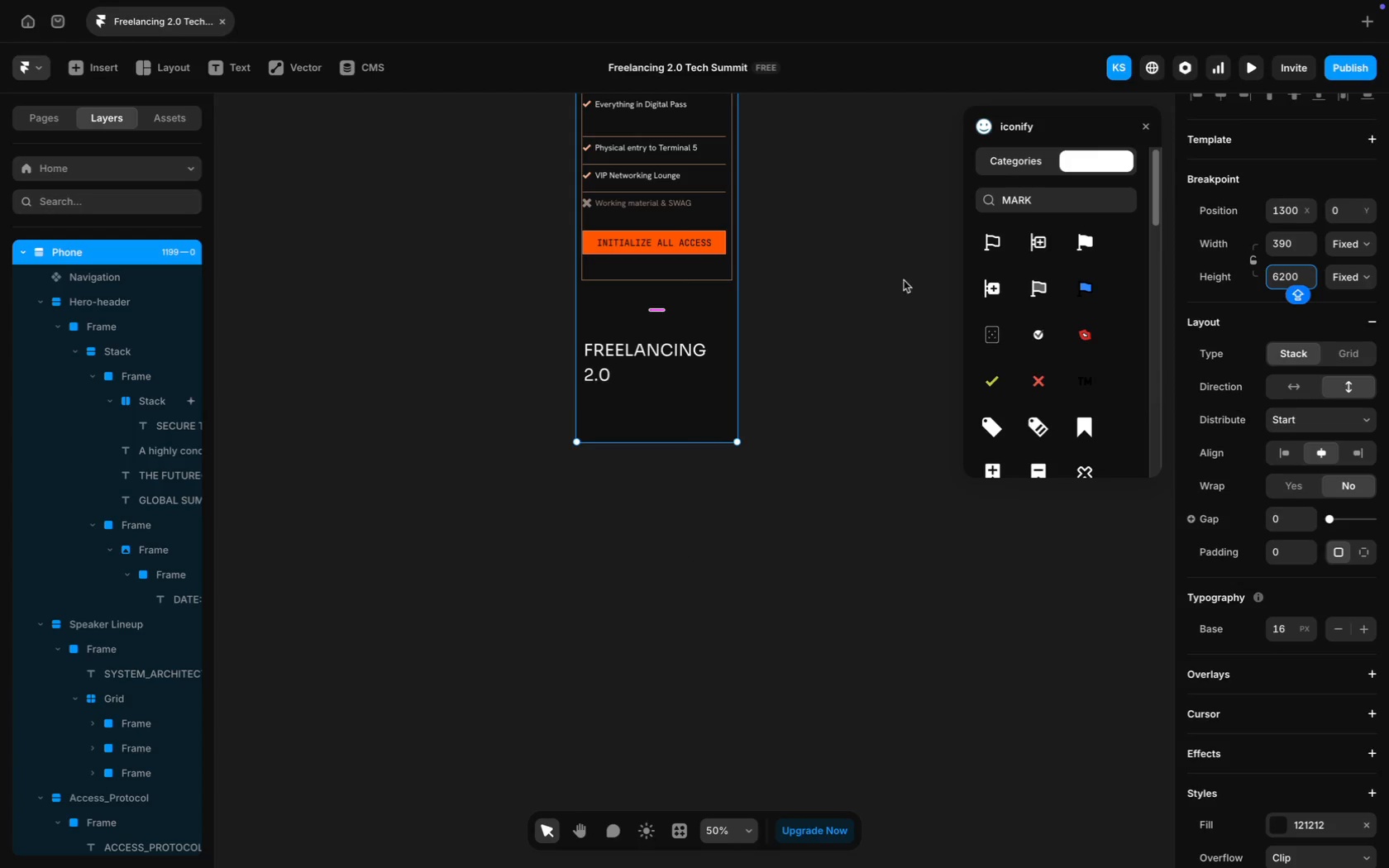 
scroll: coordinate [105, 797], scroll_direction: down, amount: 15.0
 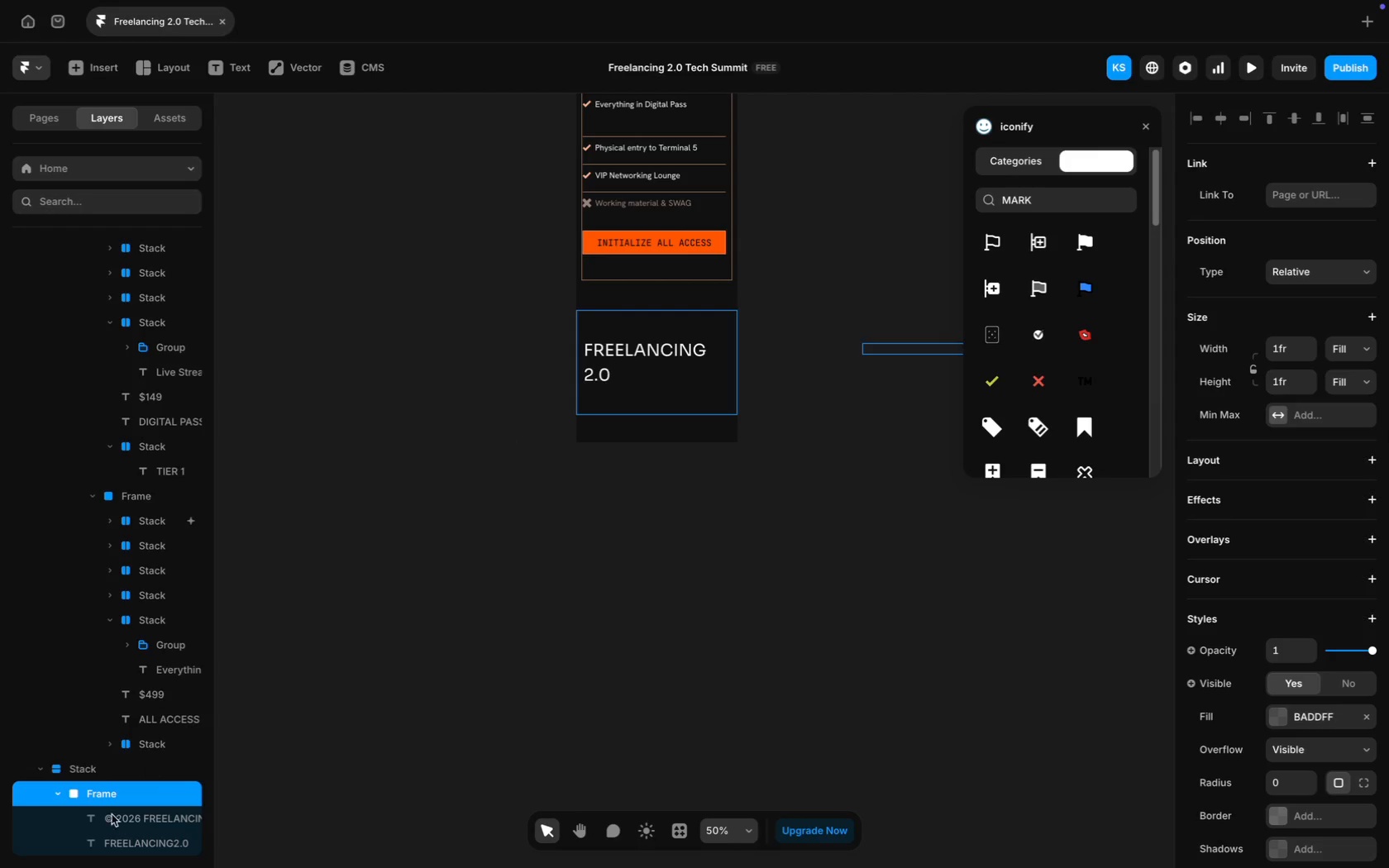 
left_click([106, 765])
 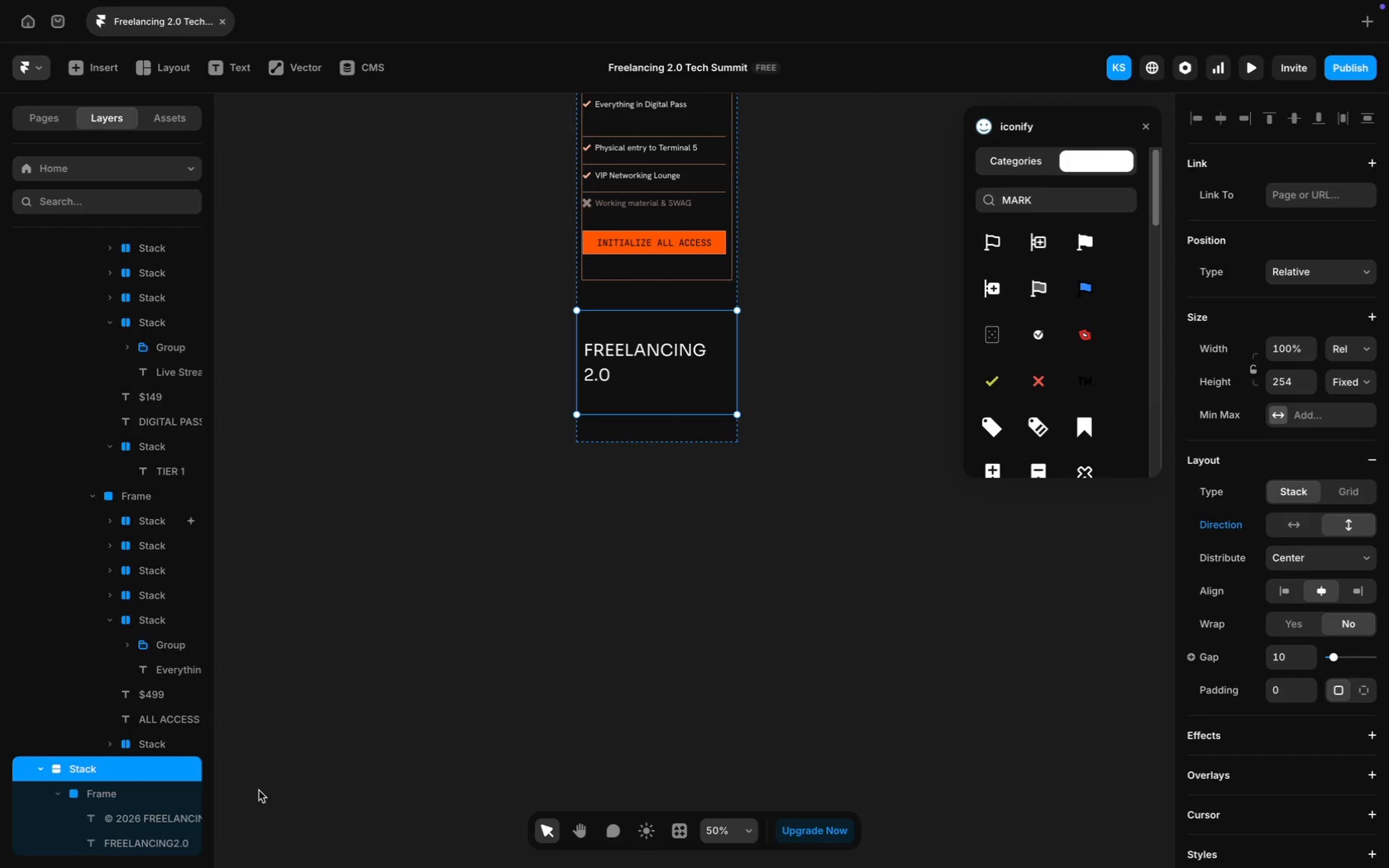 
left_click([143, 842])
 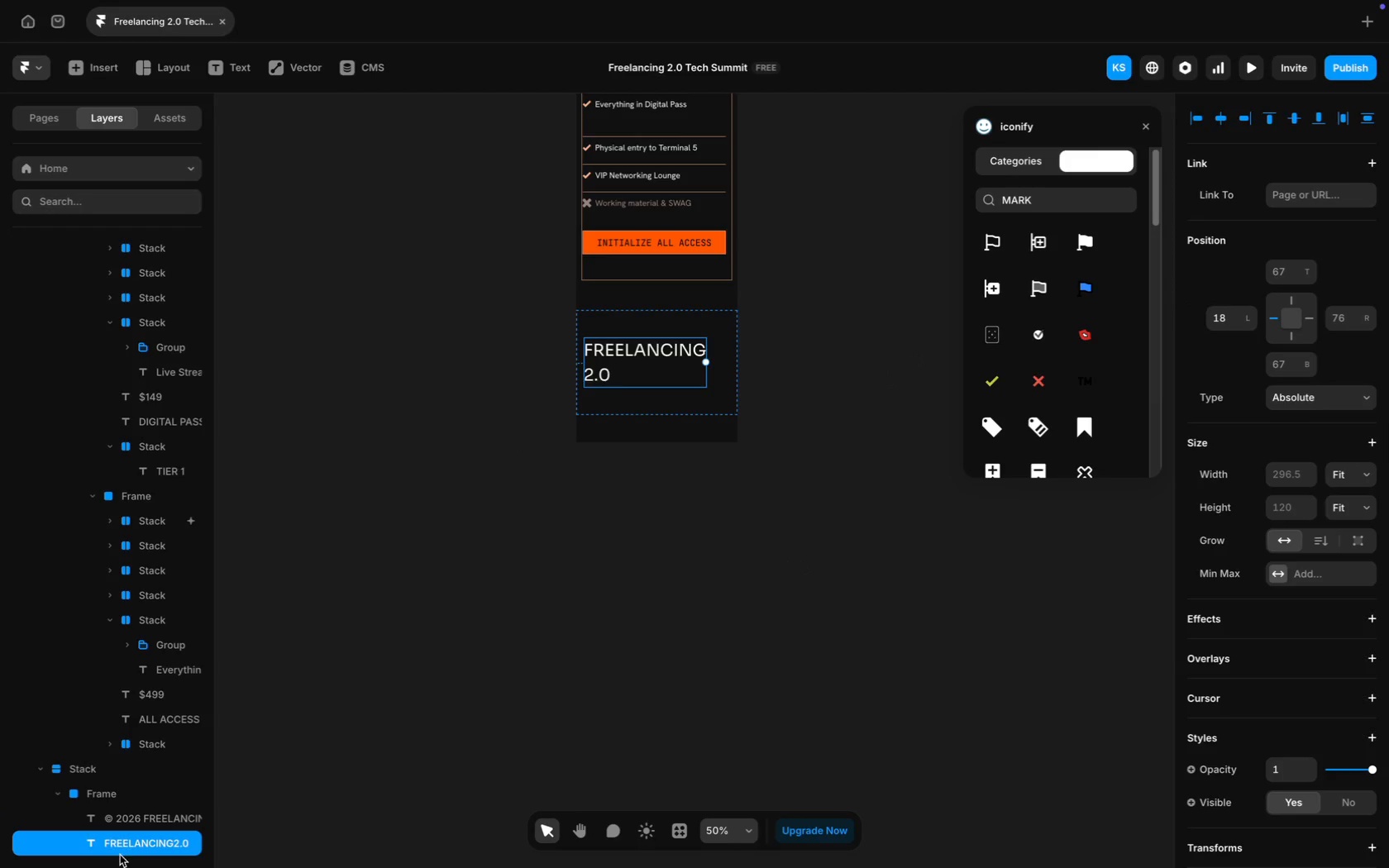 
left_click([160, 819])
 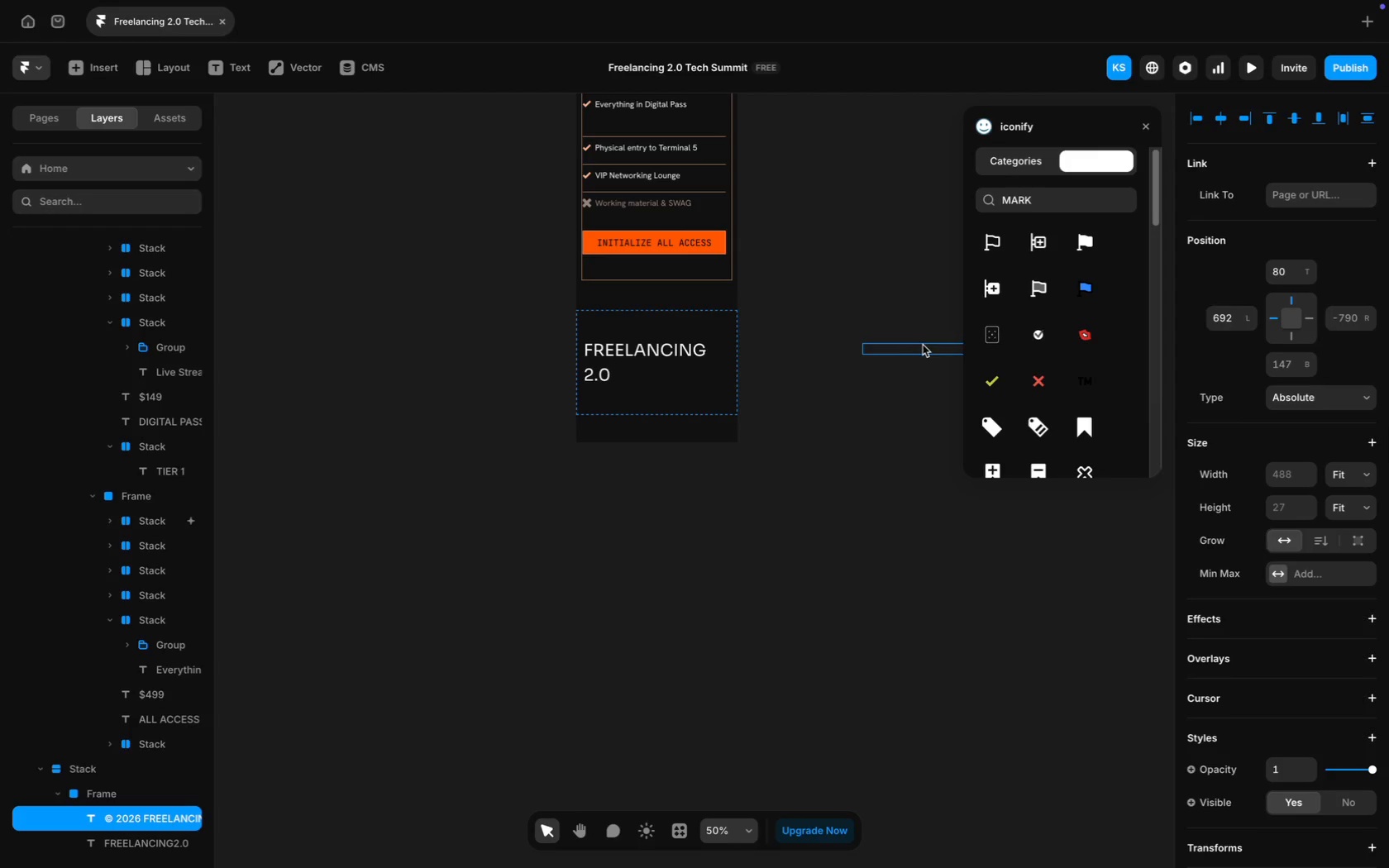 
left_click_drag(start_coordinate=[928, 348], to_coordinate=[652, 399])
 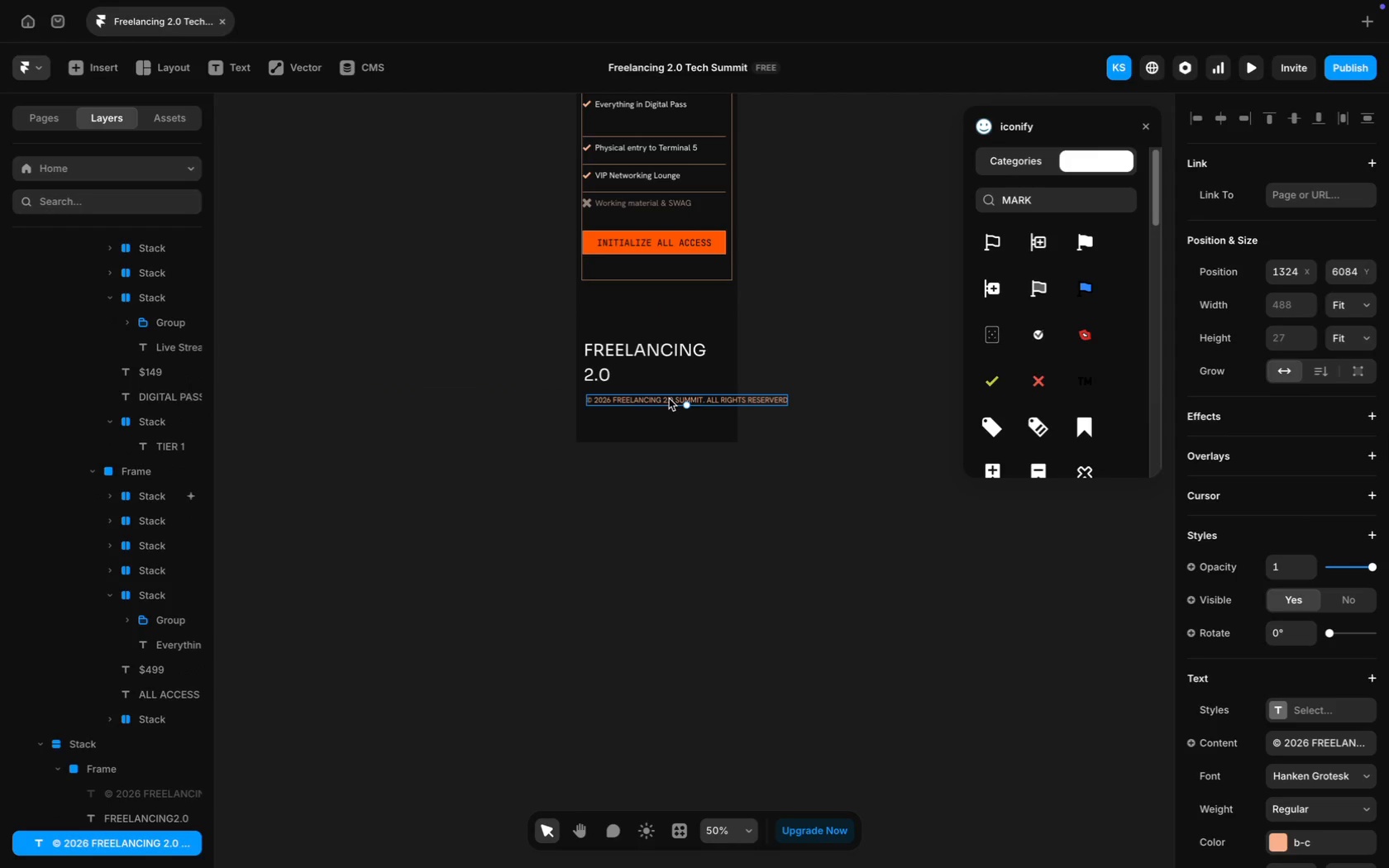 
double_click([669, 398])
 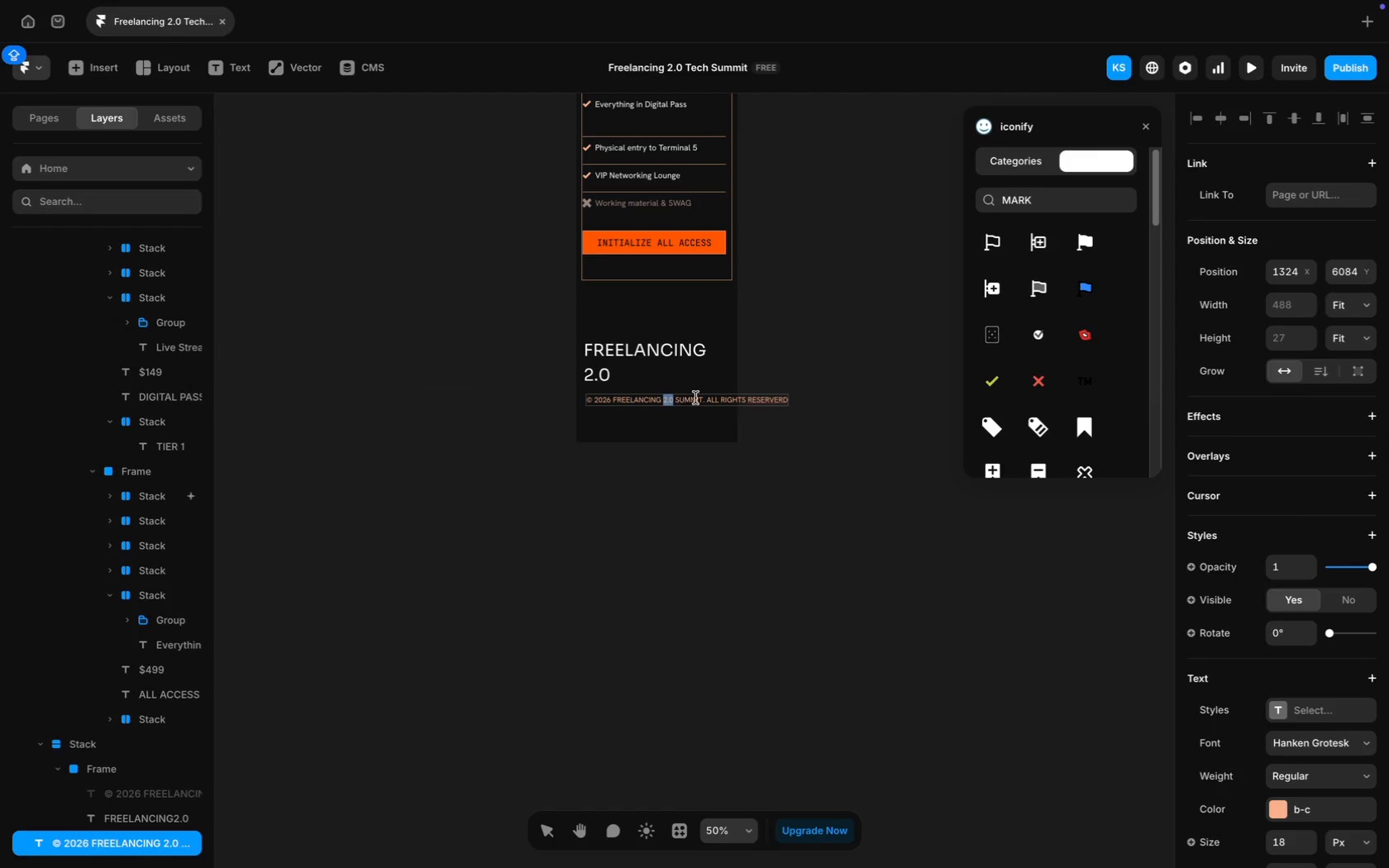 
left_click([696, 398])
 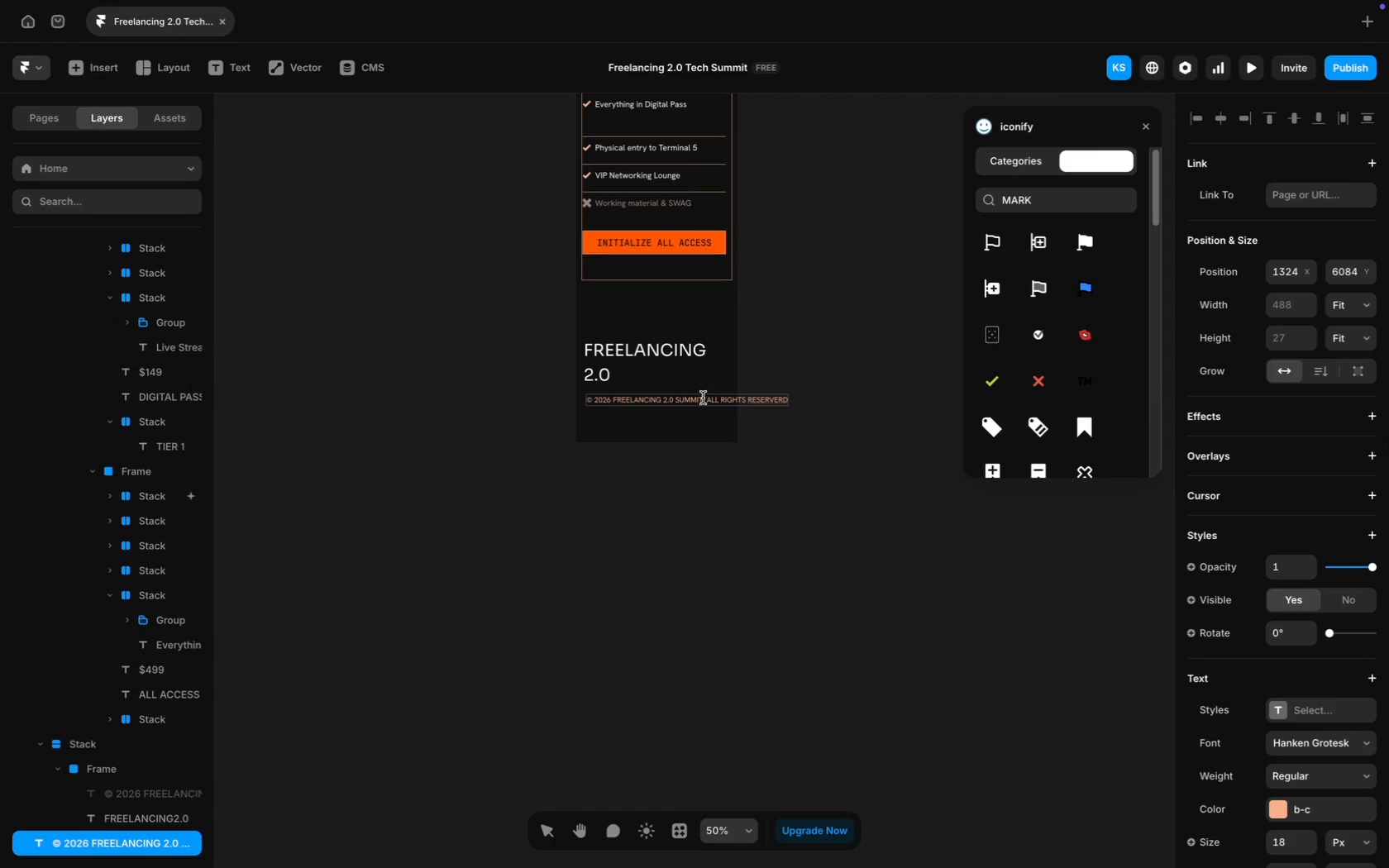 
left_click([703, 398])
 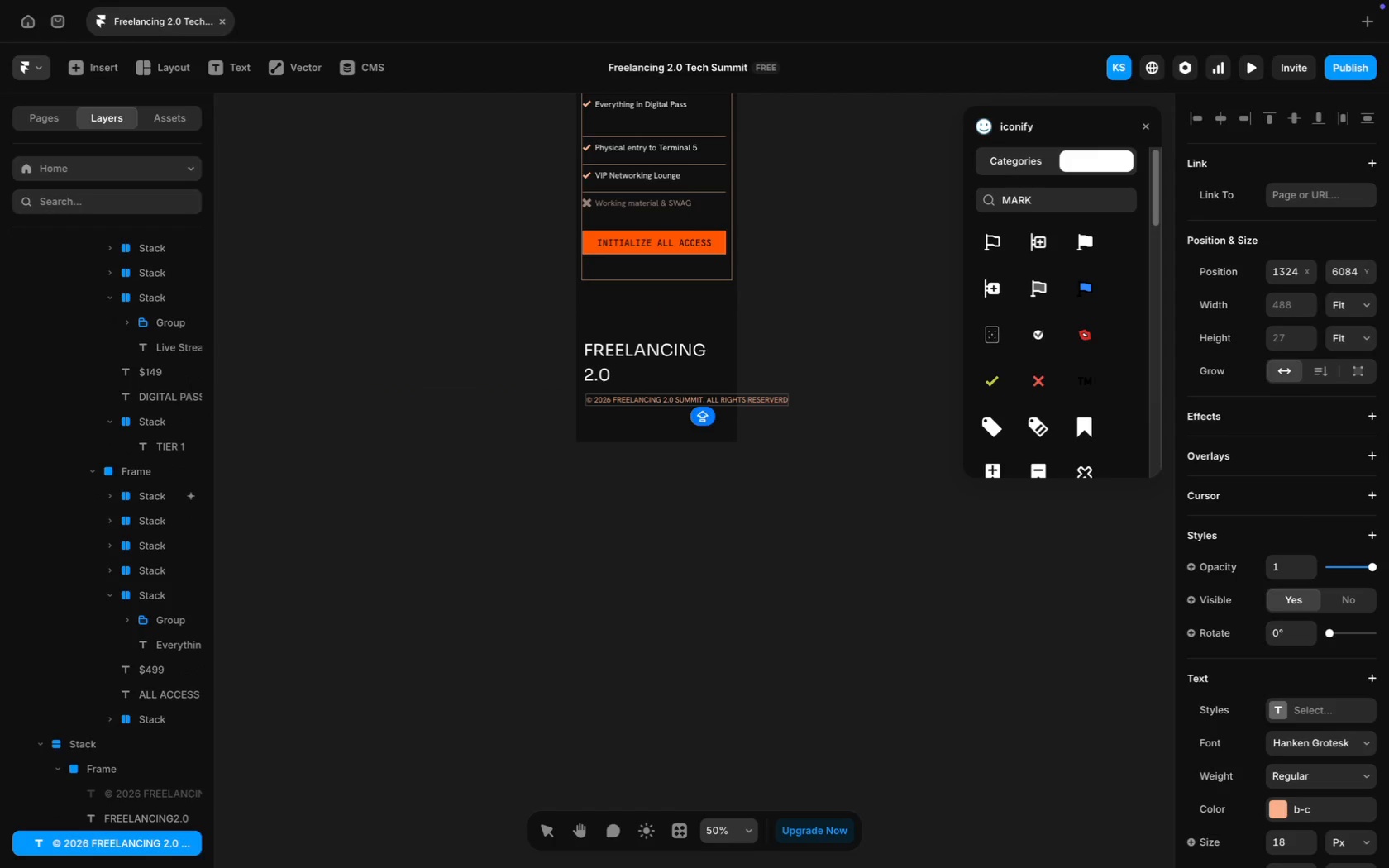 
key(ArrowRight)
 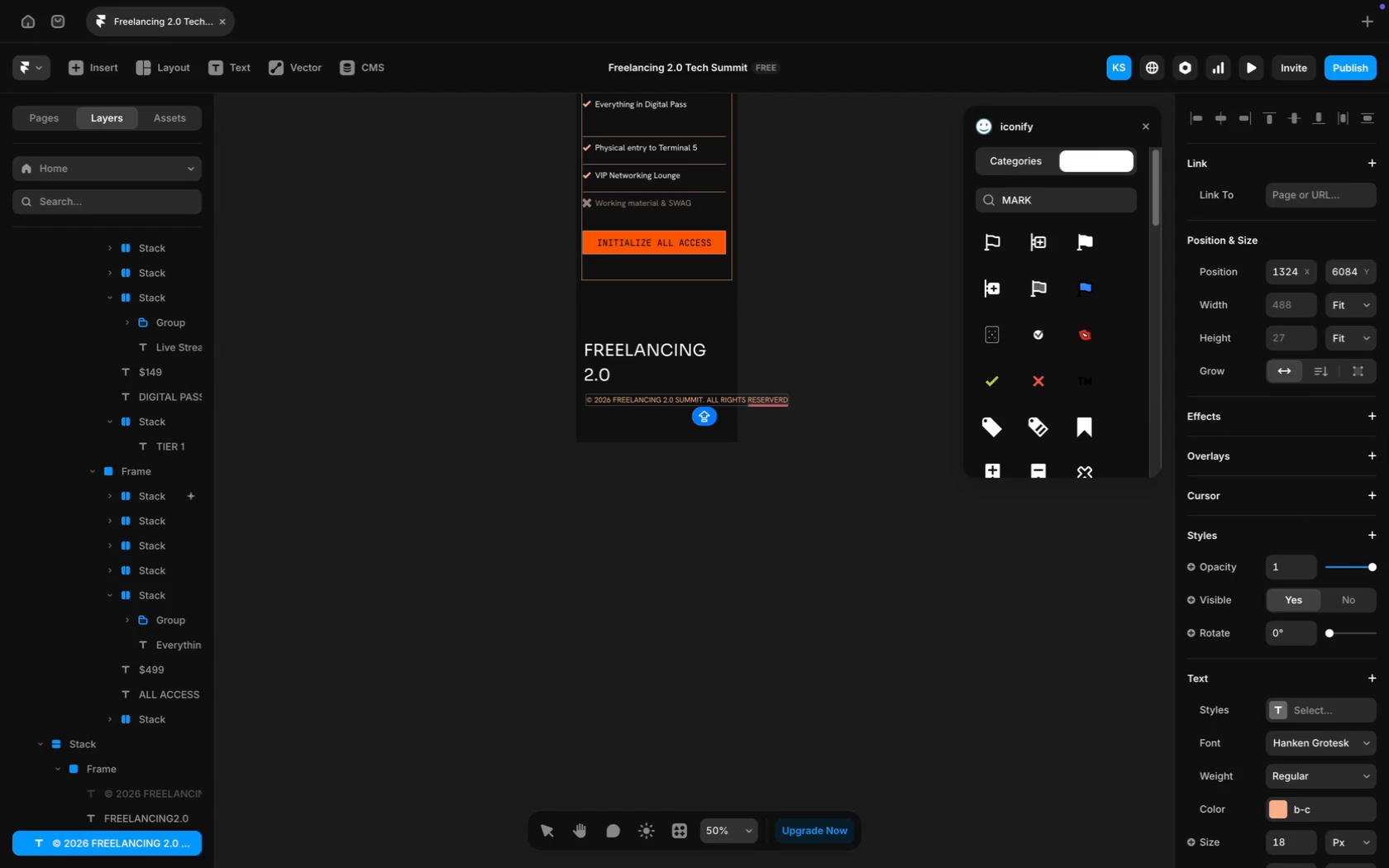 
key(ArrowRight)
 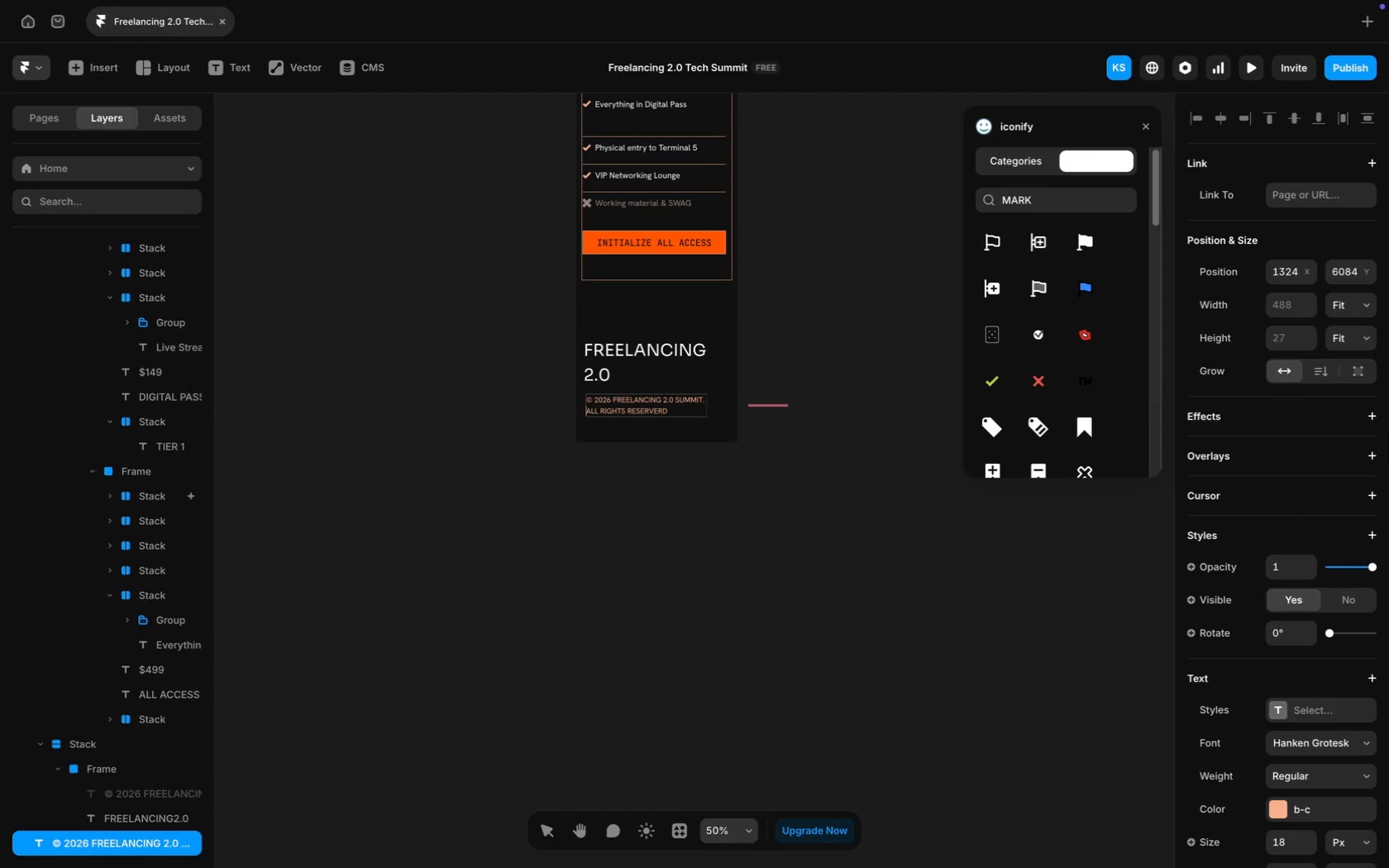 
key(Enter)
 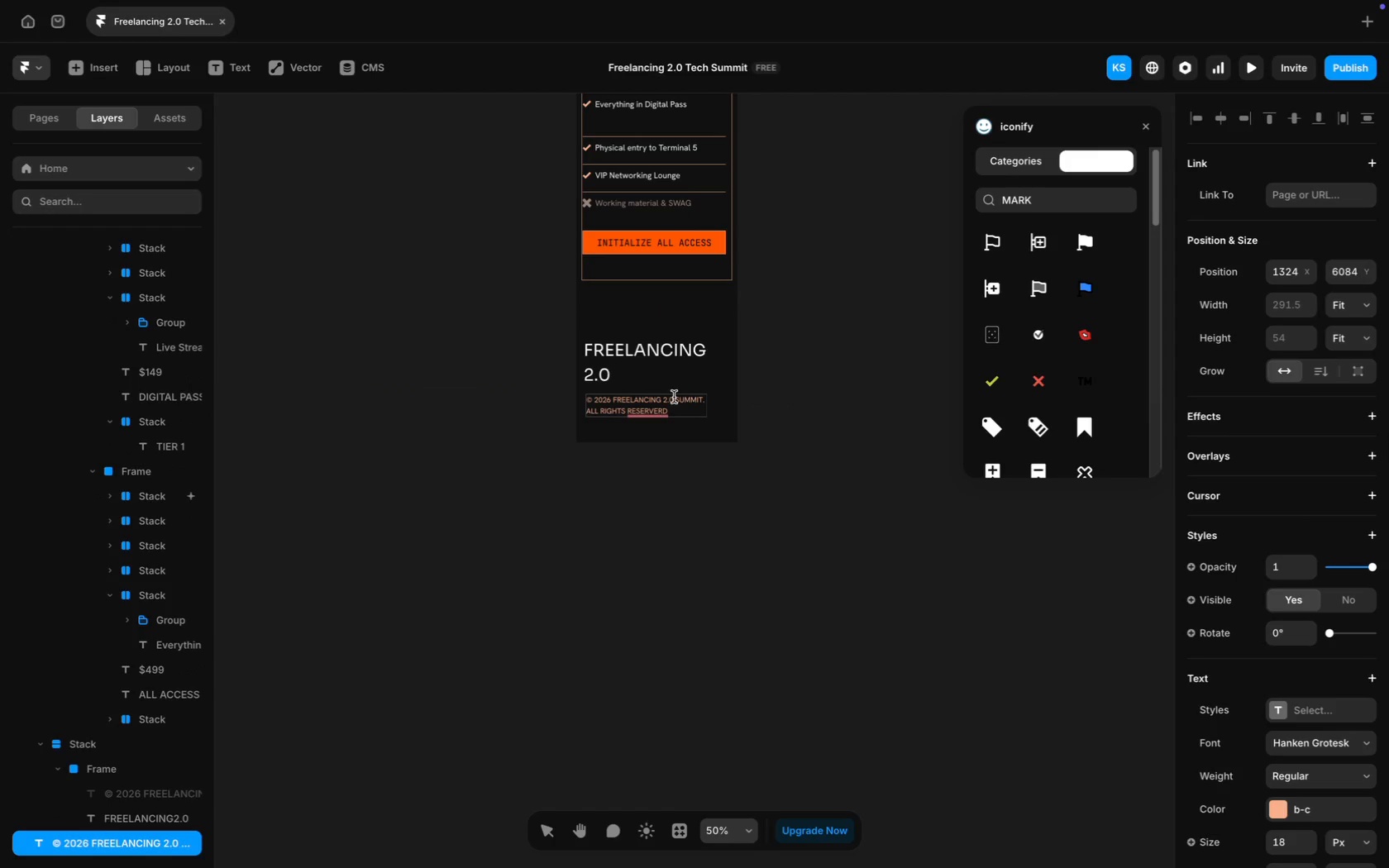 
key(Meta+CommandLeft)
 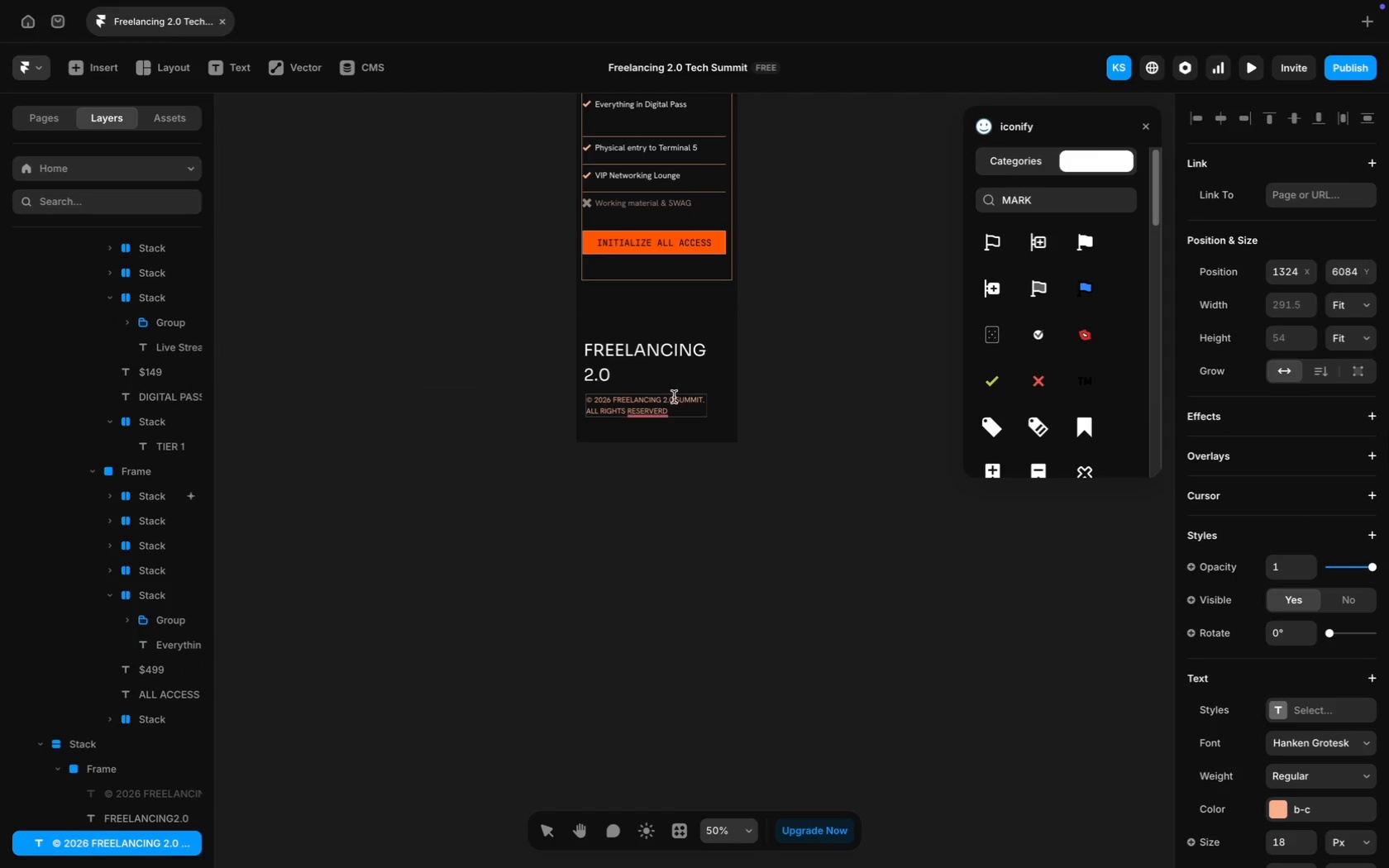 
key(Meta+CommandLeft)
 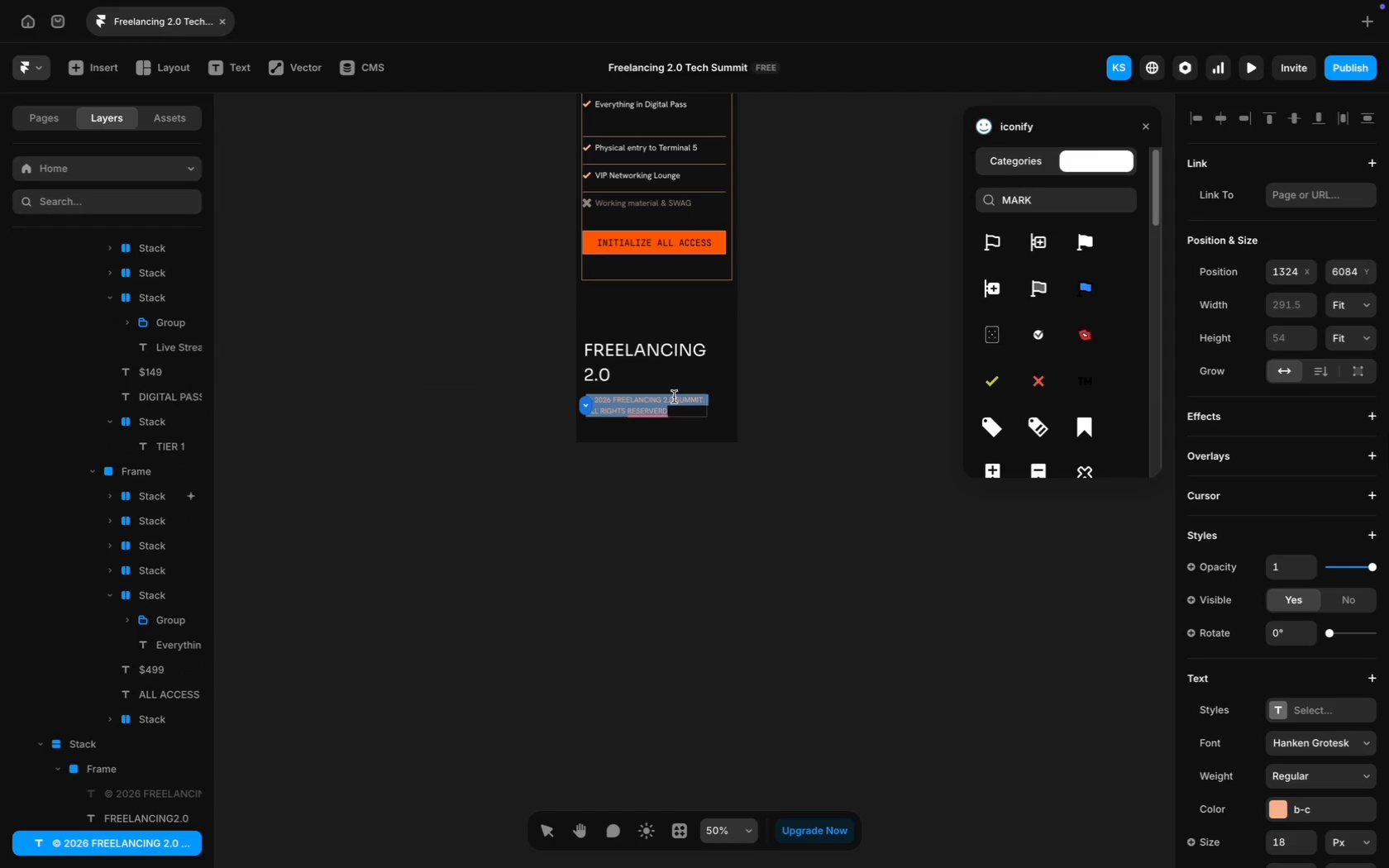 
key(Meta+A)
 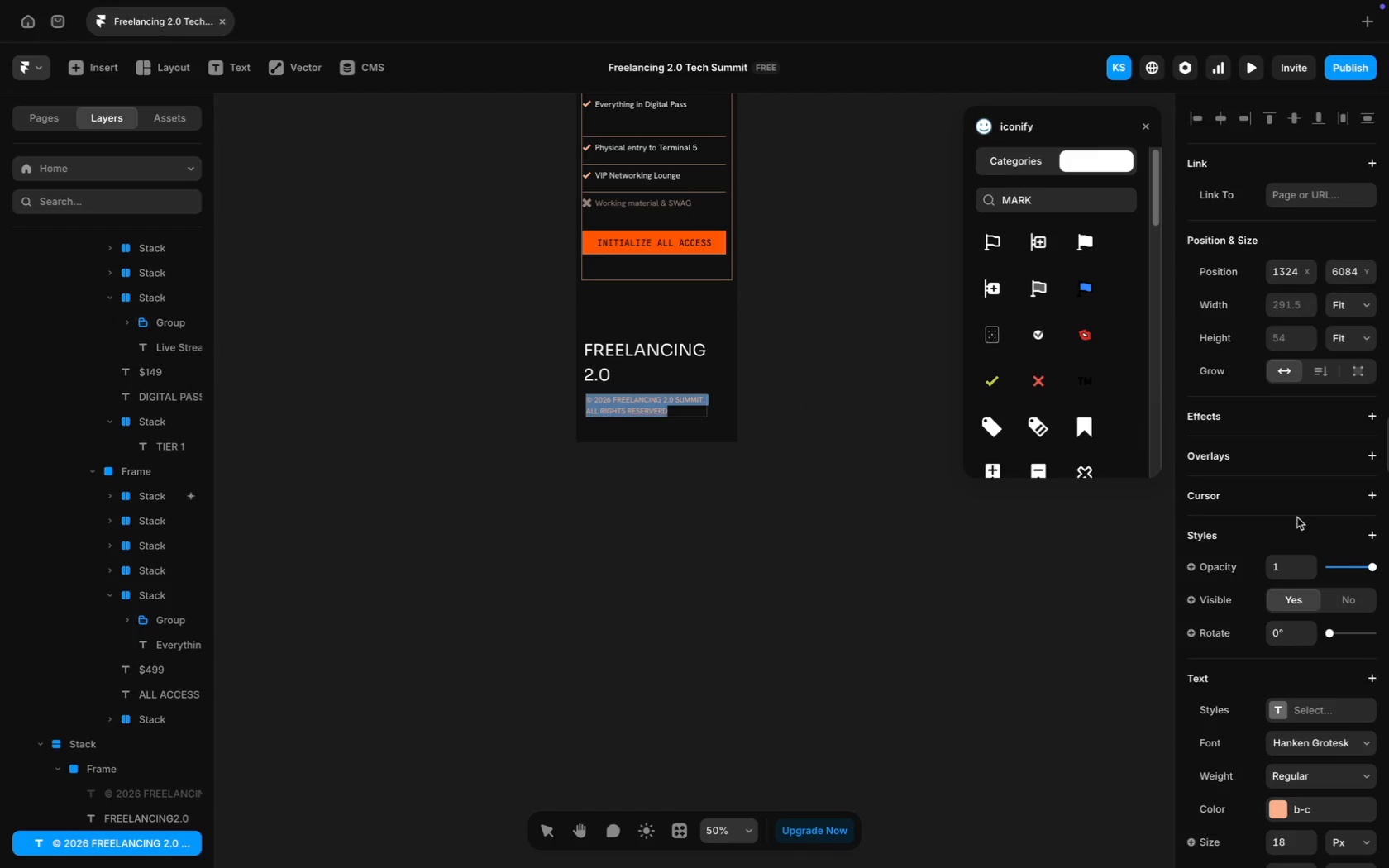 
left_click([1310, 608])
 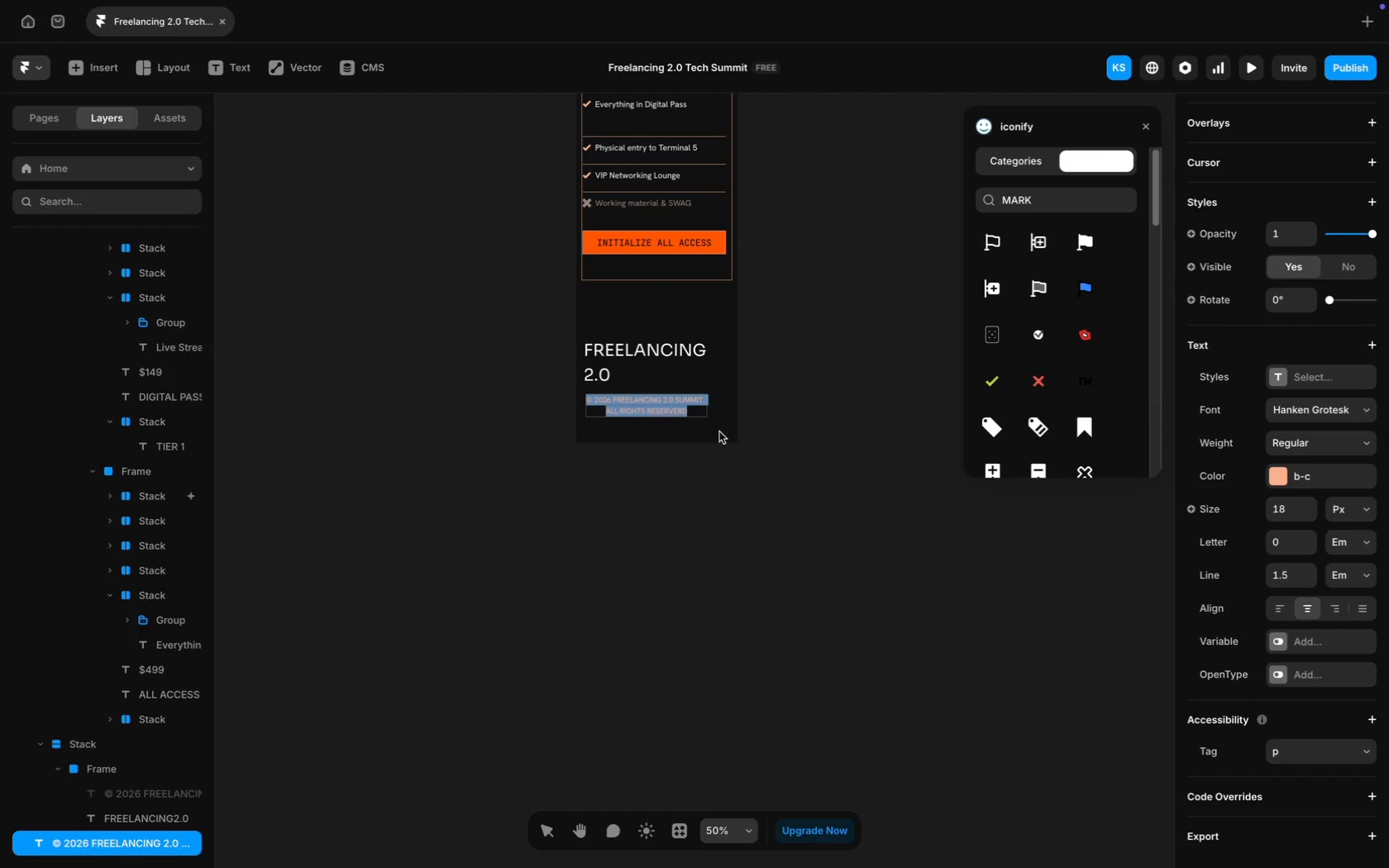 
scroll: coordinate [1297, 517], scroll_direction: down, amount: 45.0
 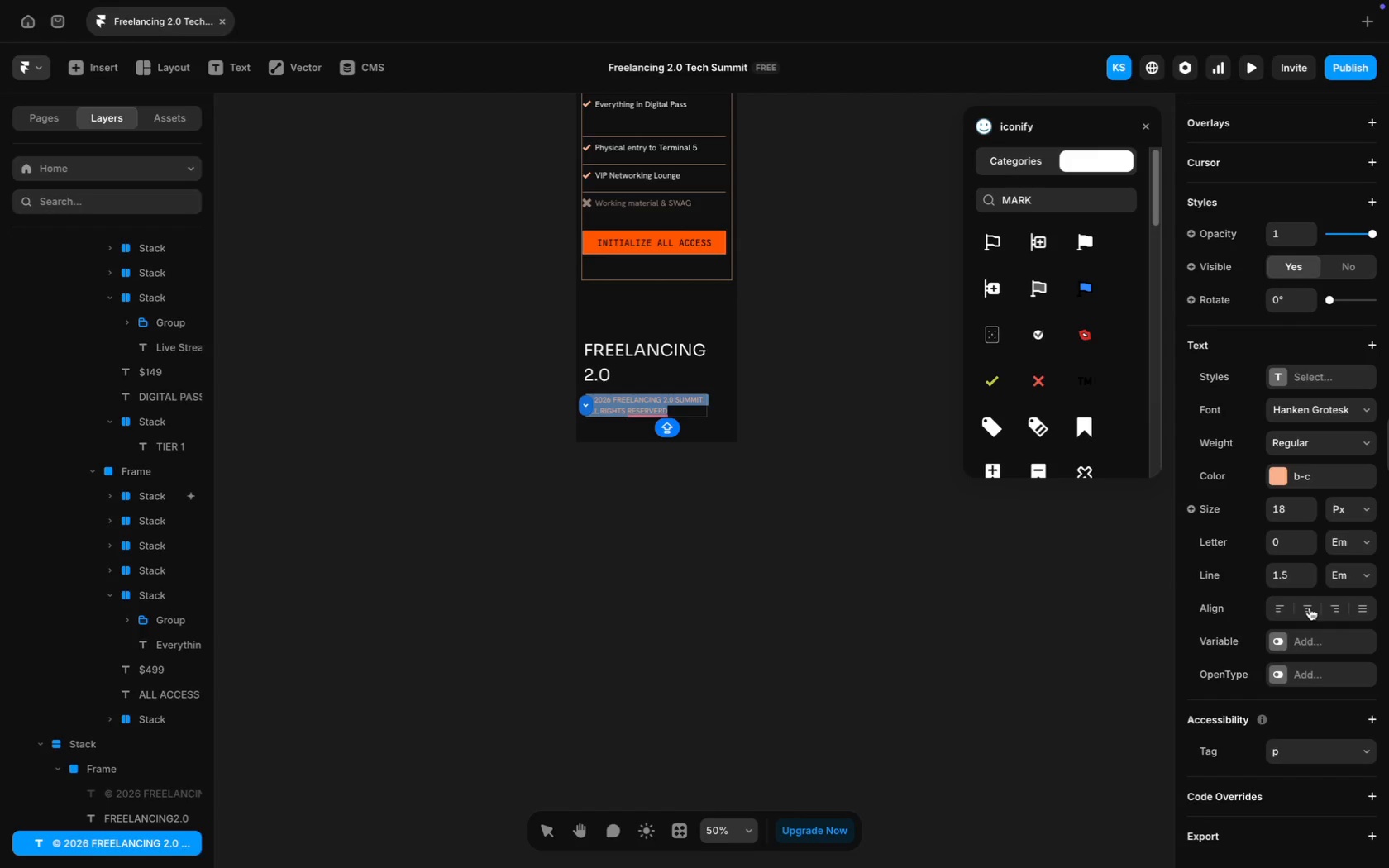 
left_click([711, 424])
 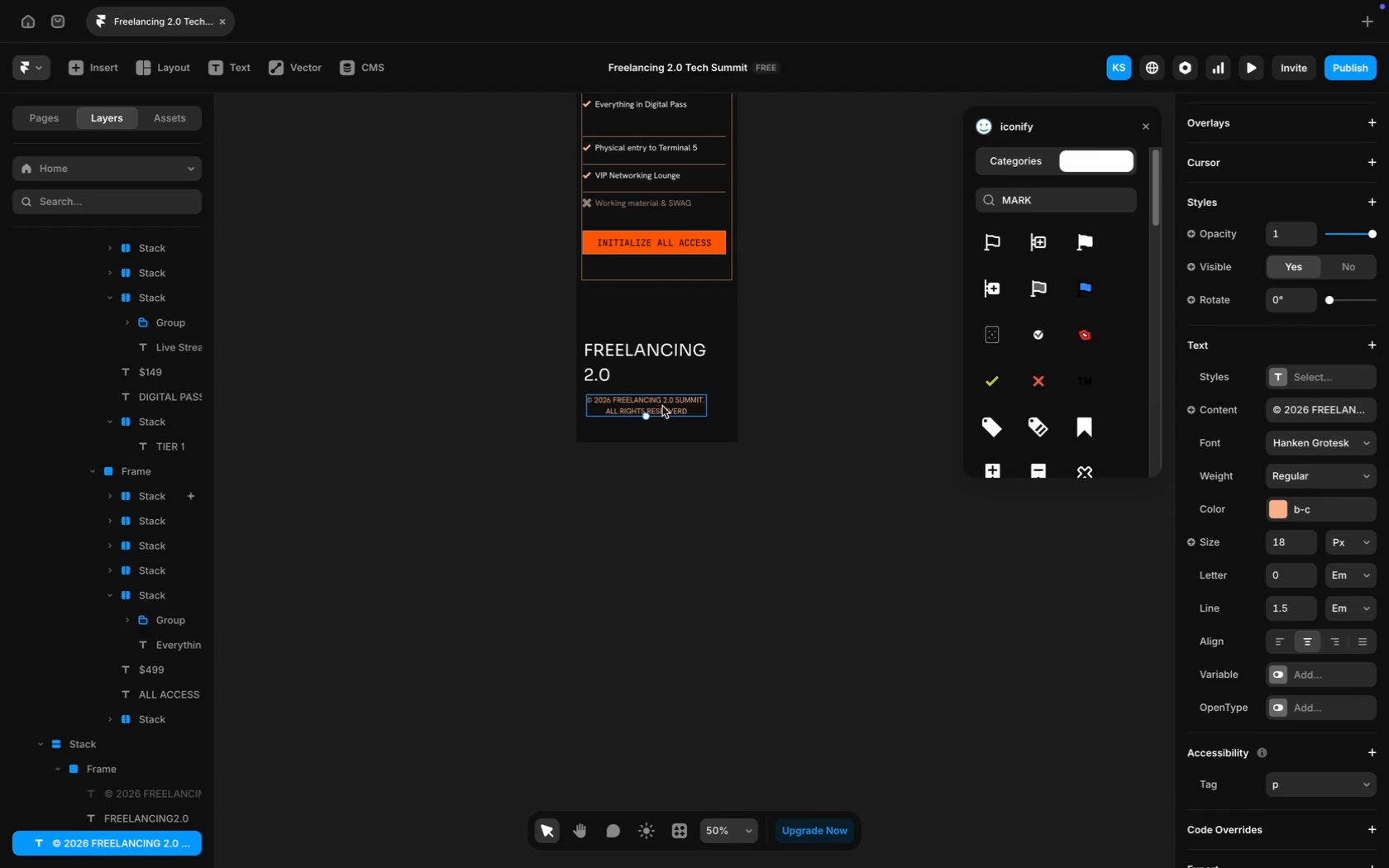 
left_click([662, 405])
 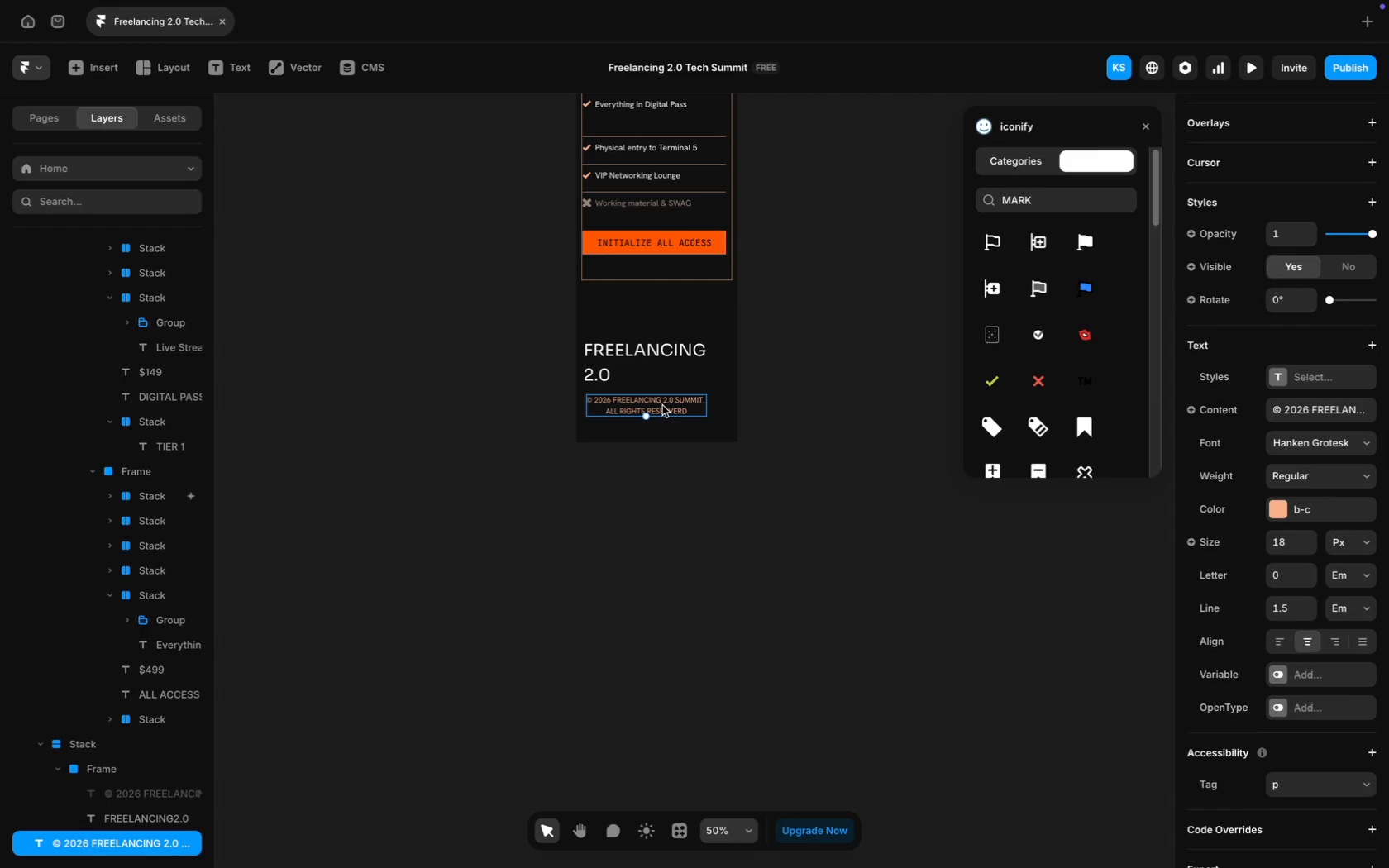 
double_click([662, 405])
 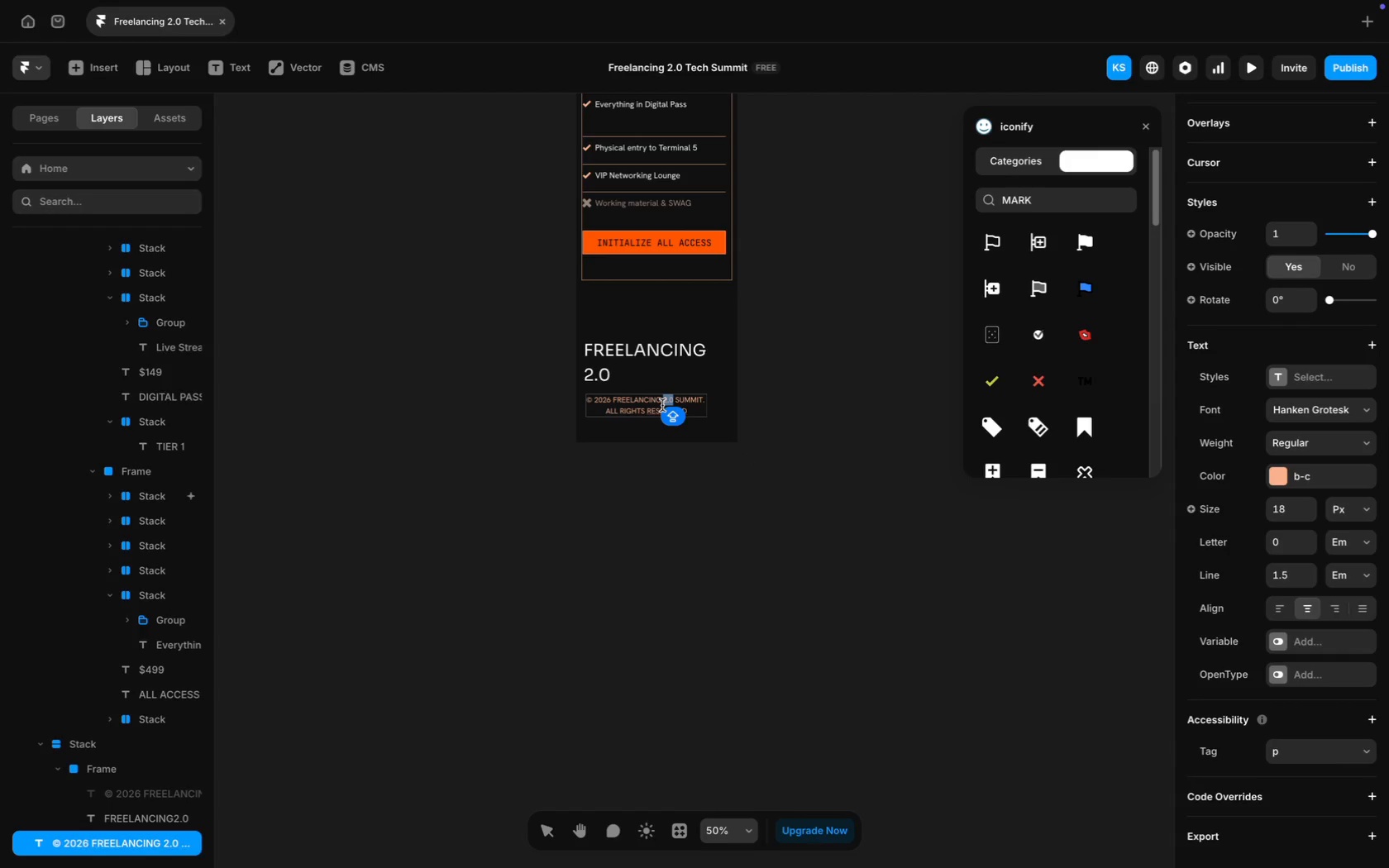 
left_click([662, 405])
 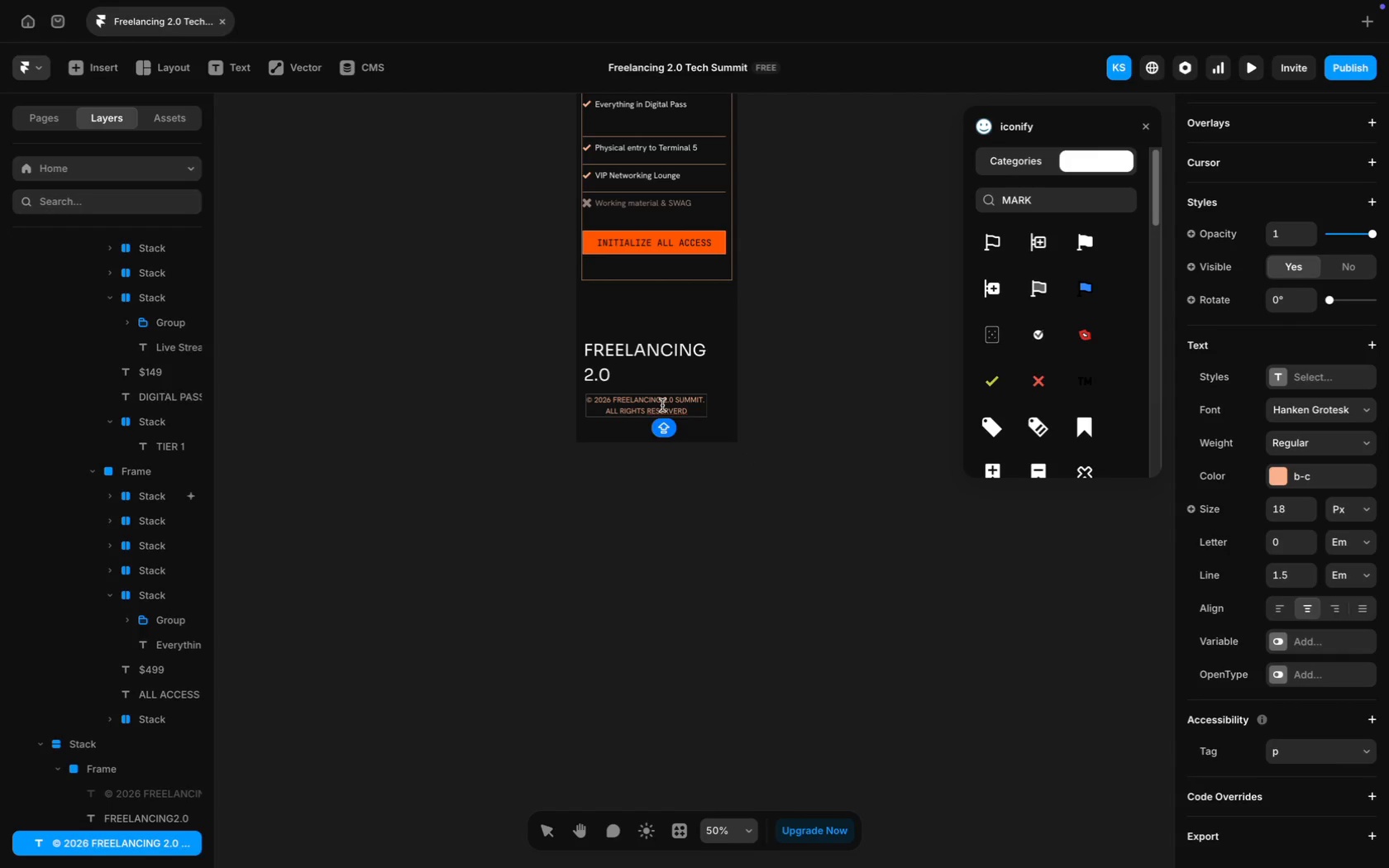 
key(Meta+A)
 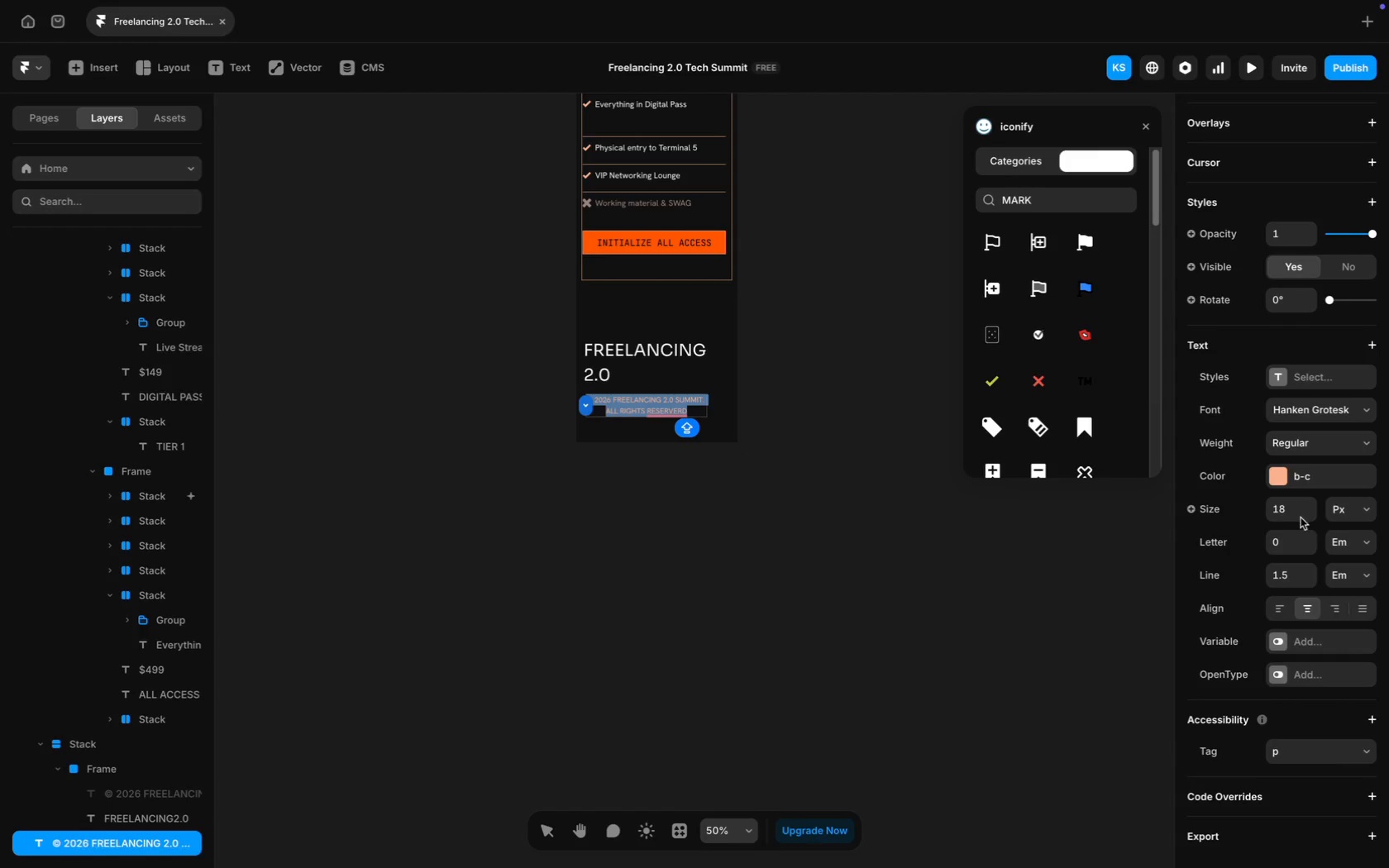 
left_click([1285, 511])
 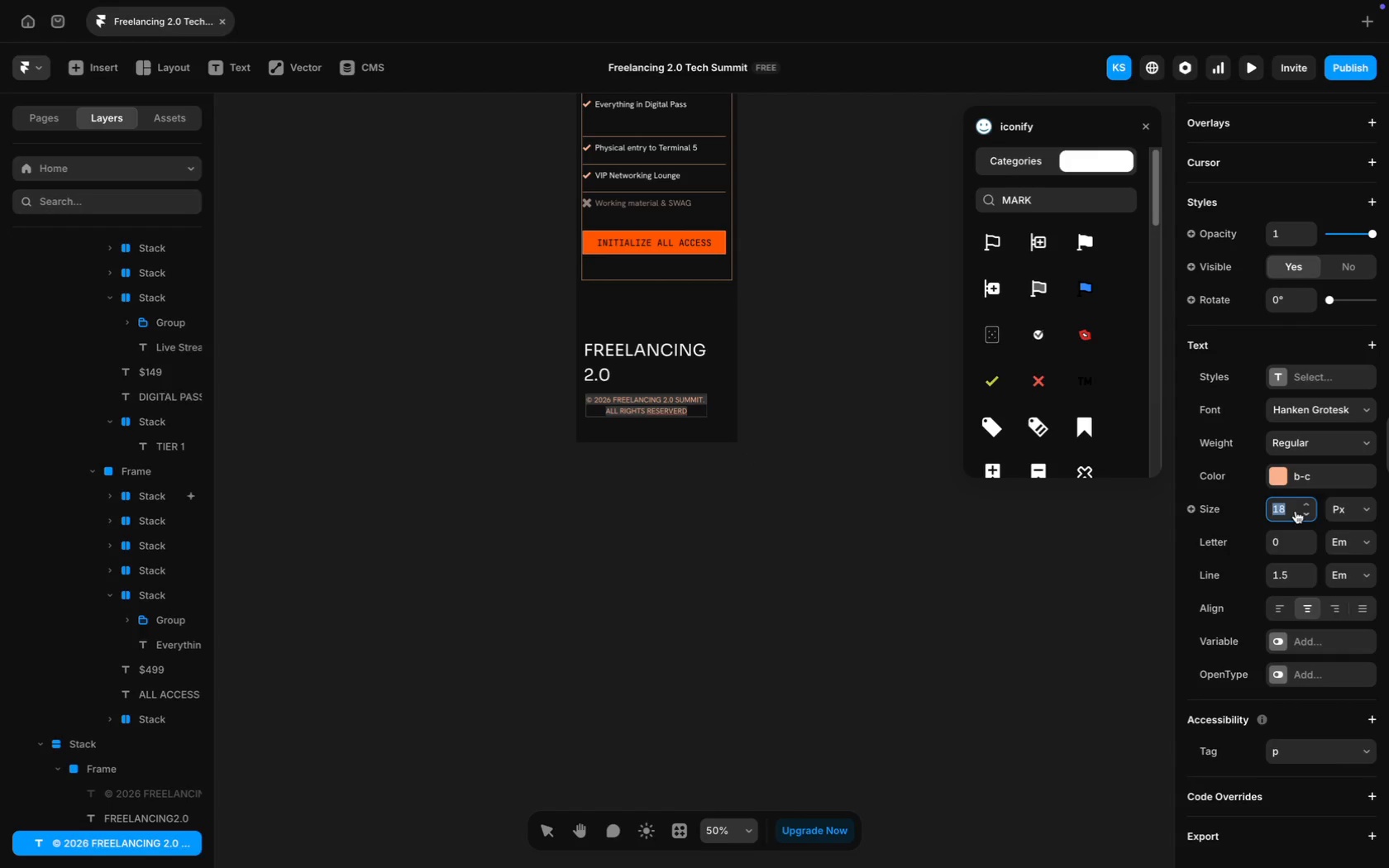 
left_click([1296, 511])
 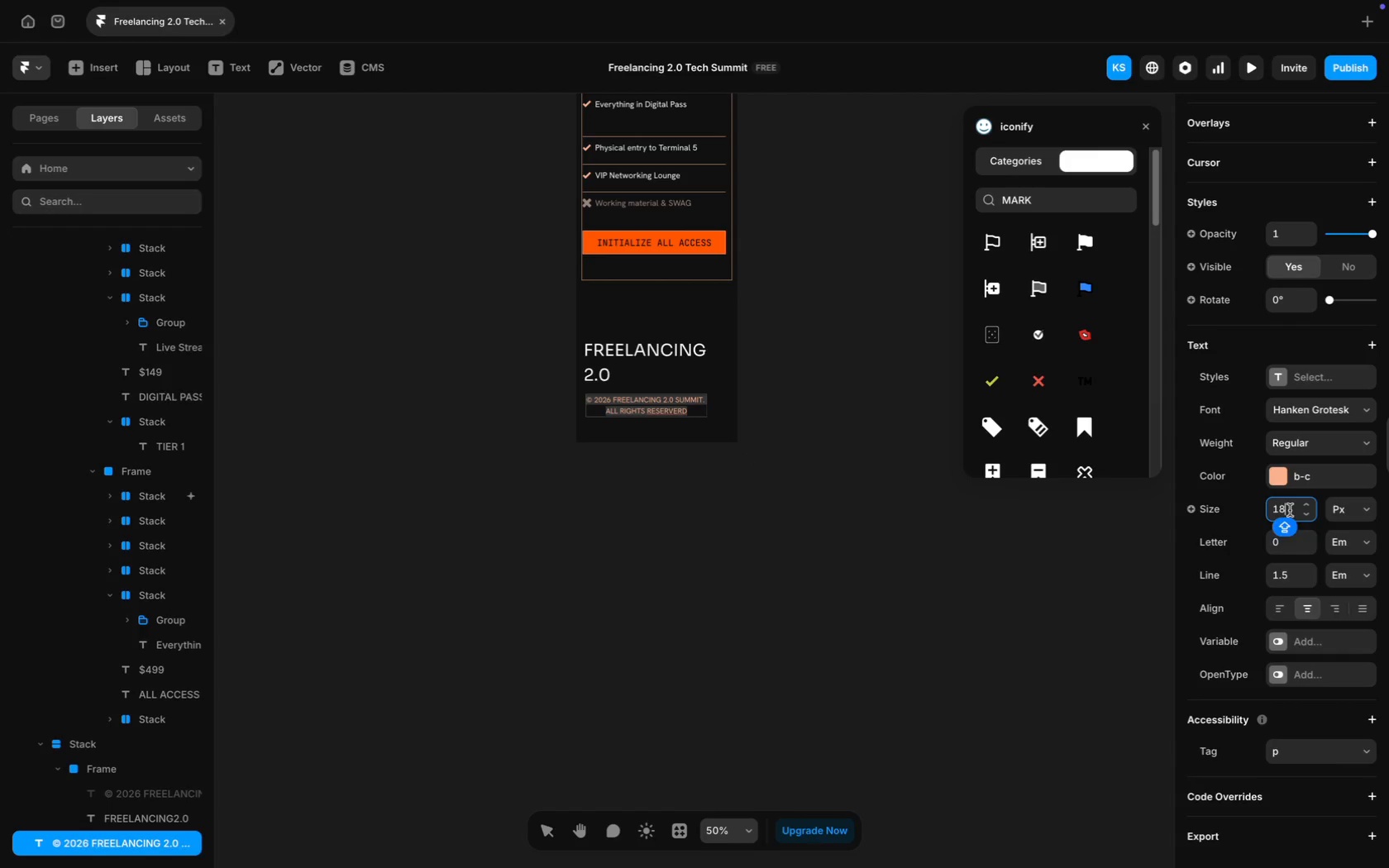 
key(Backspace)
 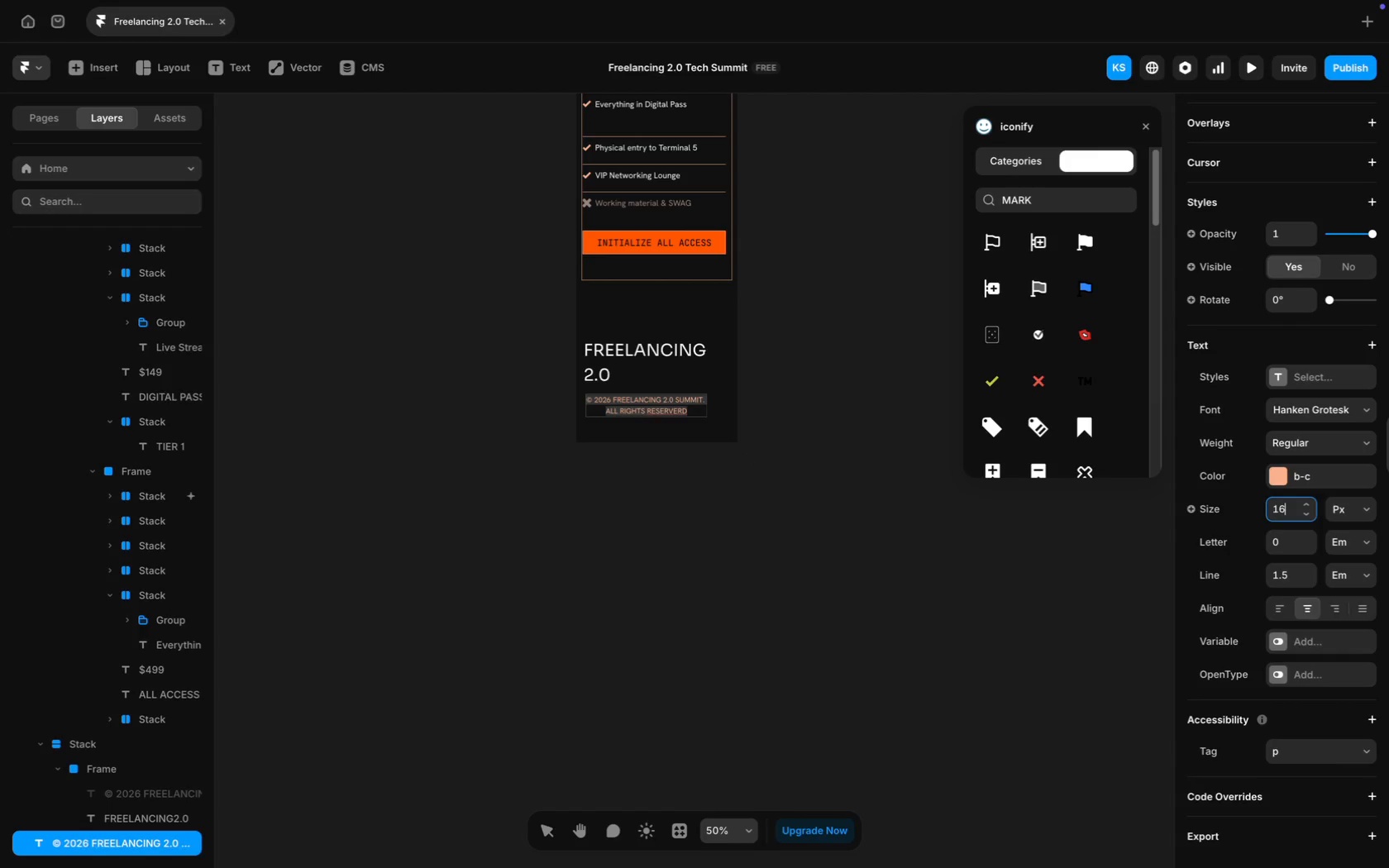 
key(6)
 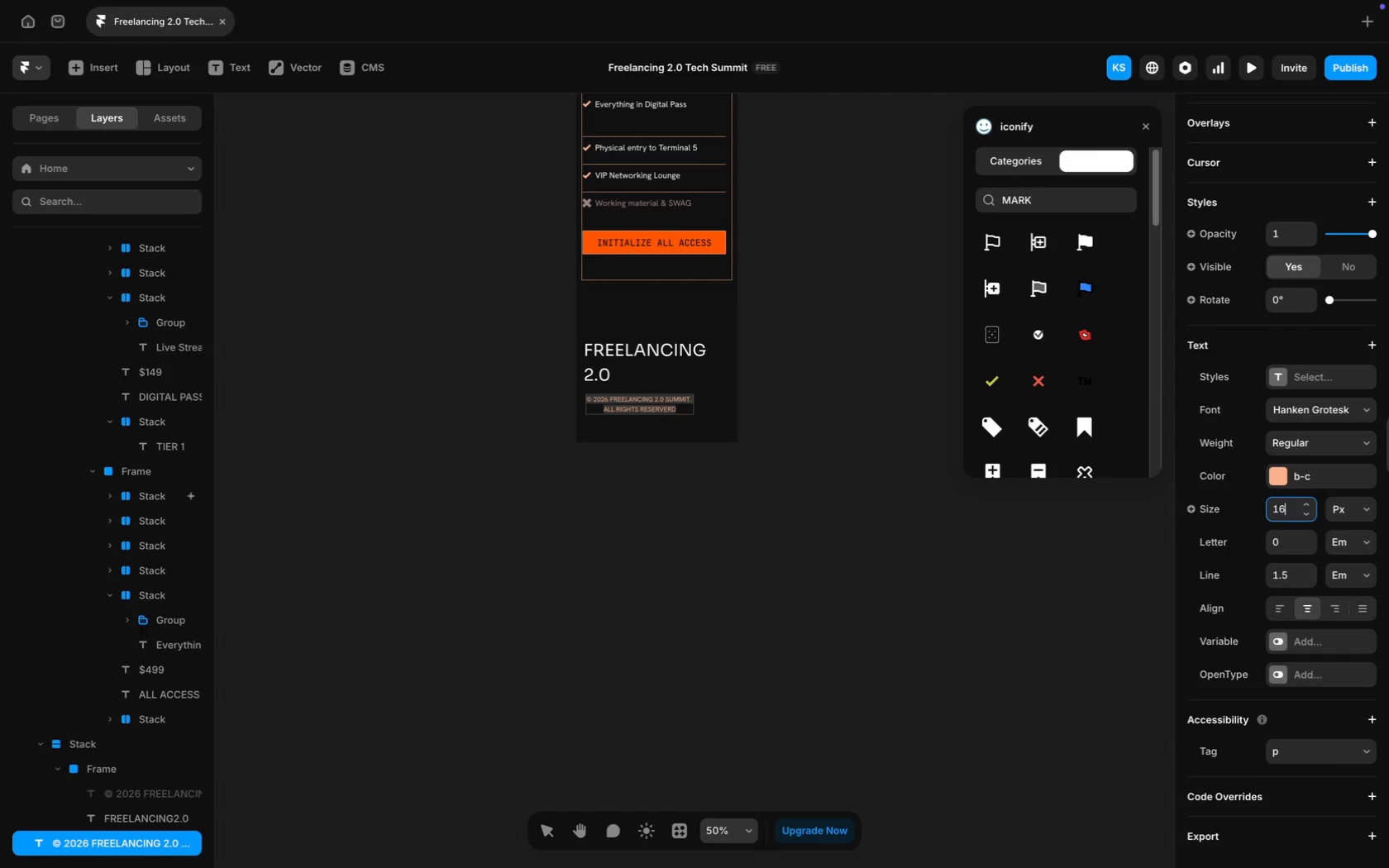 
key(Enter)
 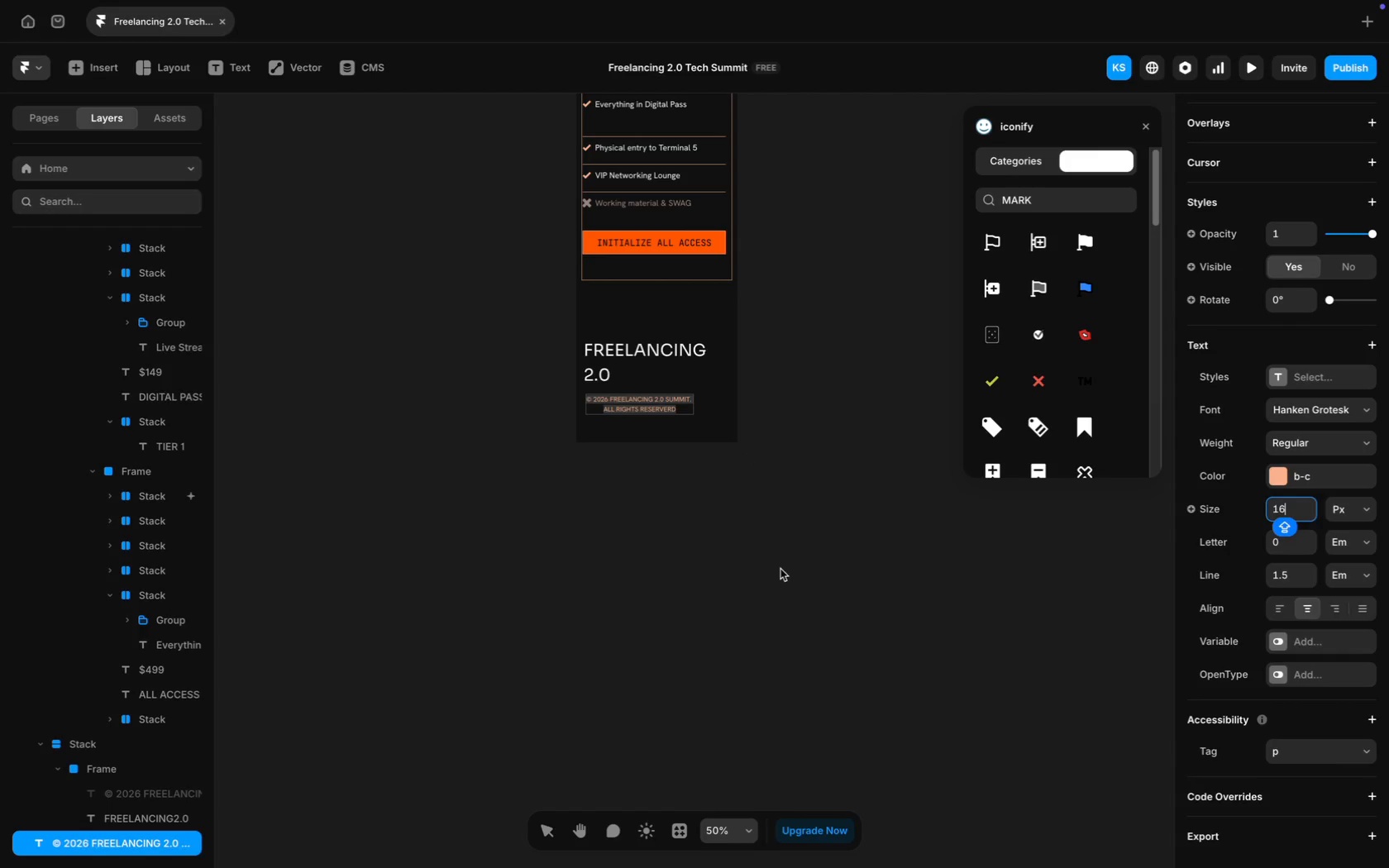 
left_click([780, 569])
 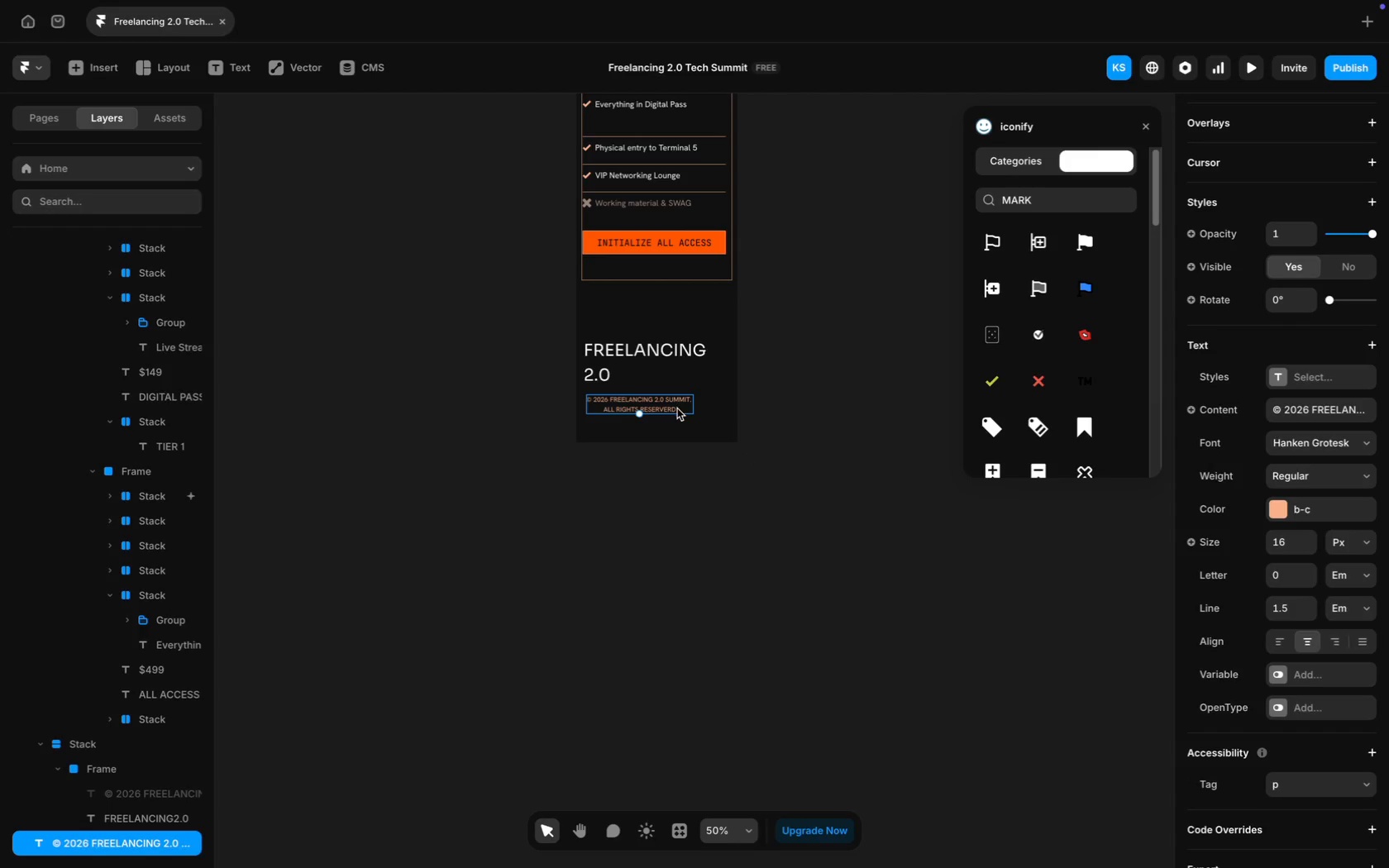 
left_click_drag(start_coordinate=[676, 408], to_coordinate=[694, 403])
 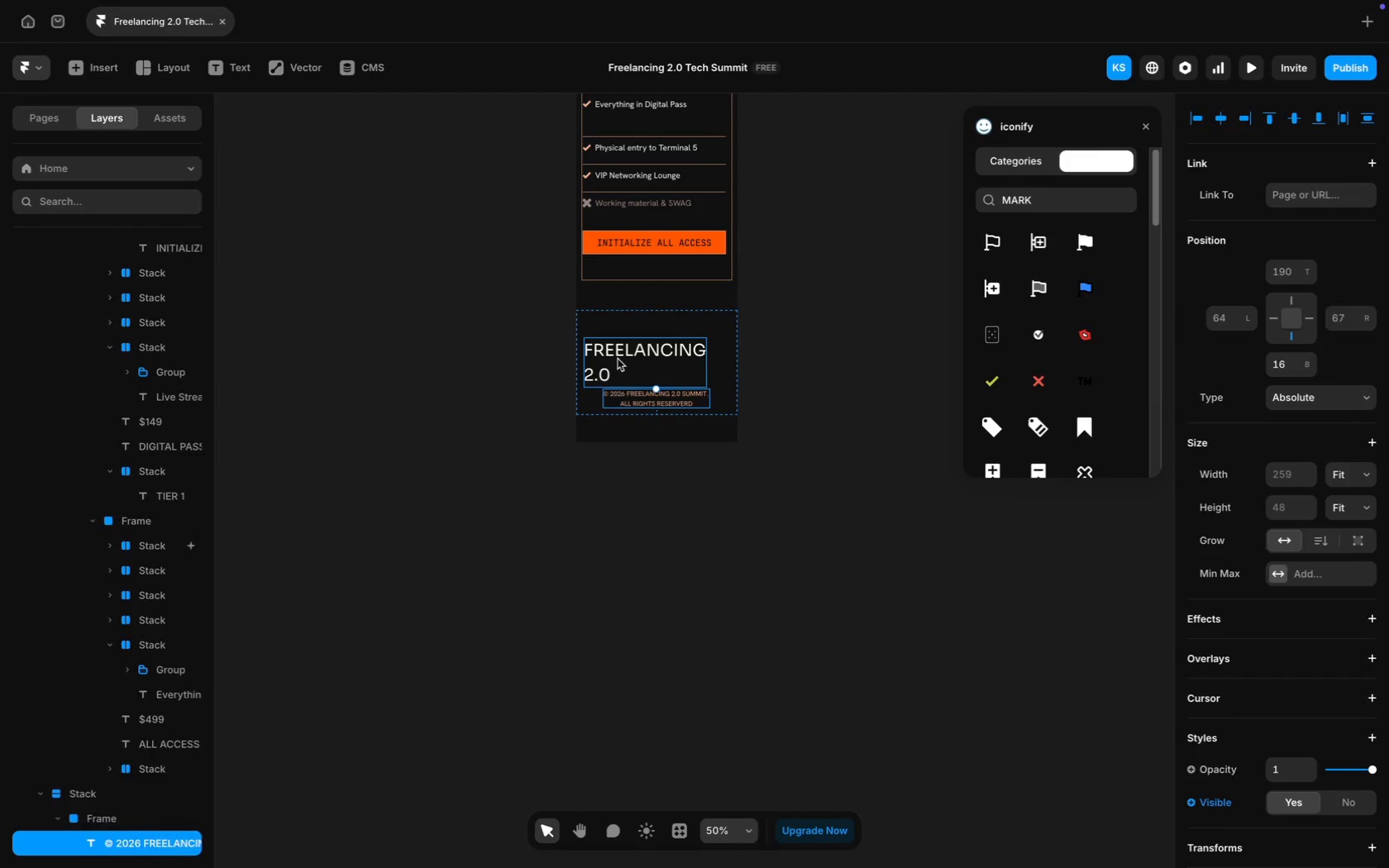 
left_click_drag(start_coordinate=[618, 359], to_coordinate=[619, 344])
 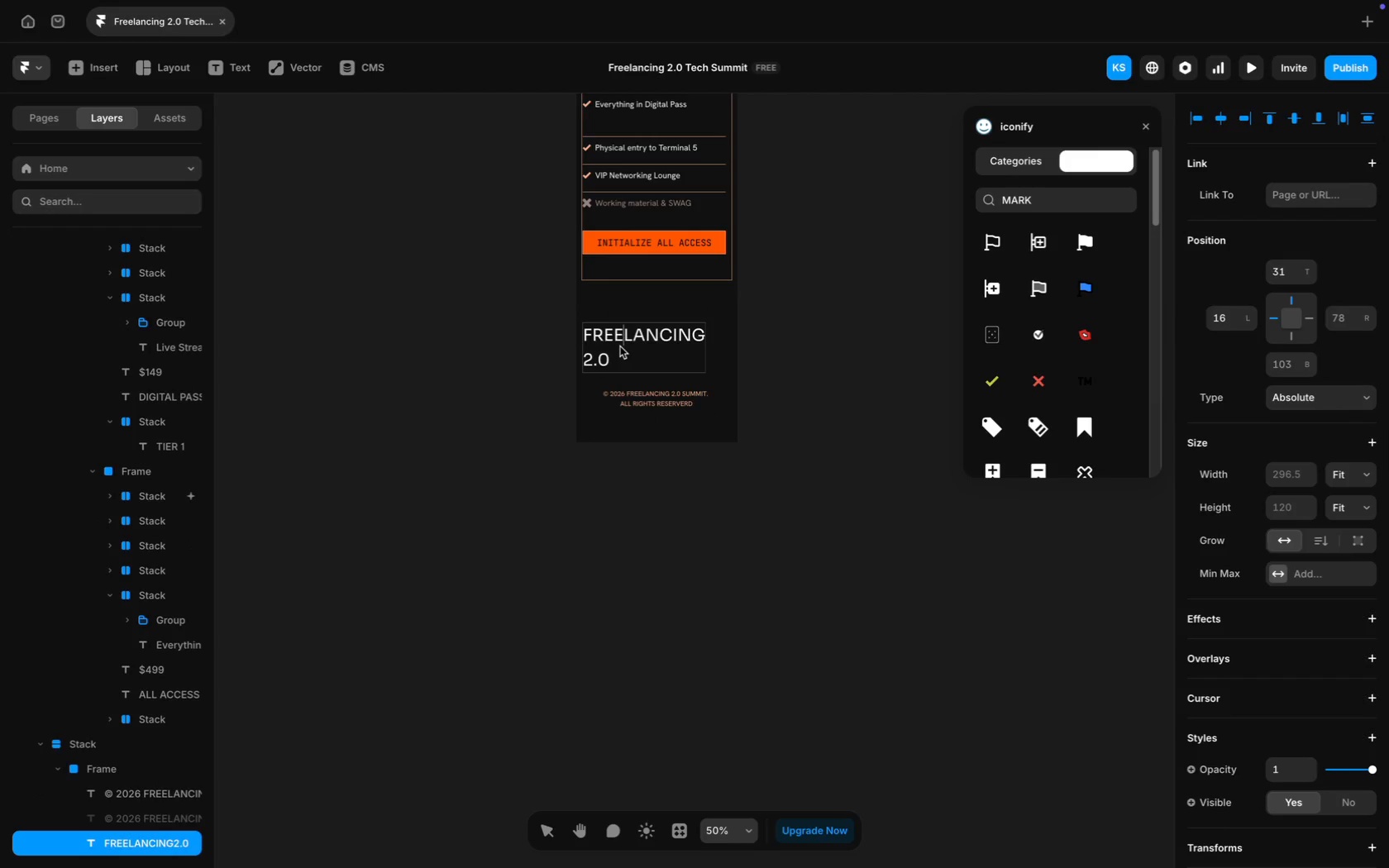 
double_click([604, 355])
 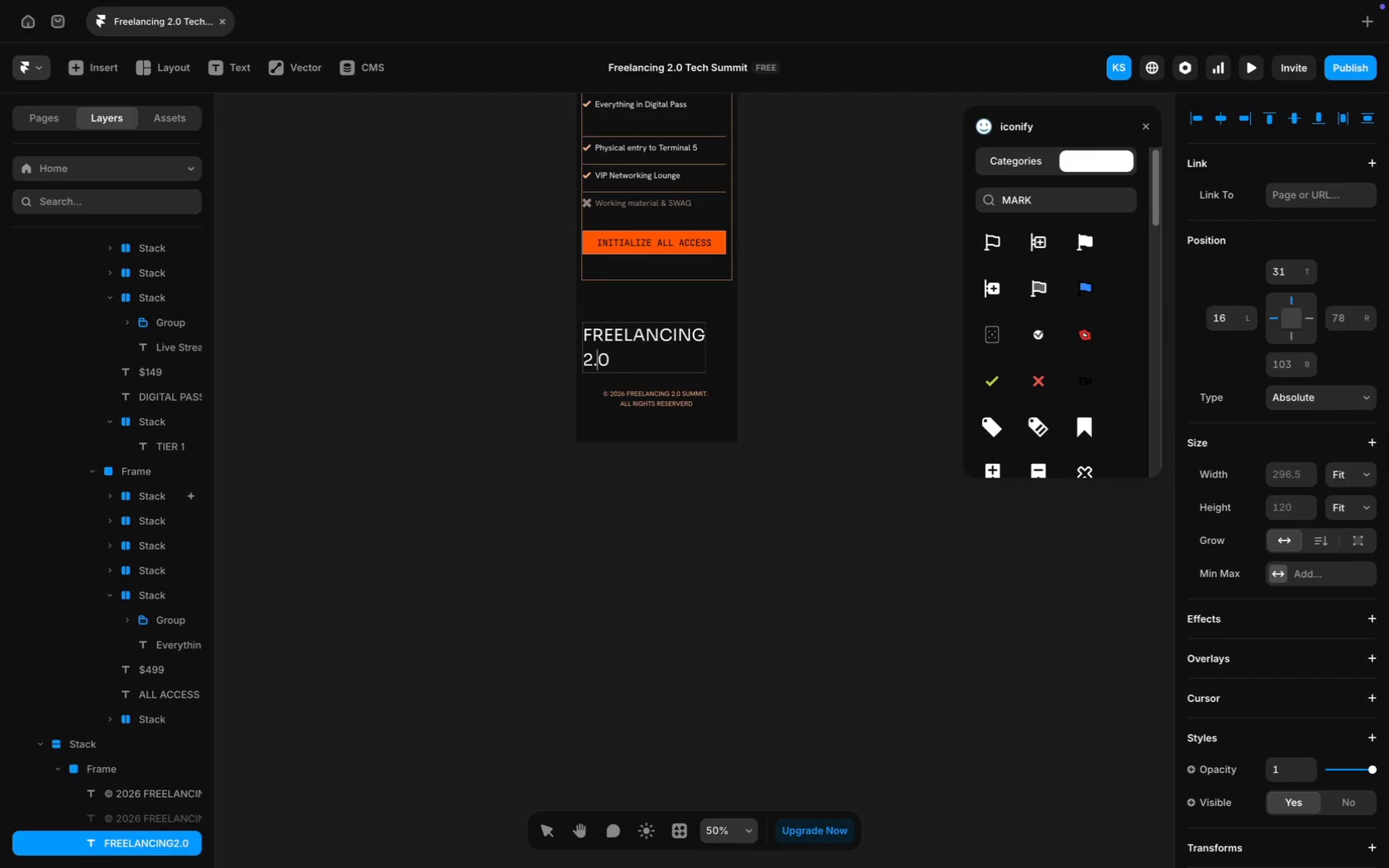 
key(ArrowLeft)
 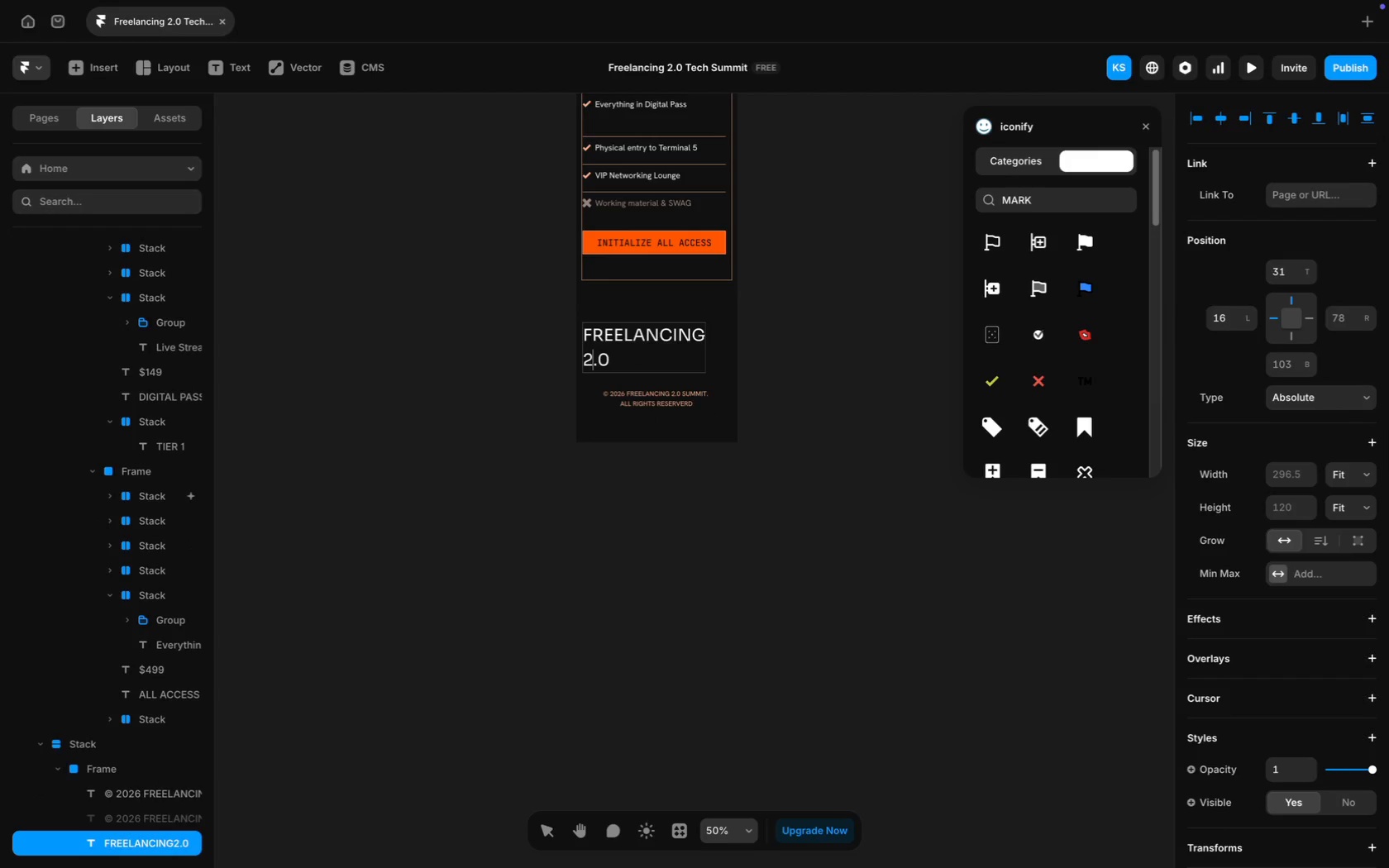 
key(ArrowLeft)
 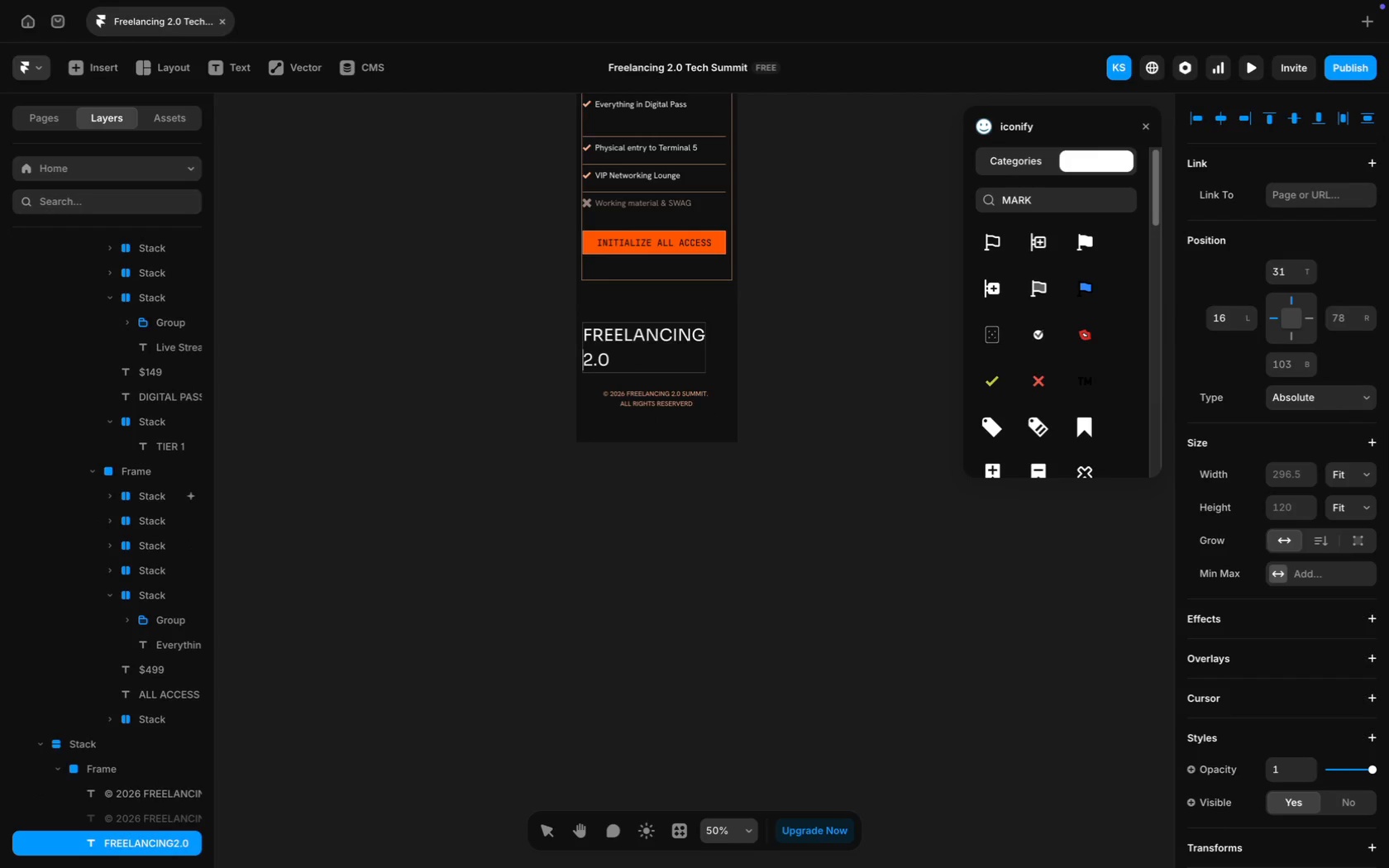 
key(ArrowLeft)
 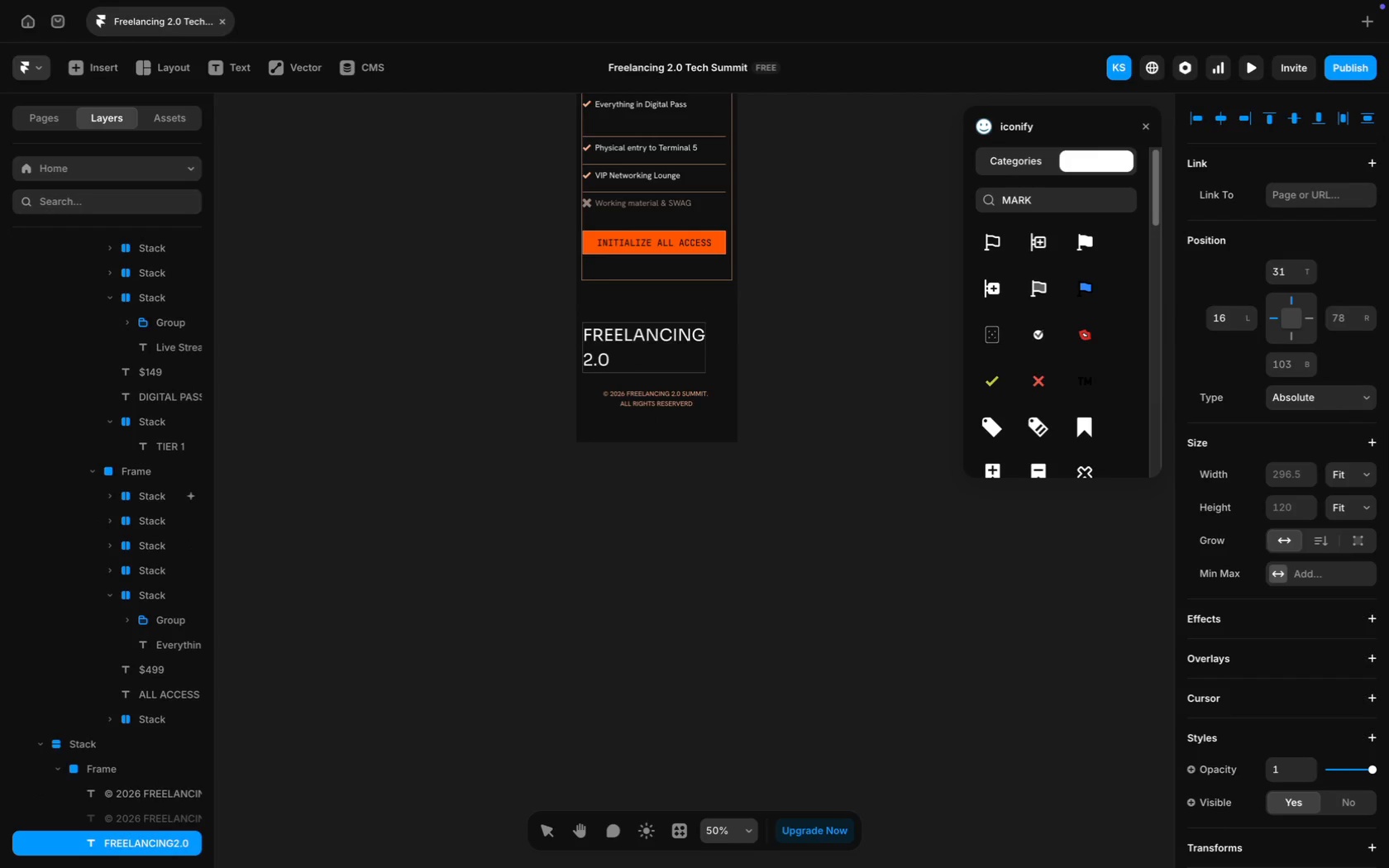 
key(Backspace)
 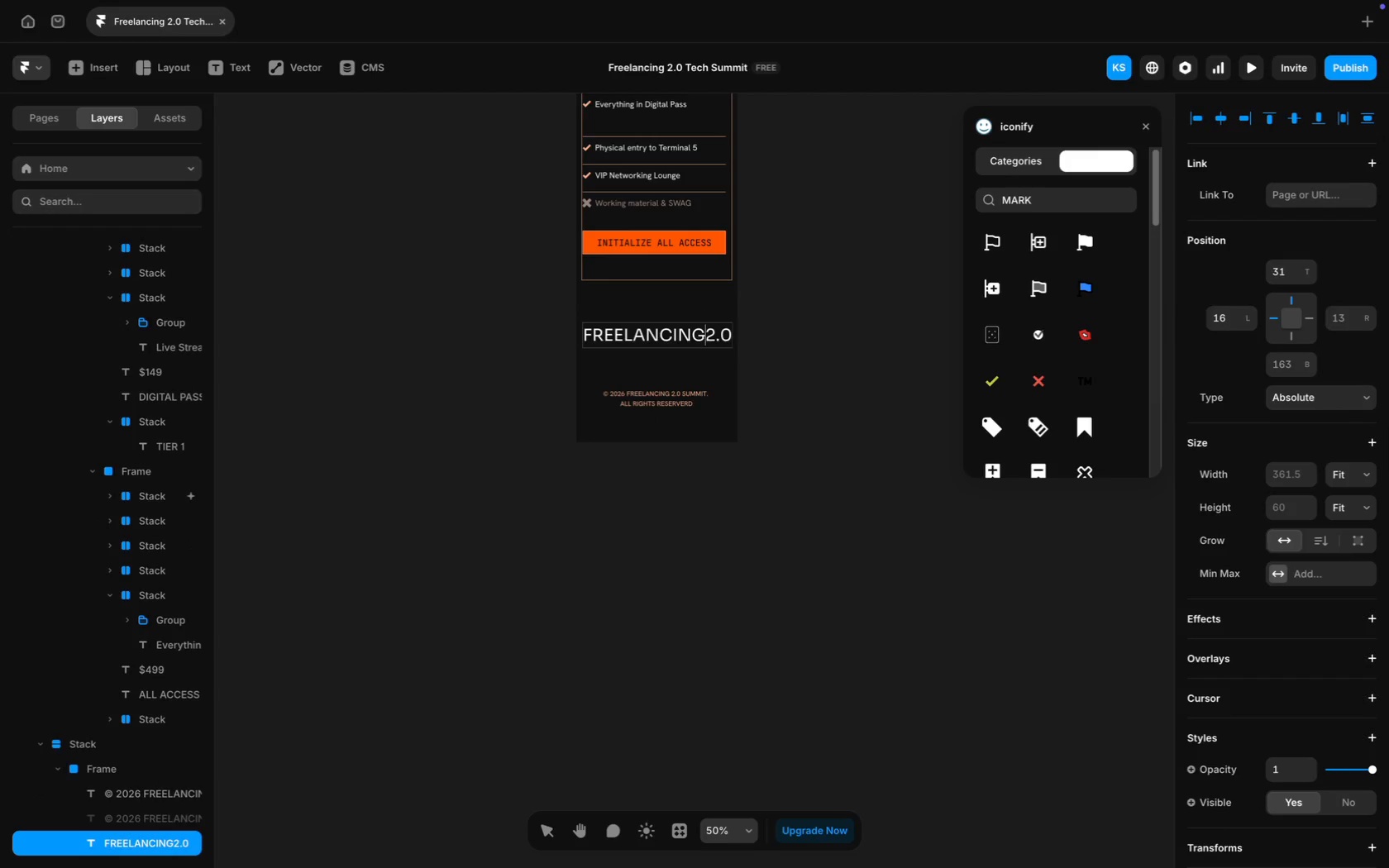 
key(Space)
 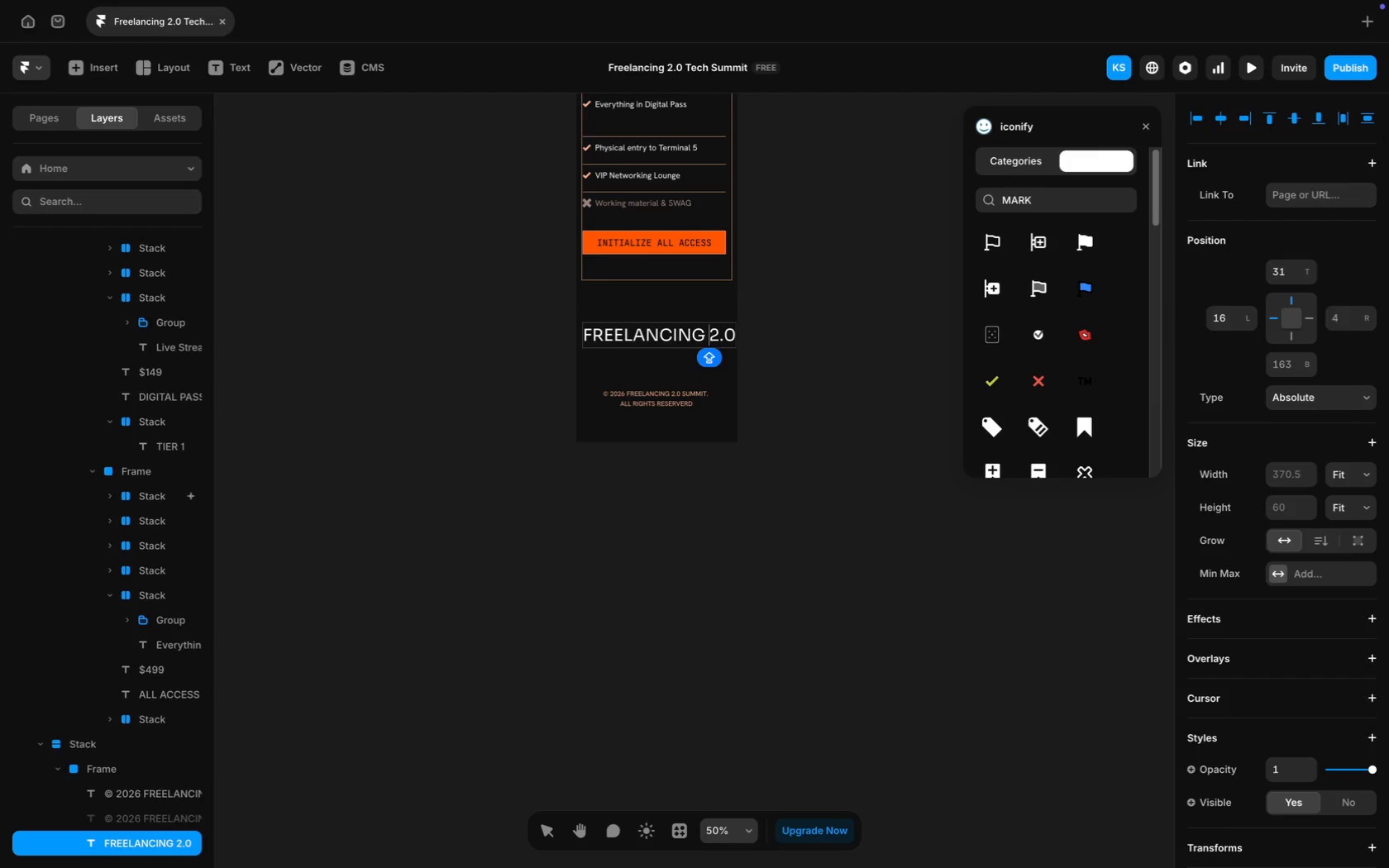 
key(Meta+CommandLeft)
 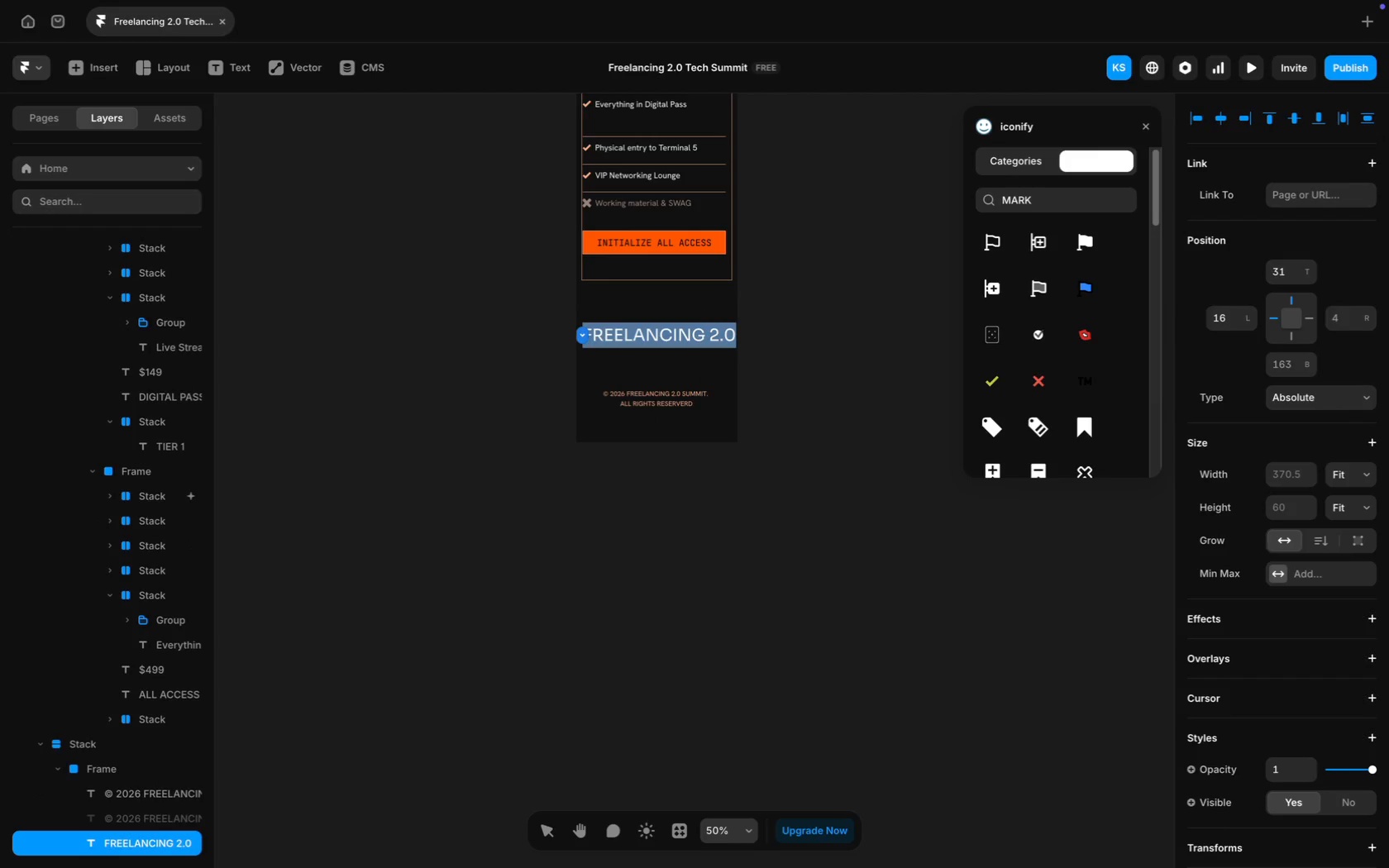 
key(Meta+A)
 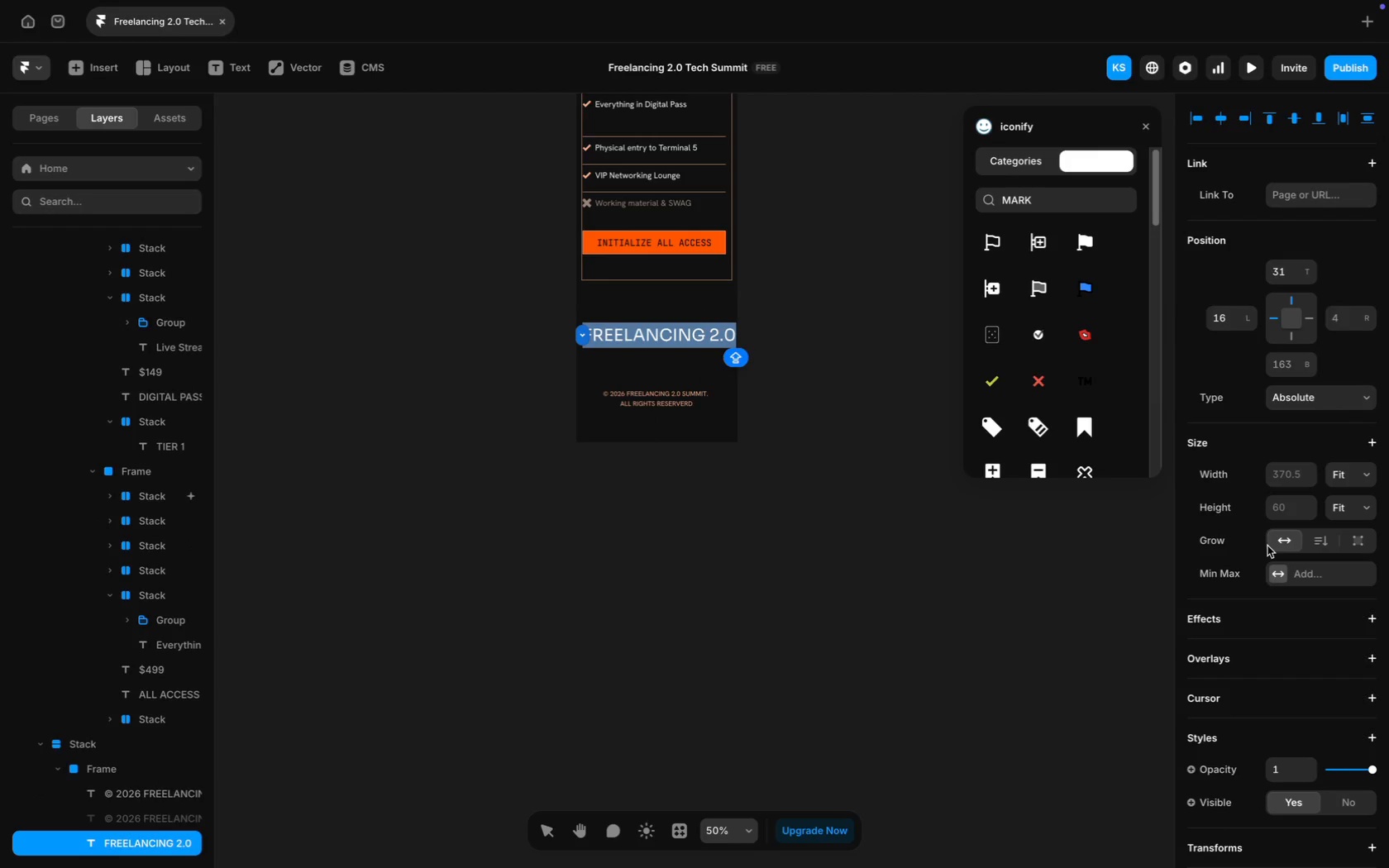 
left_click([1289, 700])
 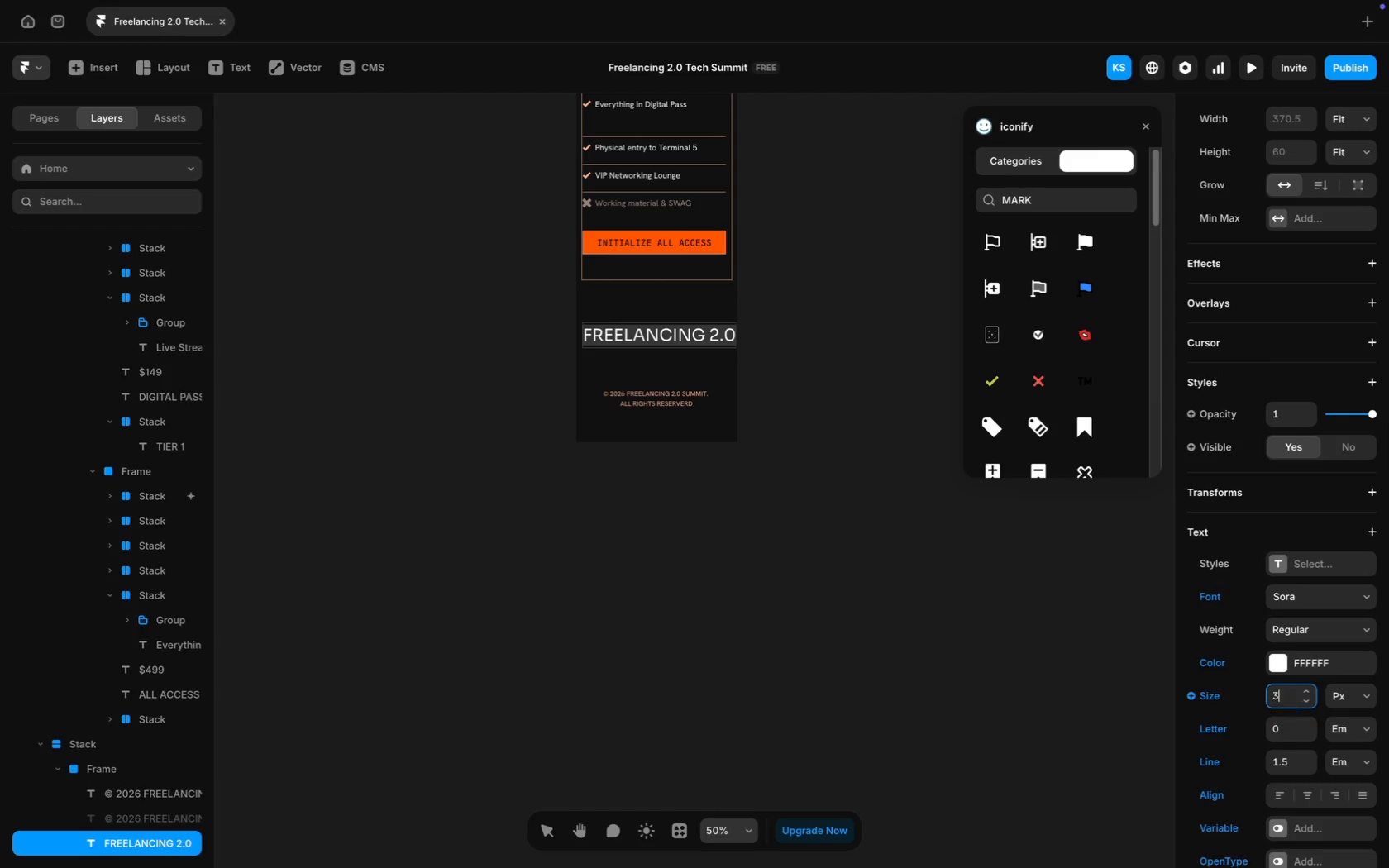 
scroll: coordinate [1267, 546], scroll_direction: down, amount: 36.0
 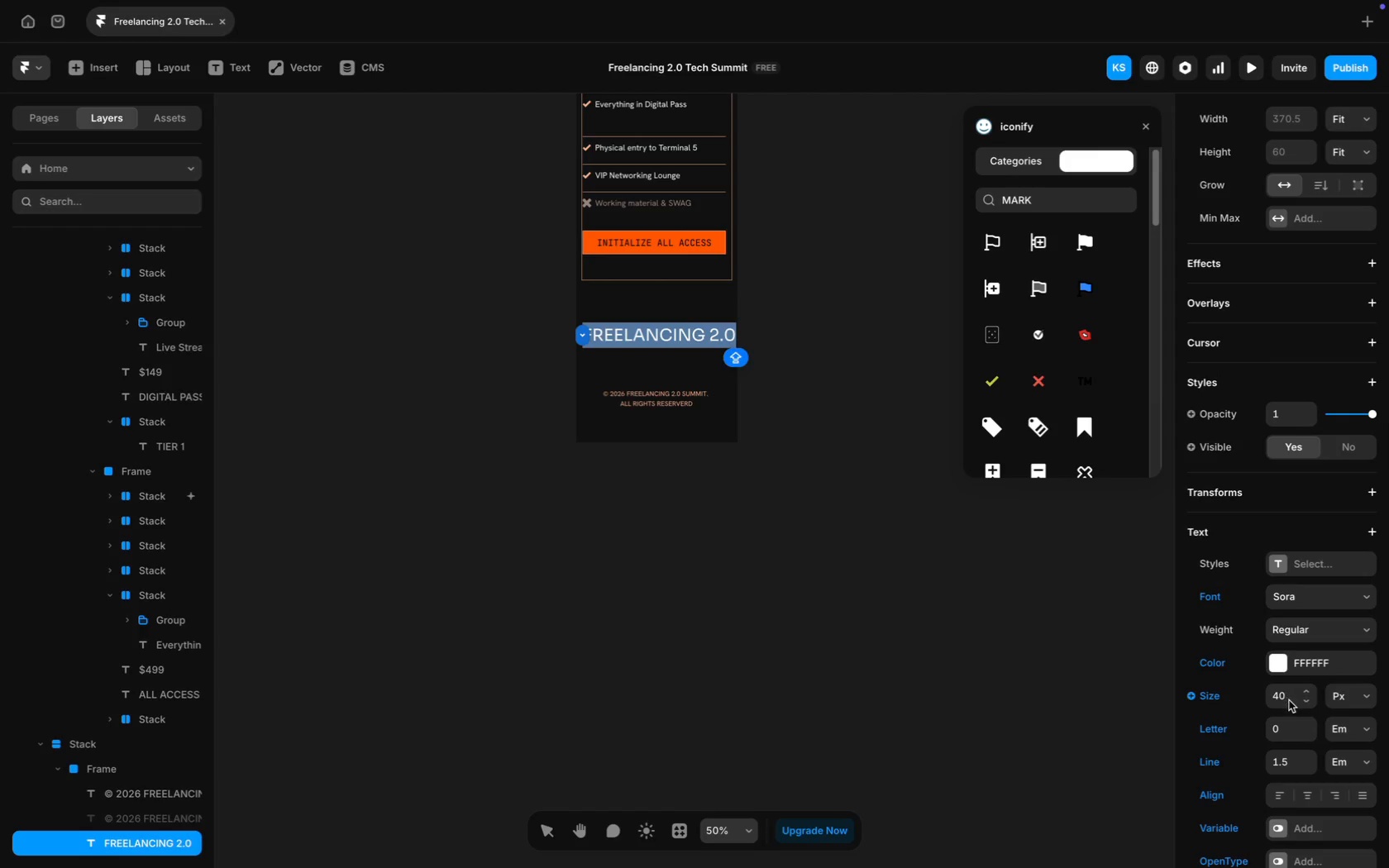 
type(35)
 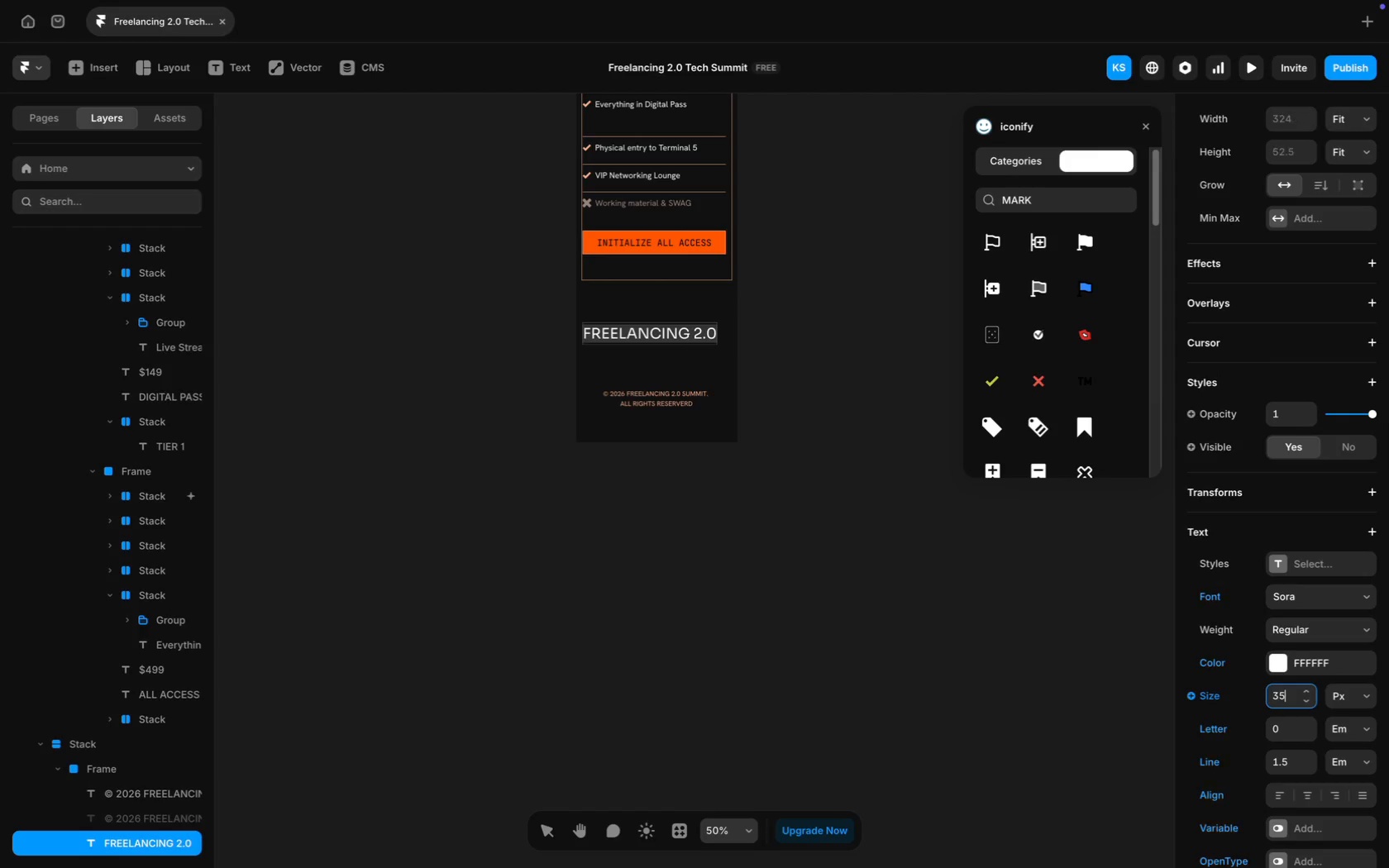 
key(Enter)
 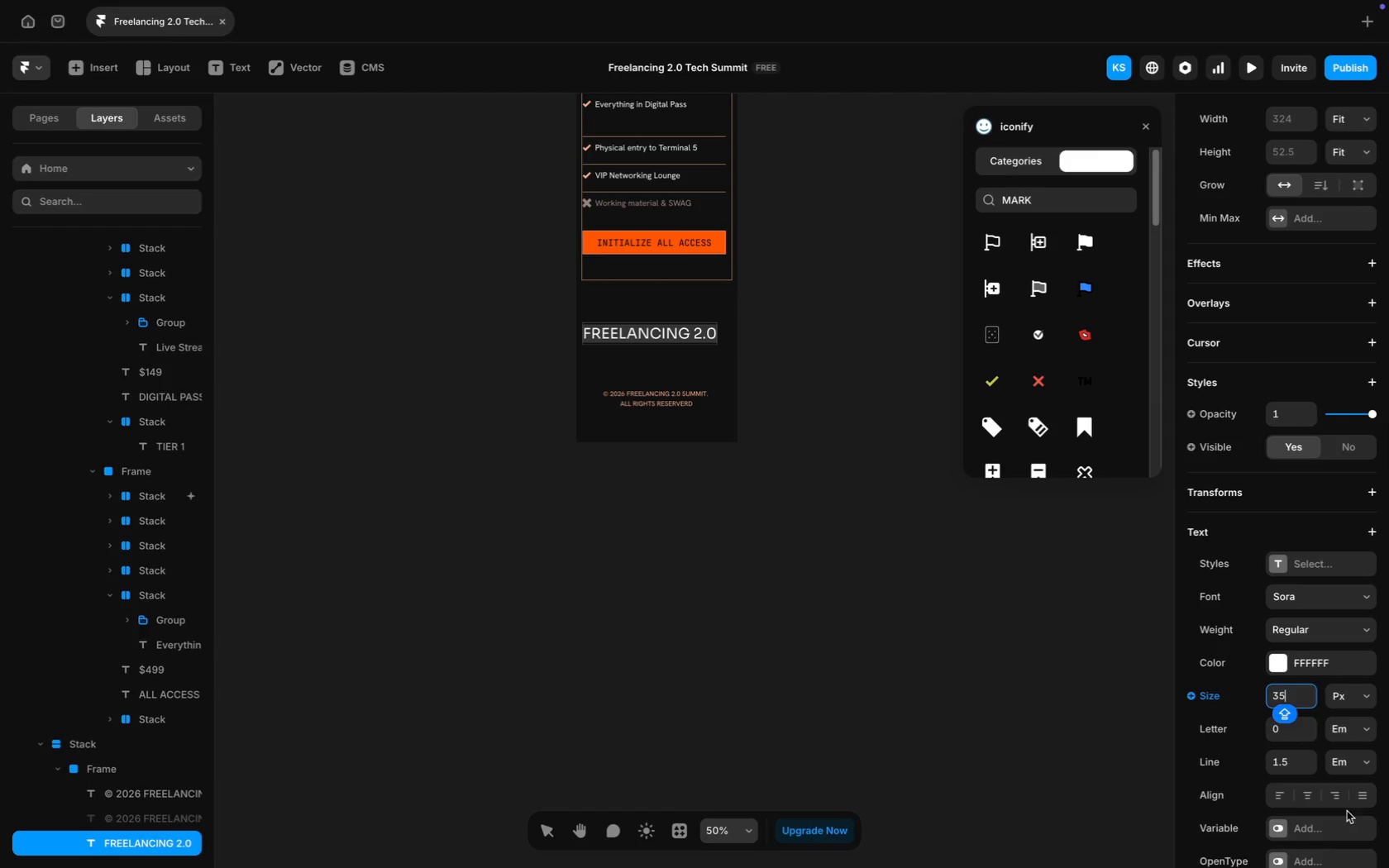 
left_click([1307, 800])
 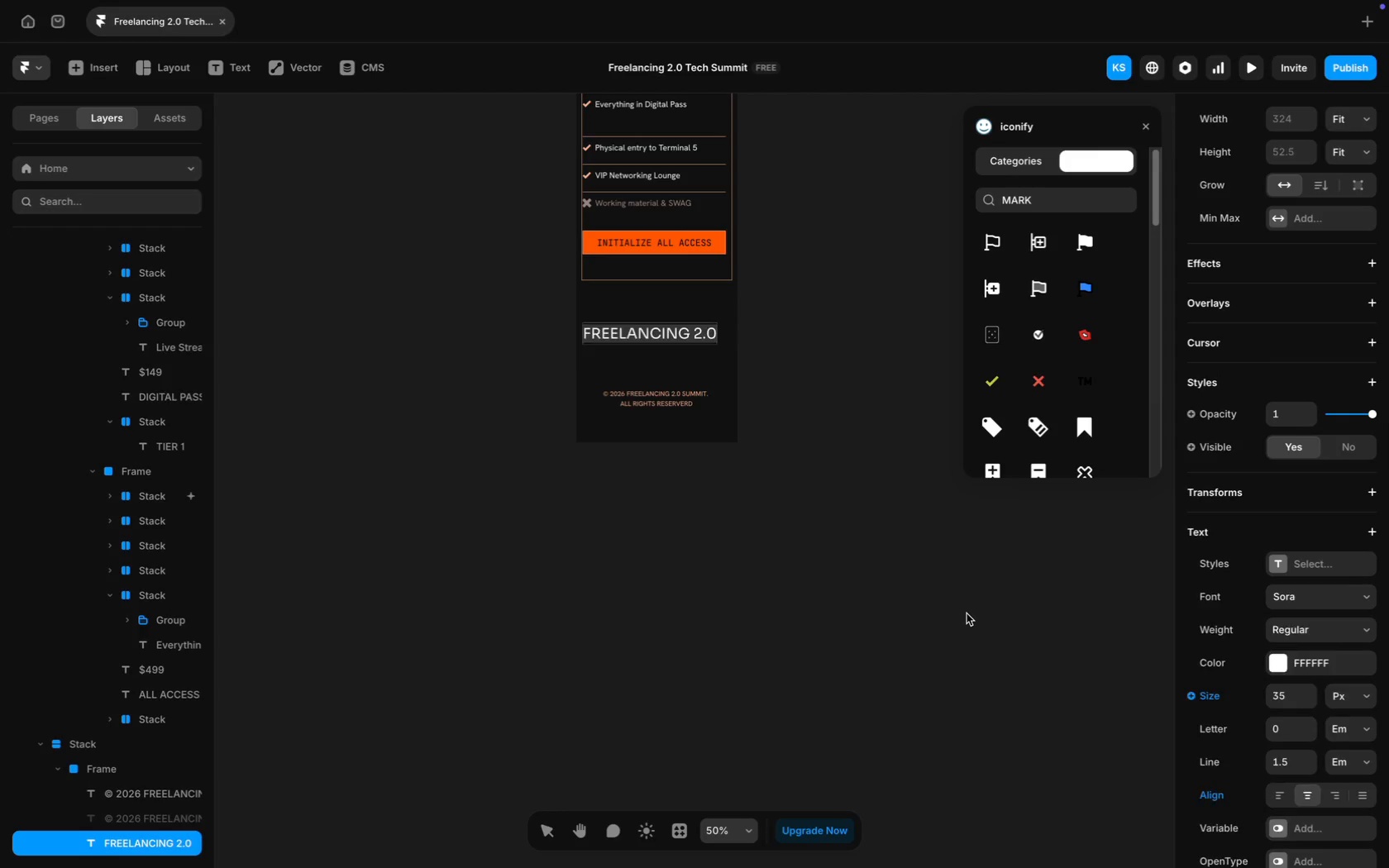 
left_click([967, 613])
 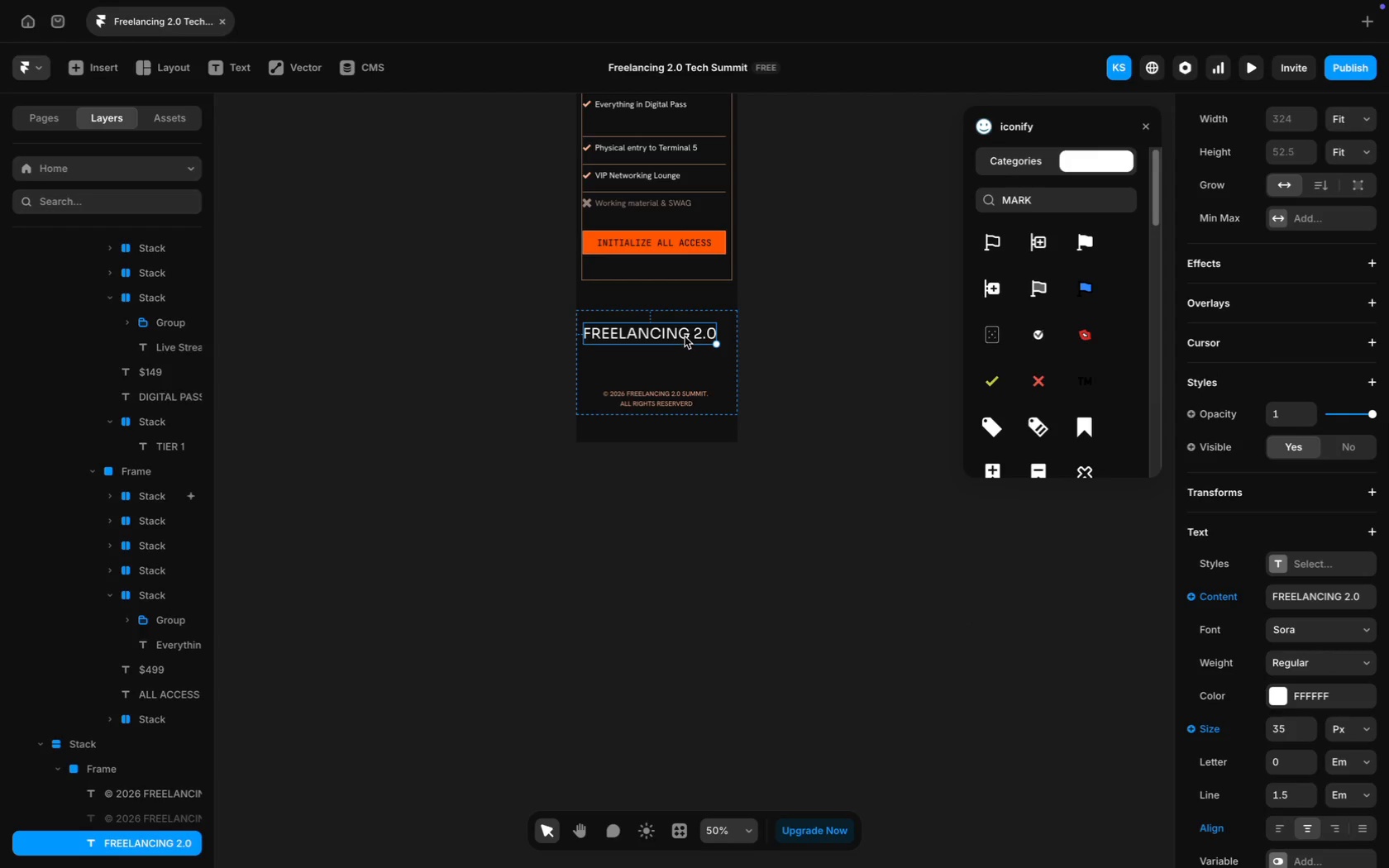 
left_click_drag(start_coordinate=[685, 336], to_coordinate=[694, 336])
 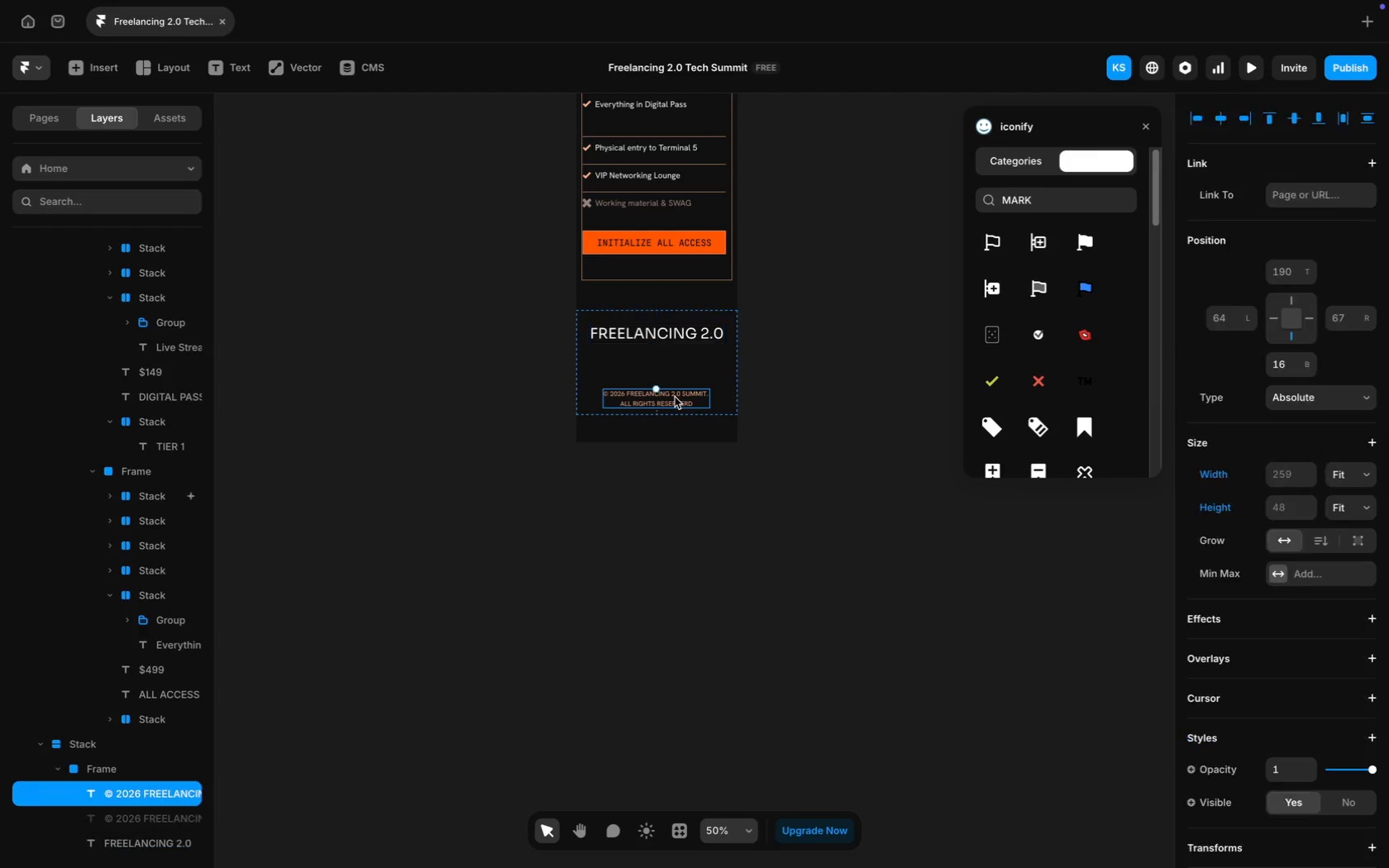 
left_click_drag(start_coordinate=[675, 397], to_coordinate=[675, 373])
 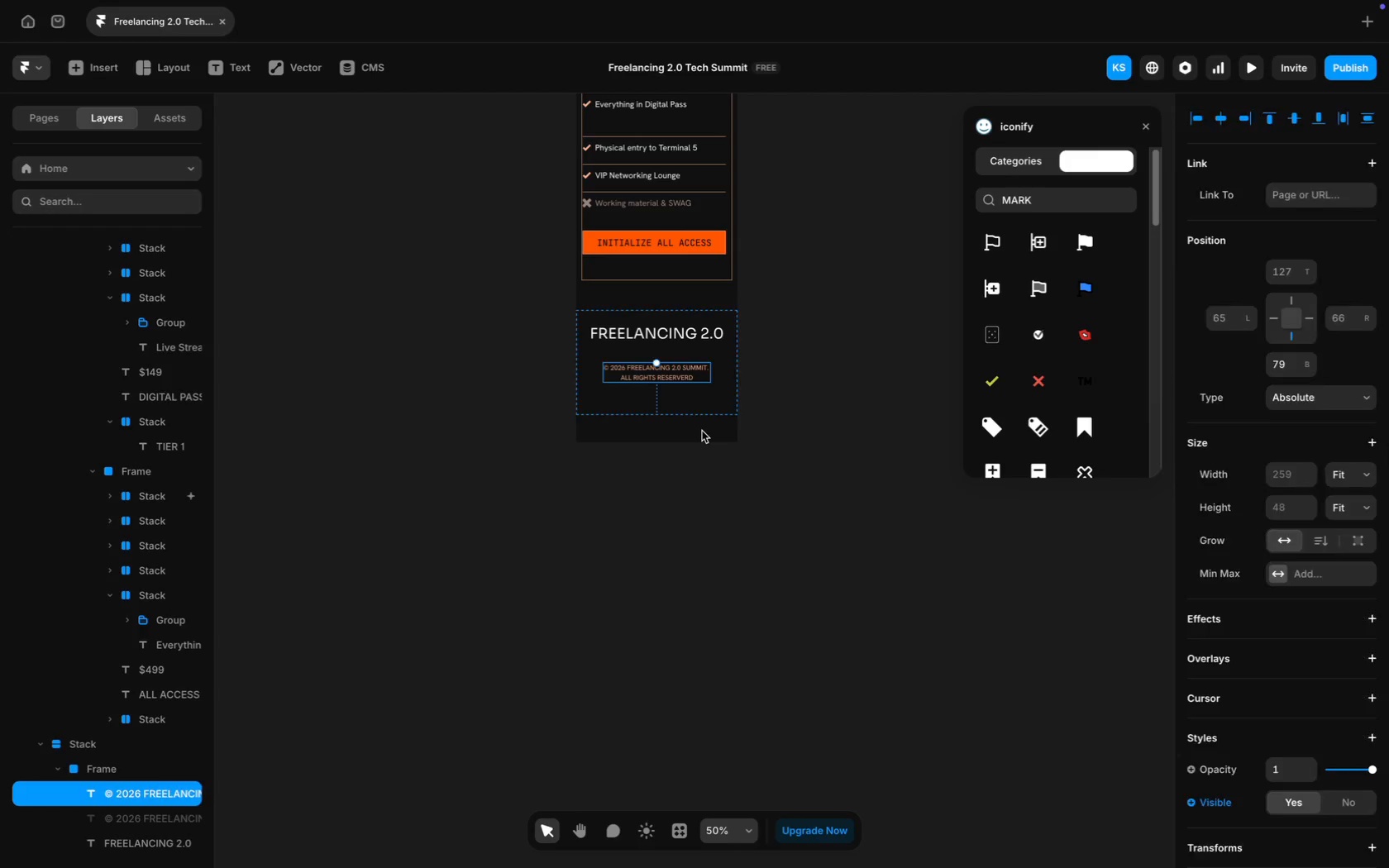 
left_click([702, 431])
 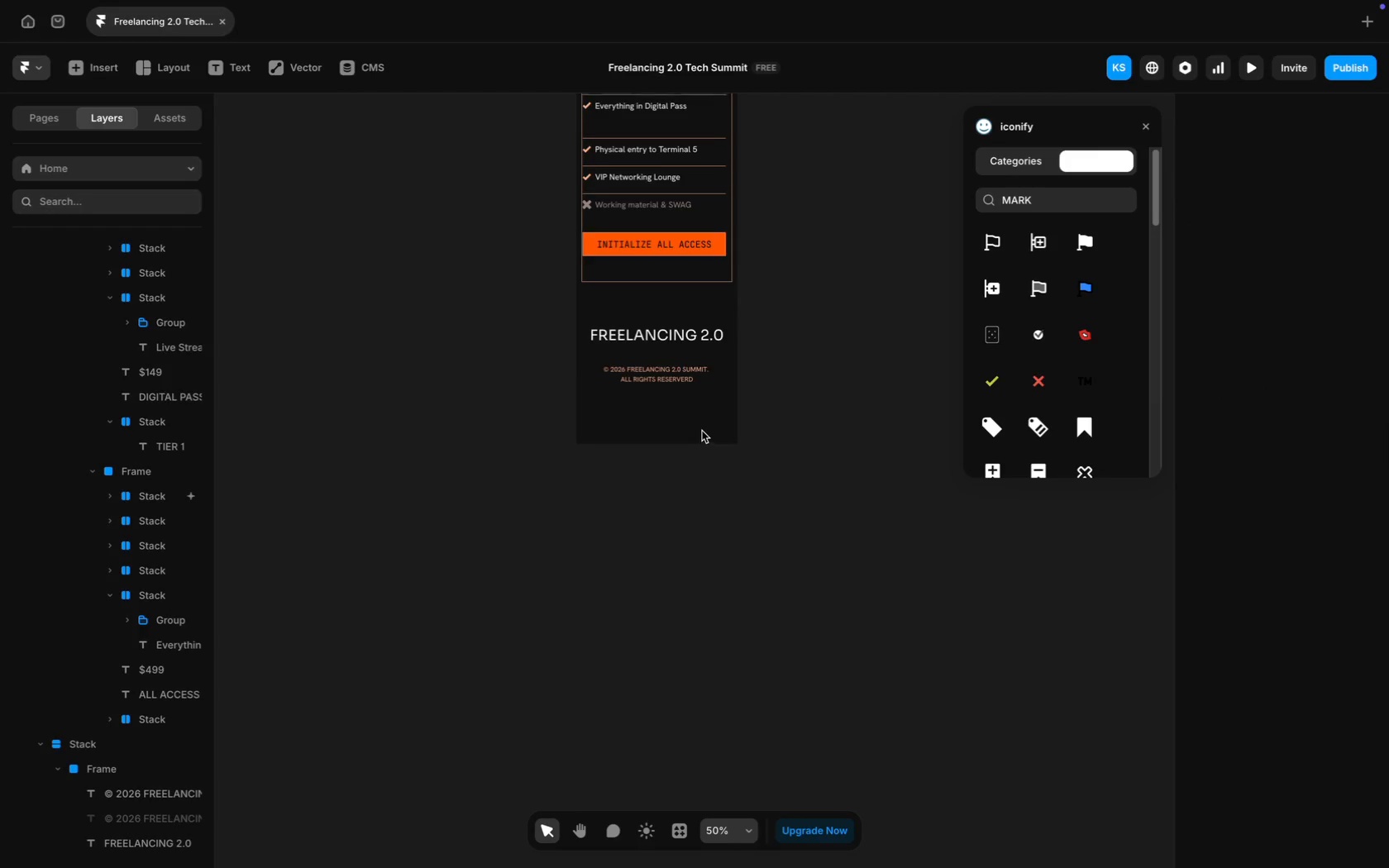 
scroll: coordinate [669, 528], scroll_direction: up, amount: 265.0
 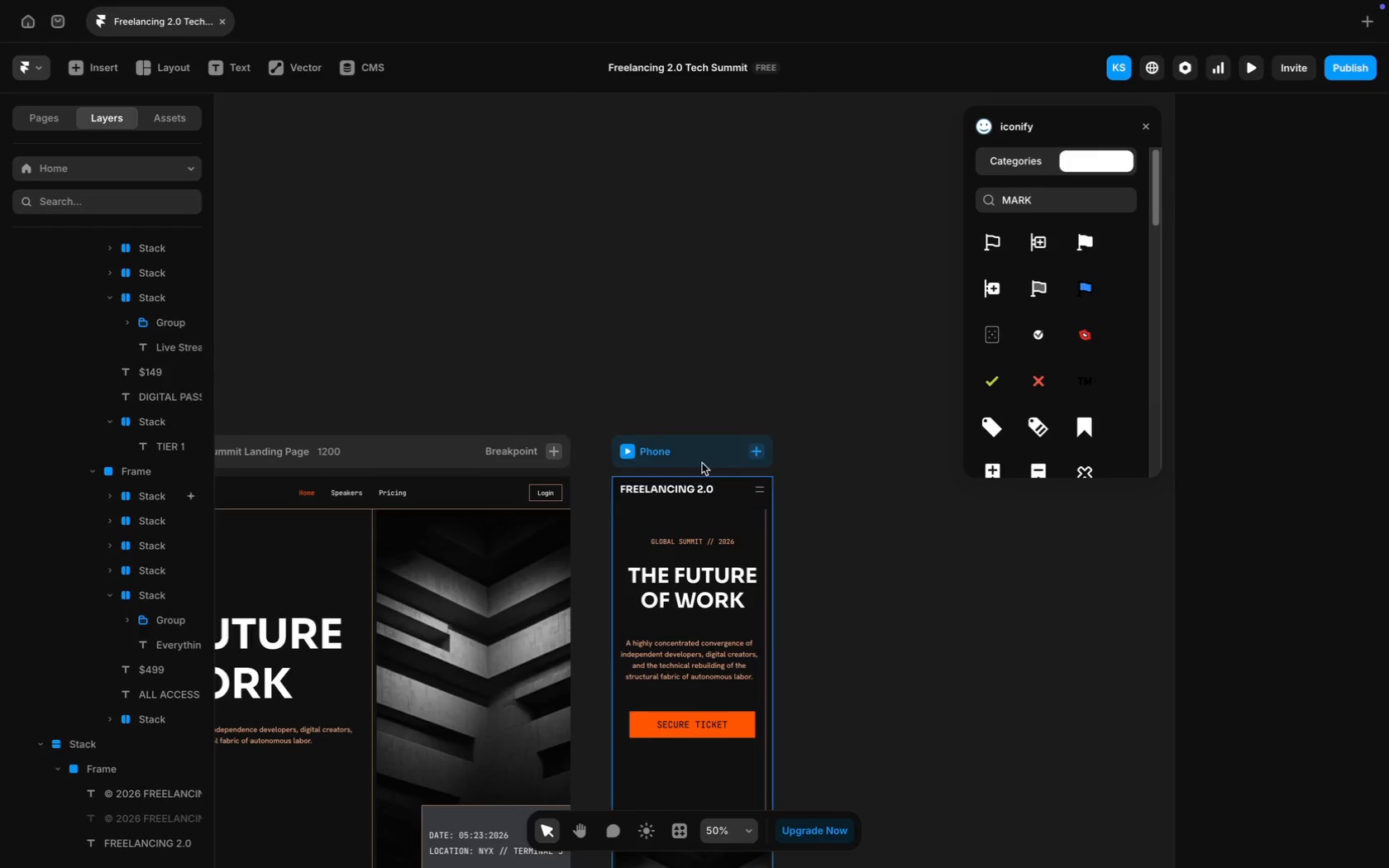 
left_click([703, 457])
 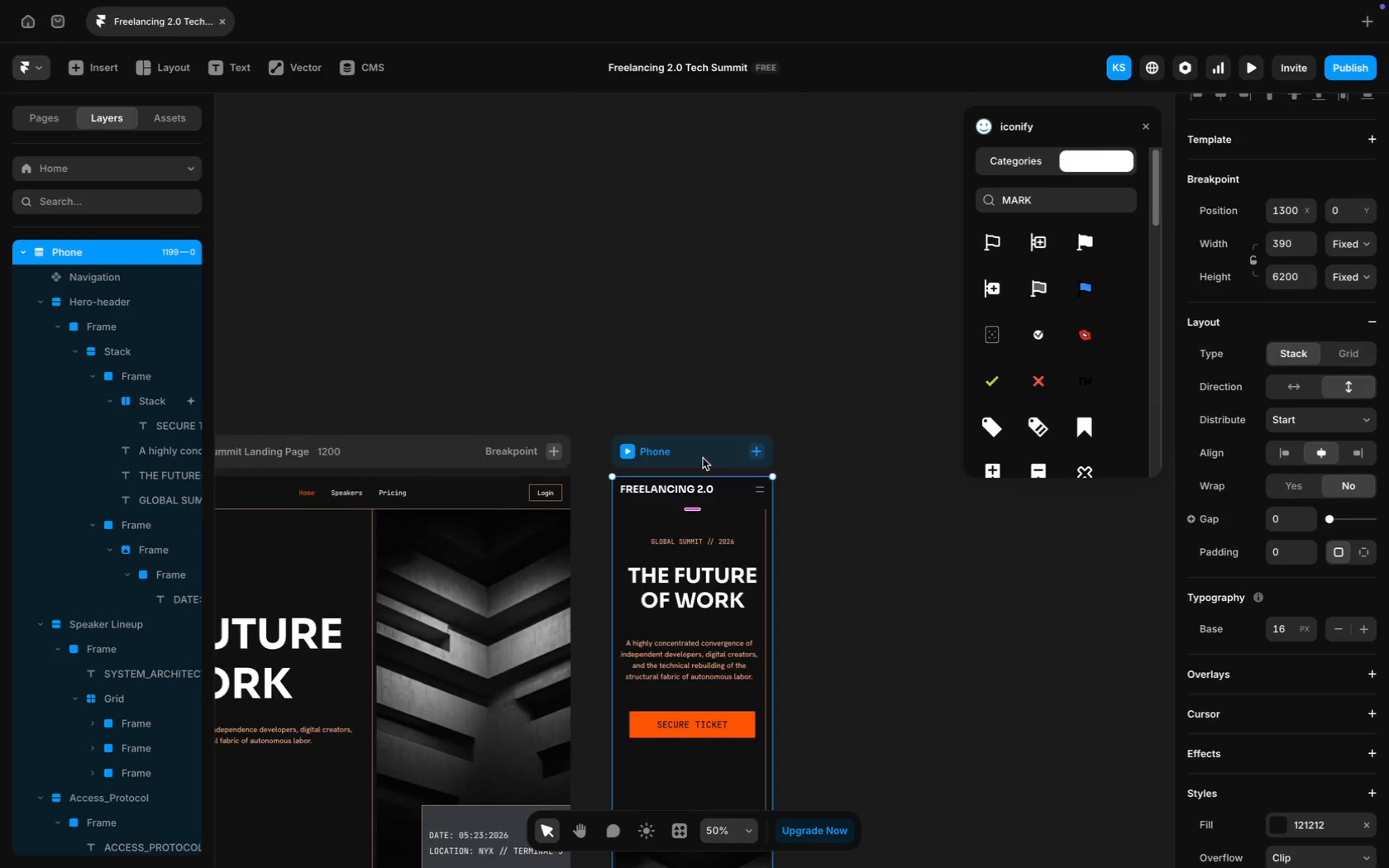 
scroll: coordinate [725, 541], scroll_direction: down, amount: 267.0
 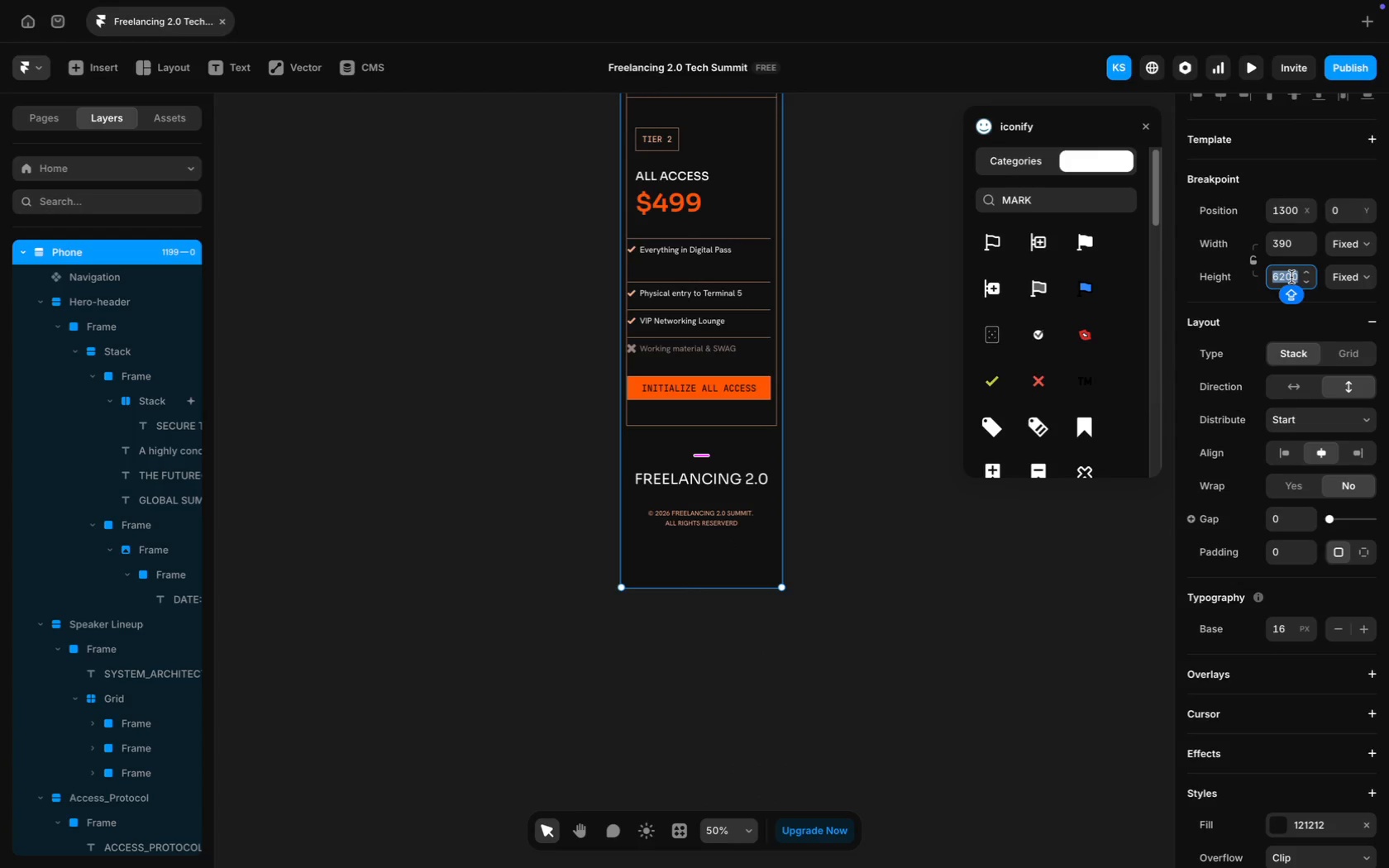 
type(6000)
 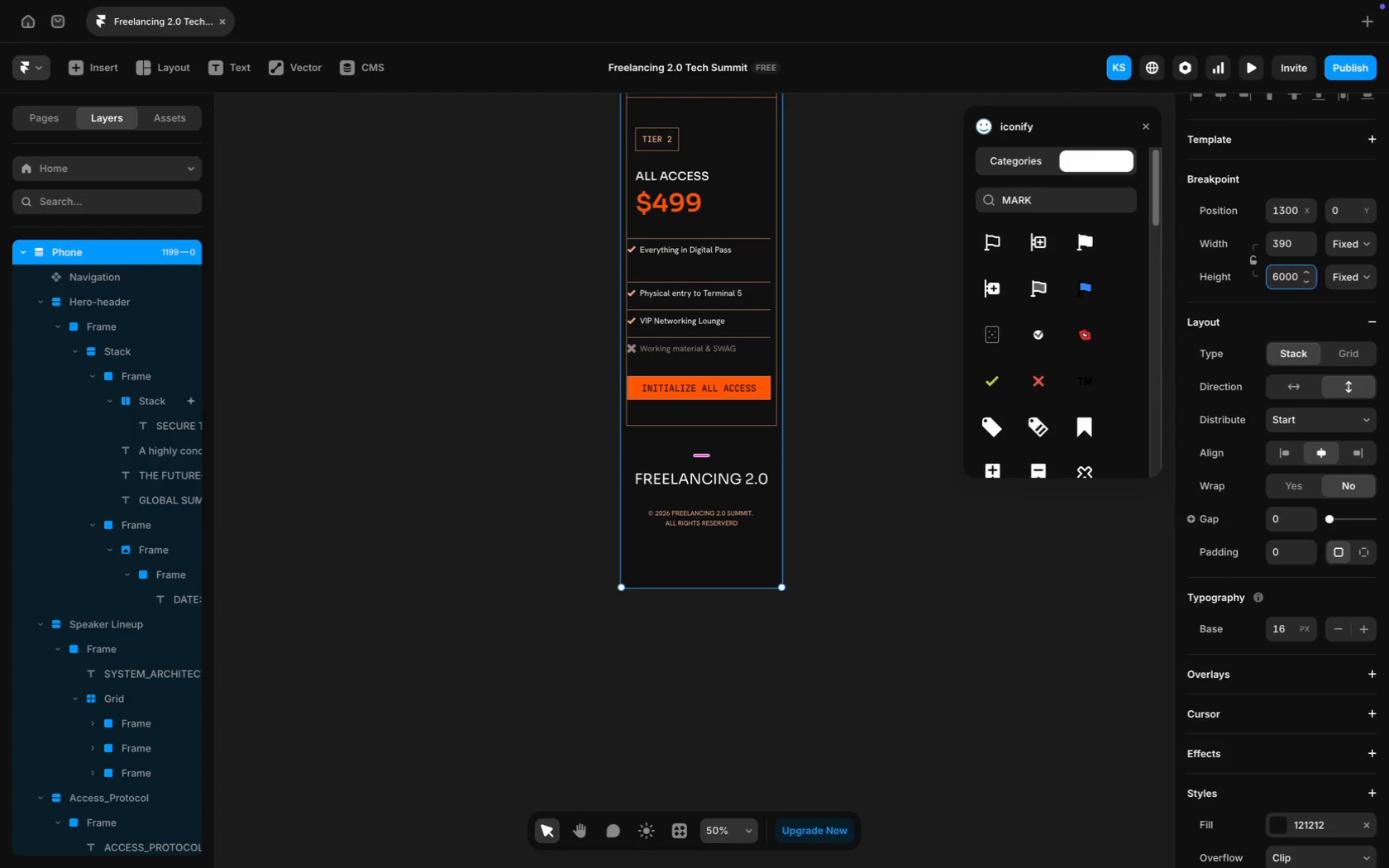 
key(Enter)
 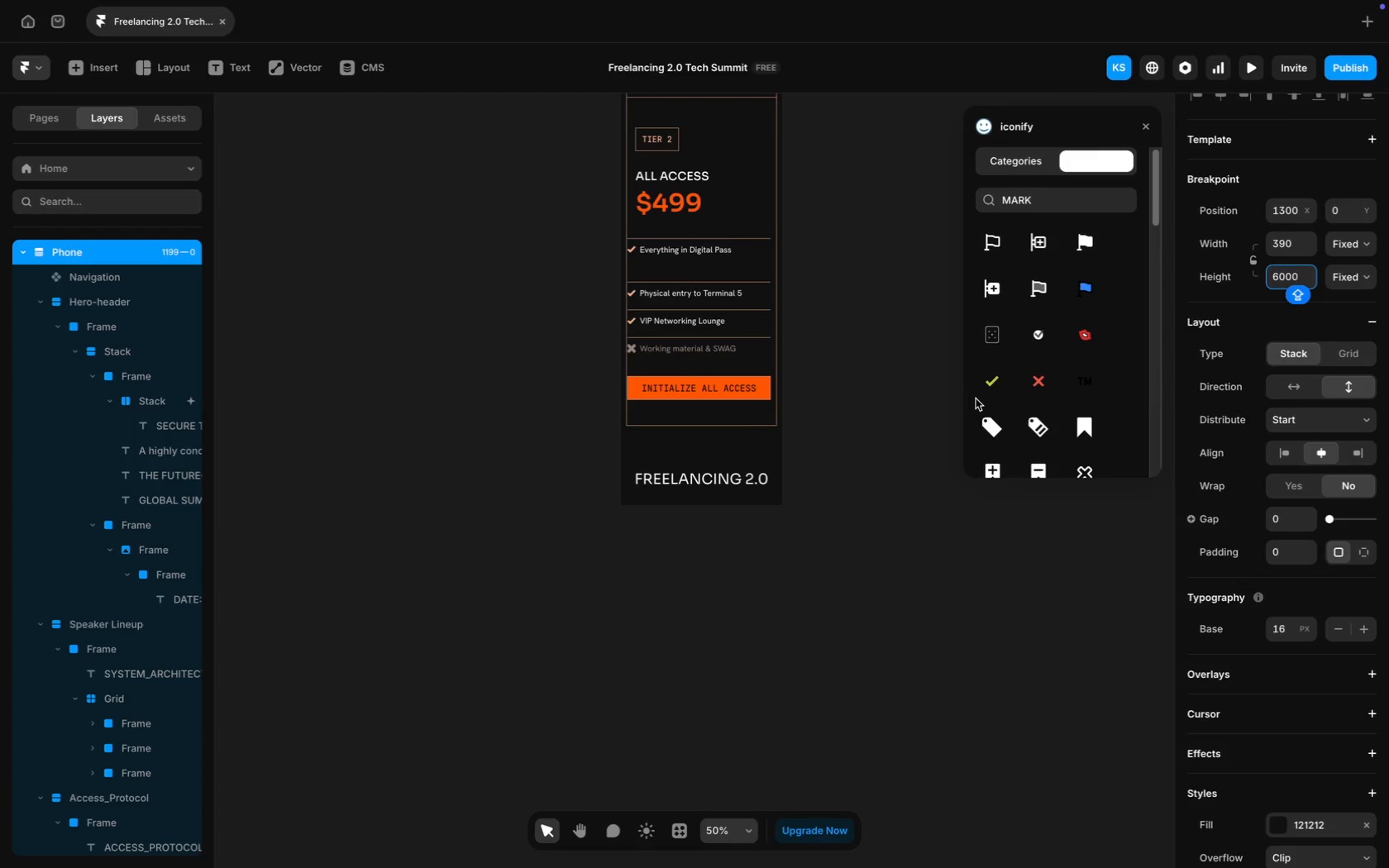 
hold_key(key=CommandLeft, duration=0.4)
 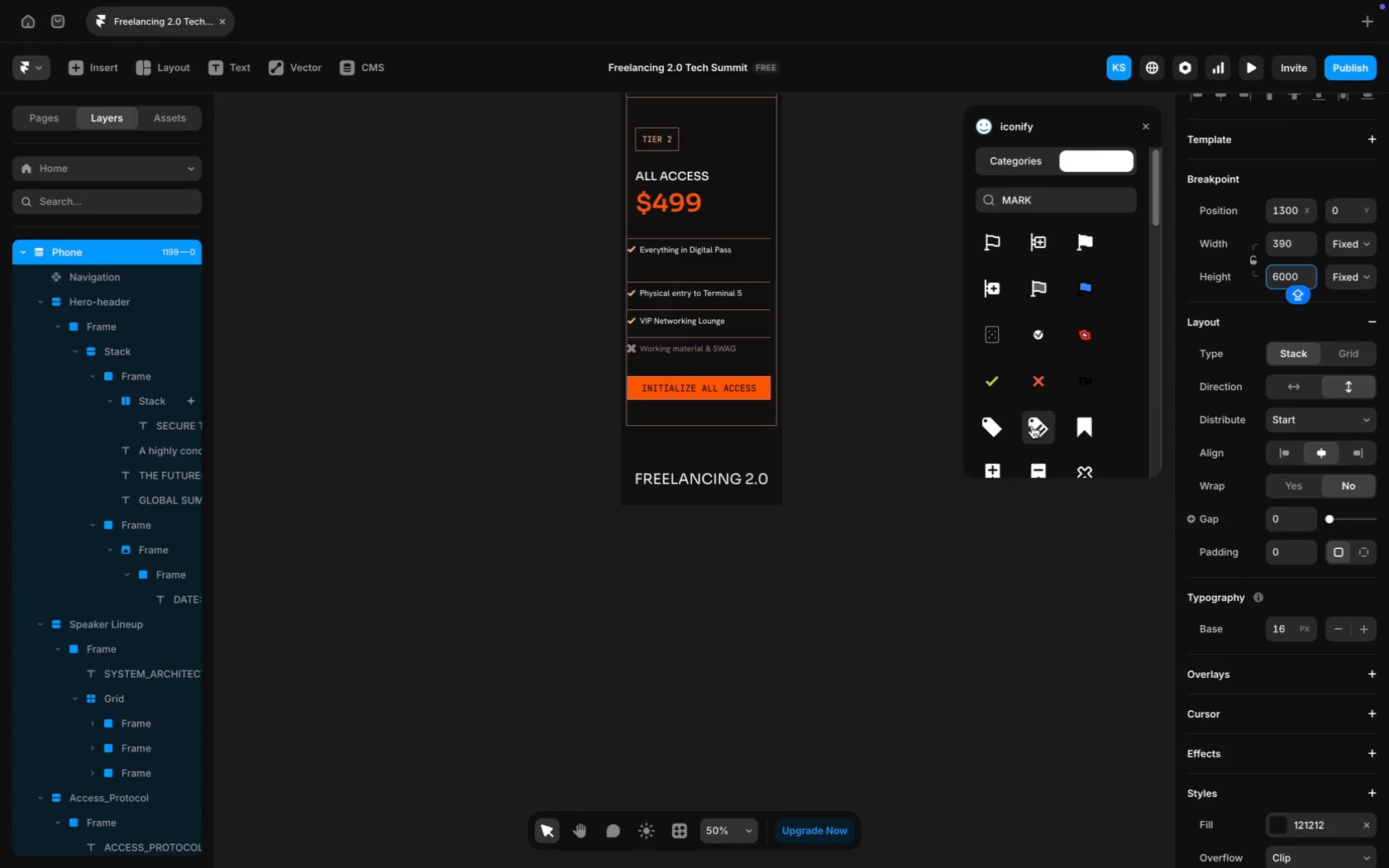 
hold_key(key=CommandLeft, duration=0.3)
 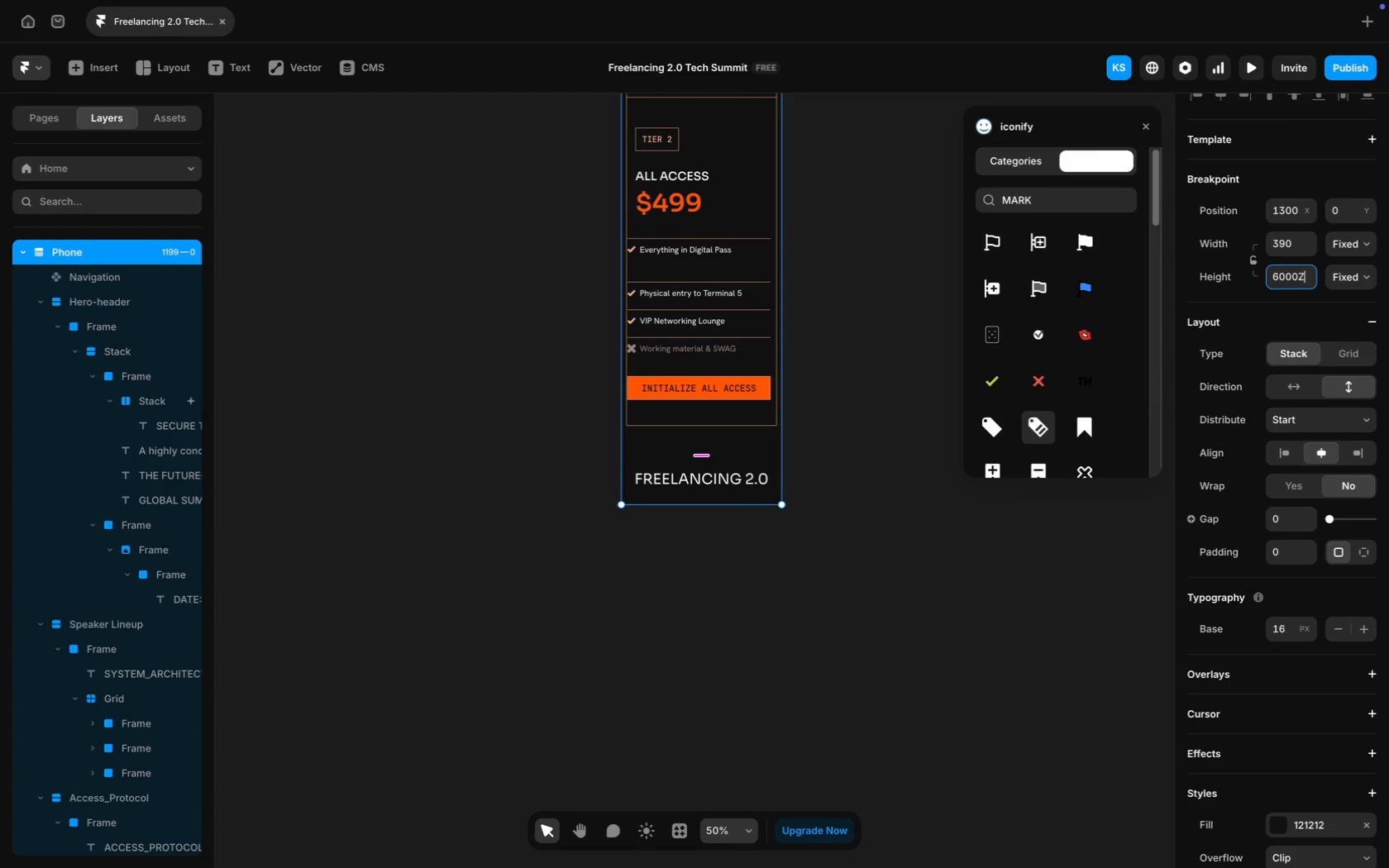 
key(Z)
 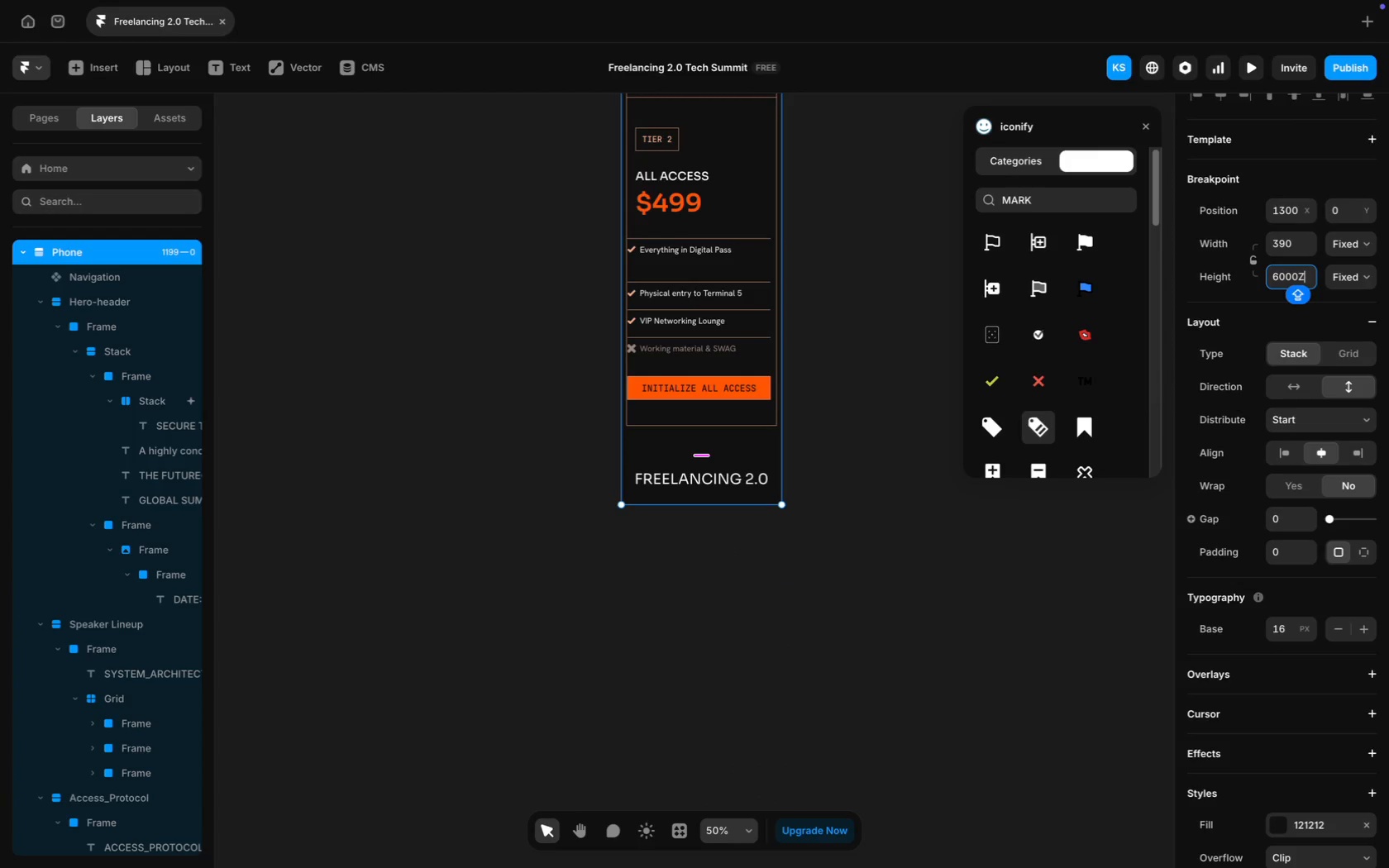 
key(Backspace)
 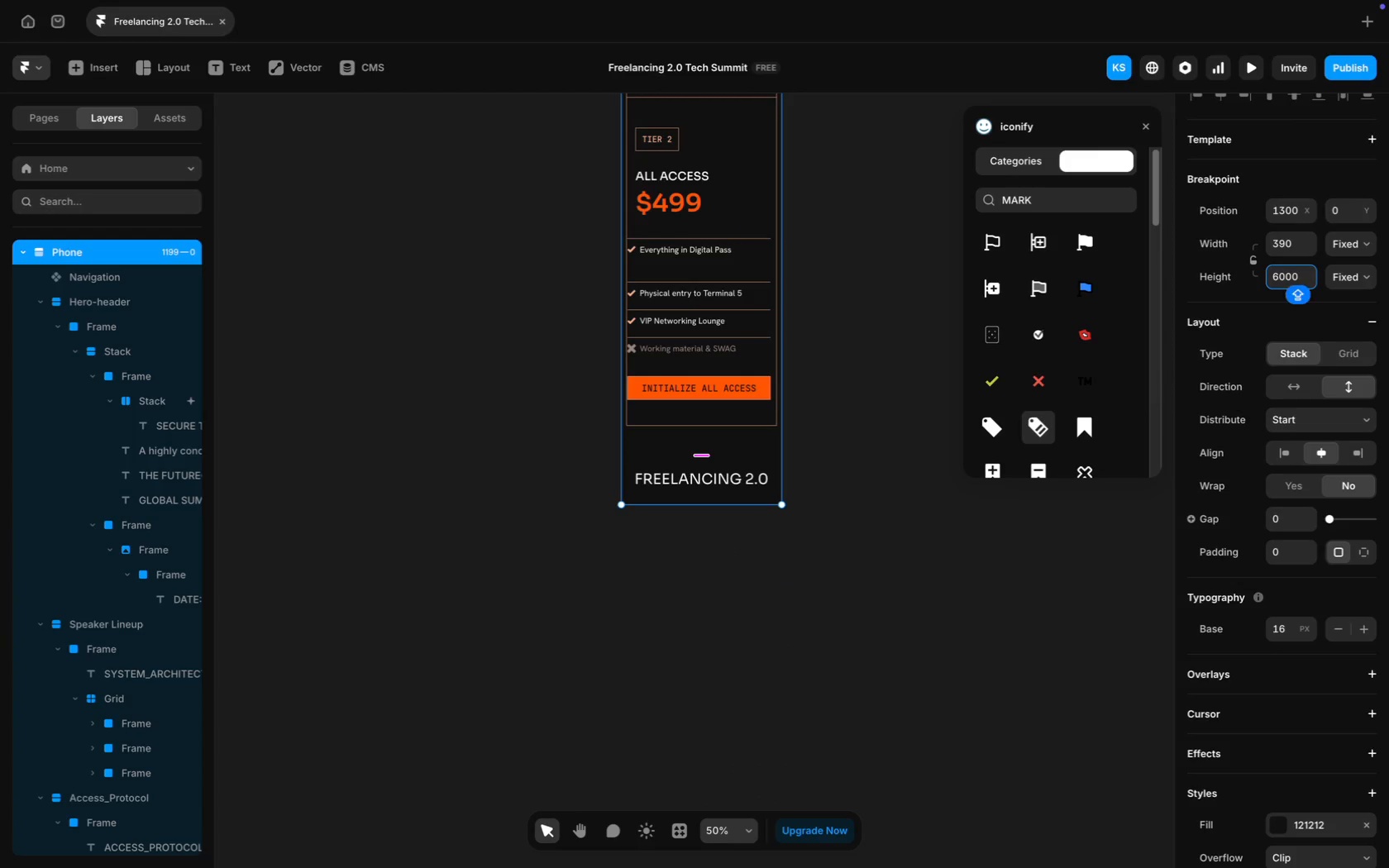 
key(Meta+A)
 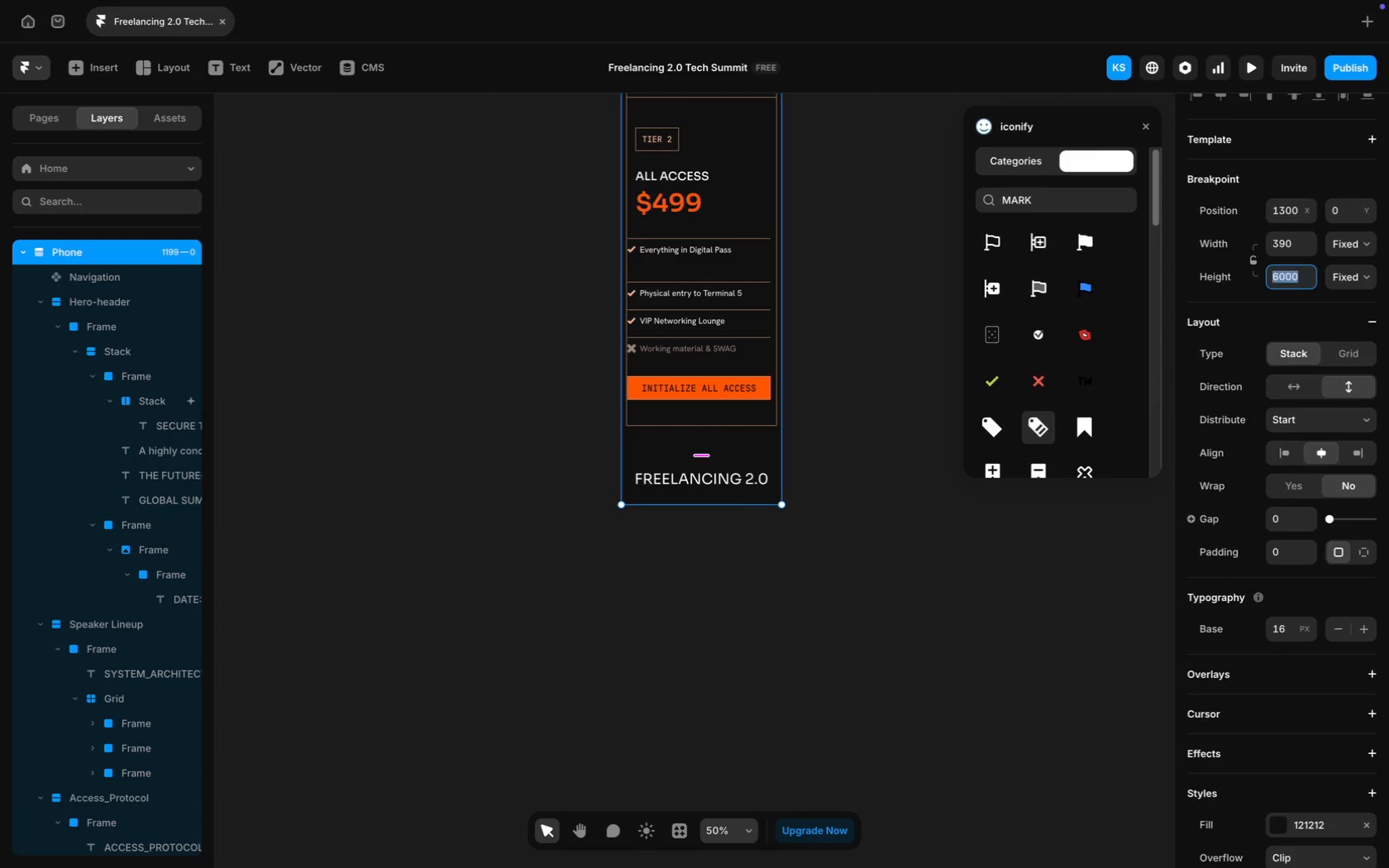 
type(6100)
 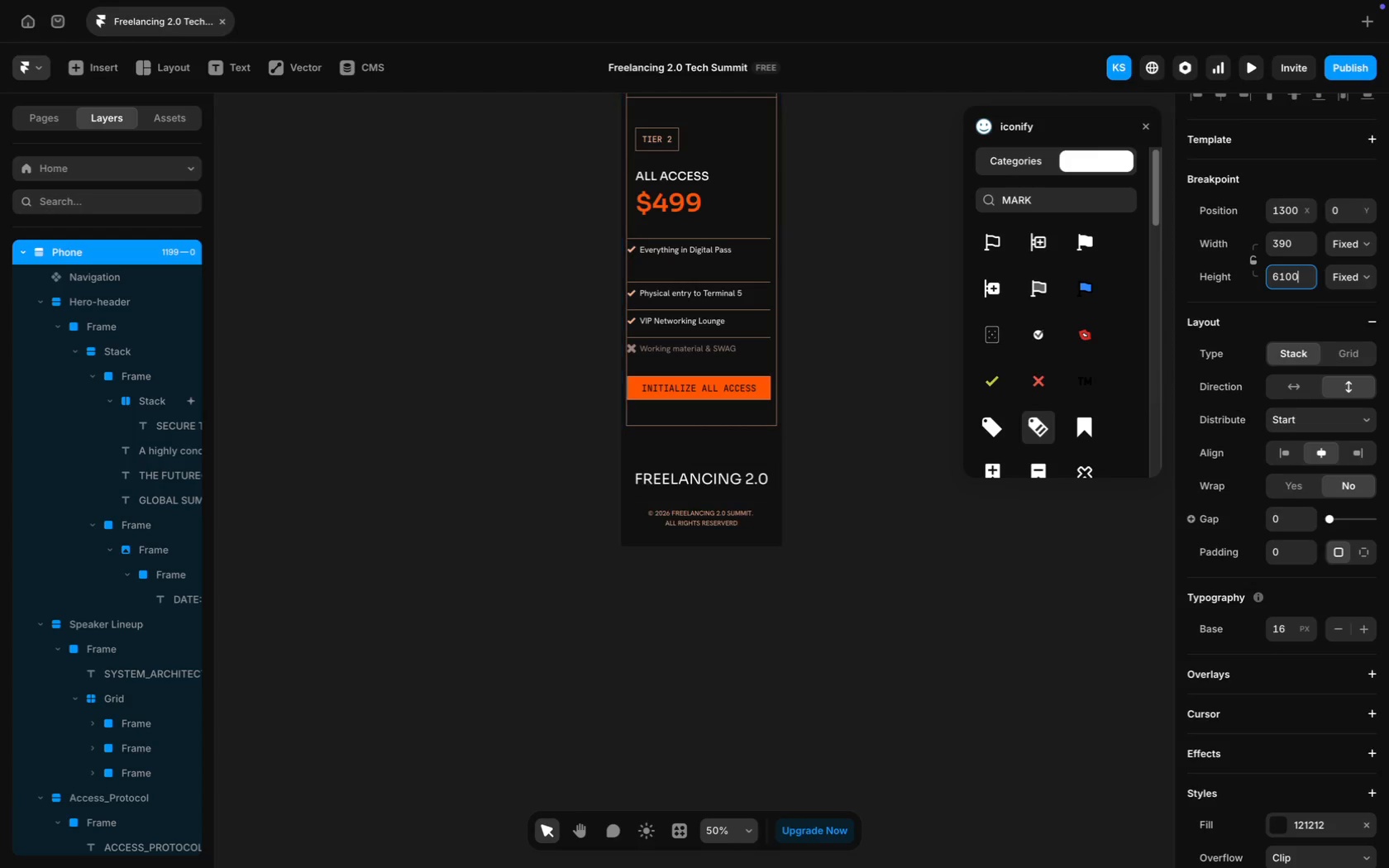 
key(Enter)
 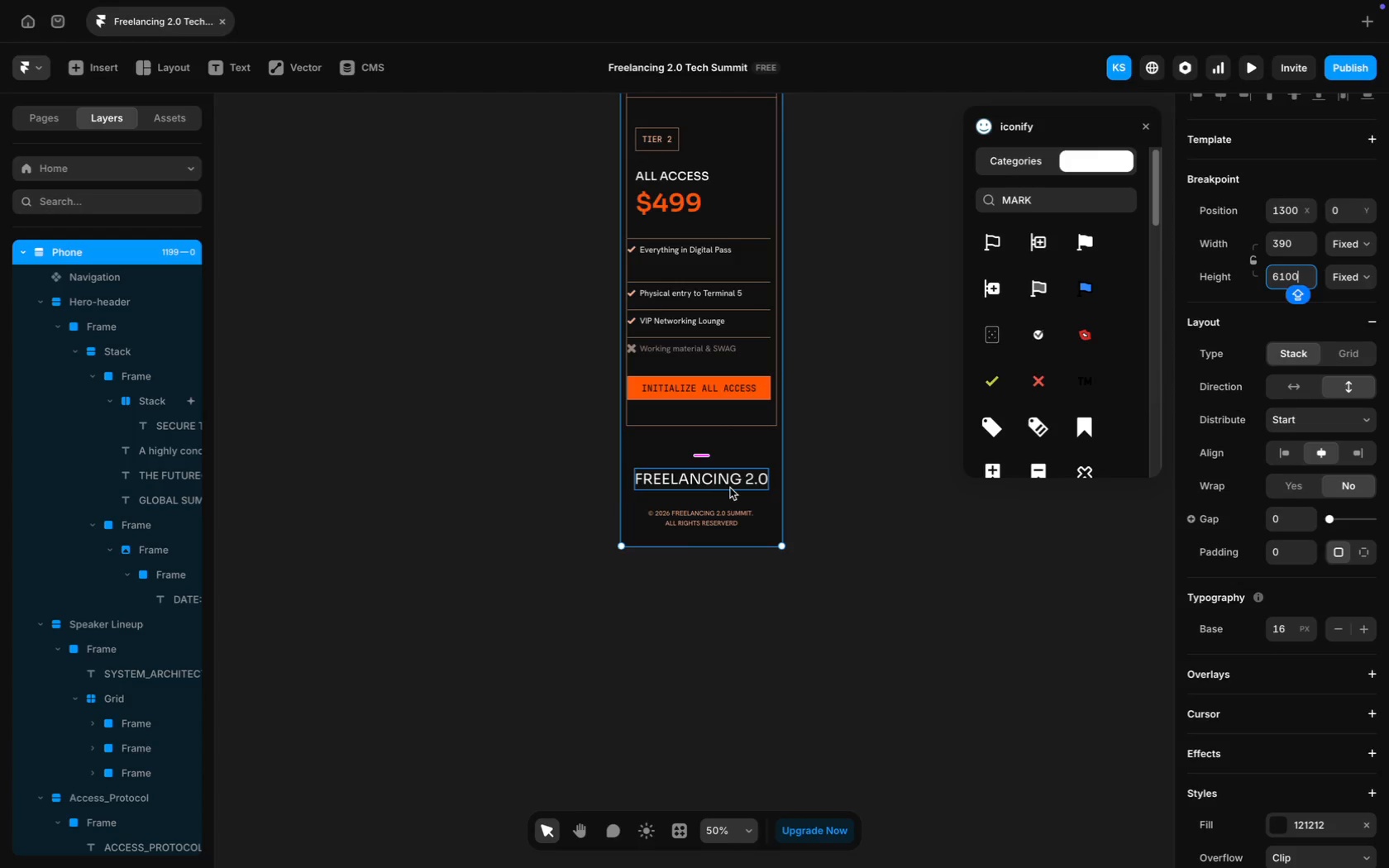 
scroll: coordinate [729, 488], scroll_direction: up, amount: 143.0
 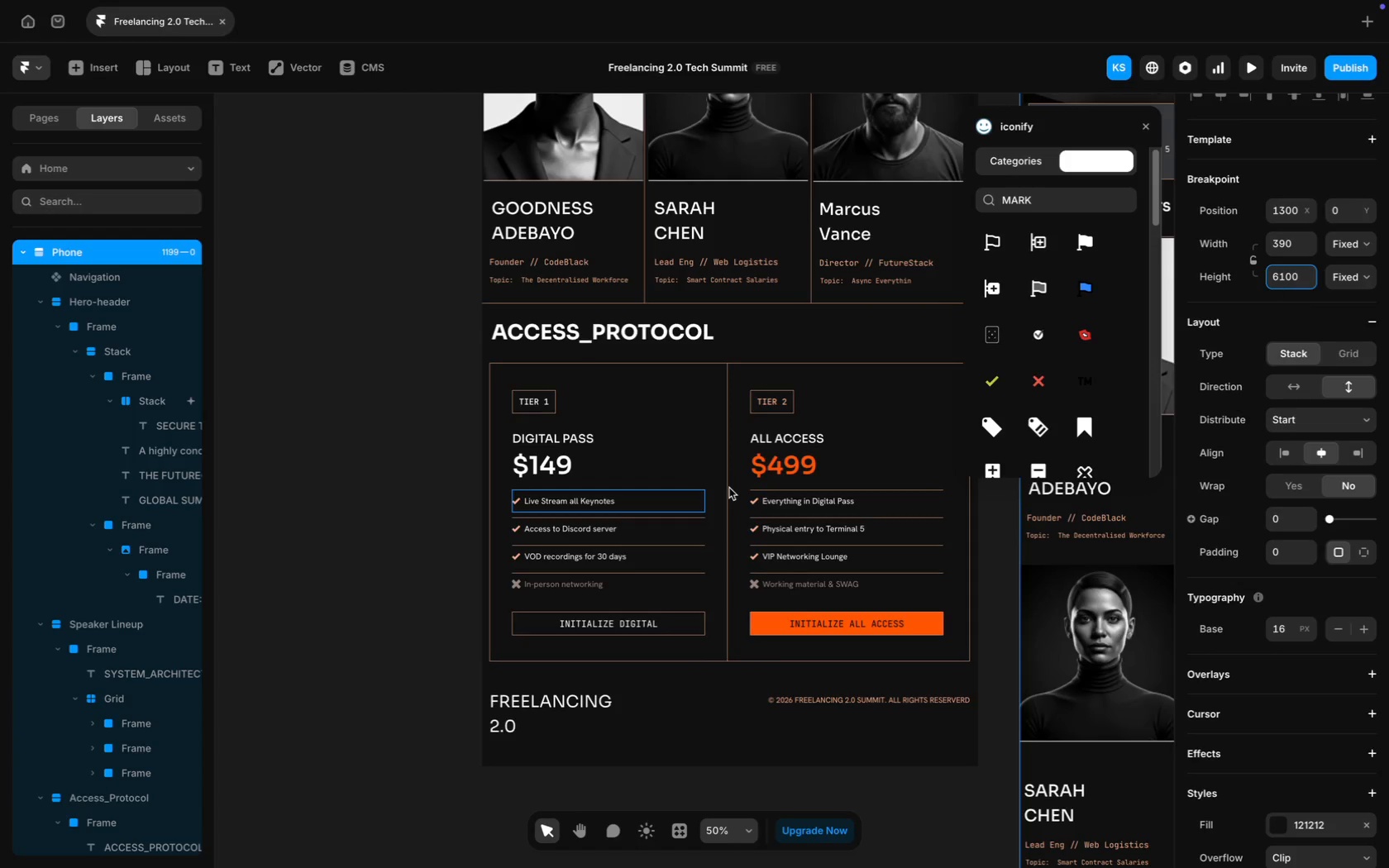 
scroll: coordinate [729, 488], scroll_direction: down, amount: 12.0
 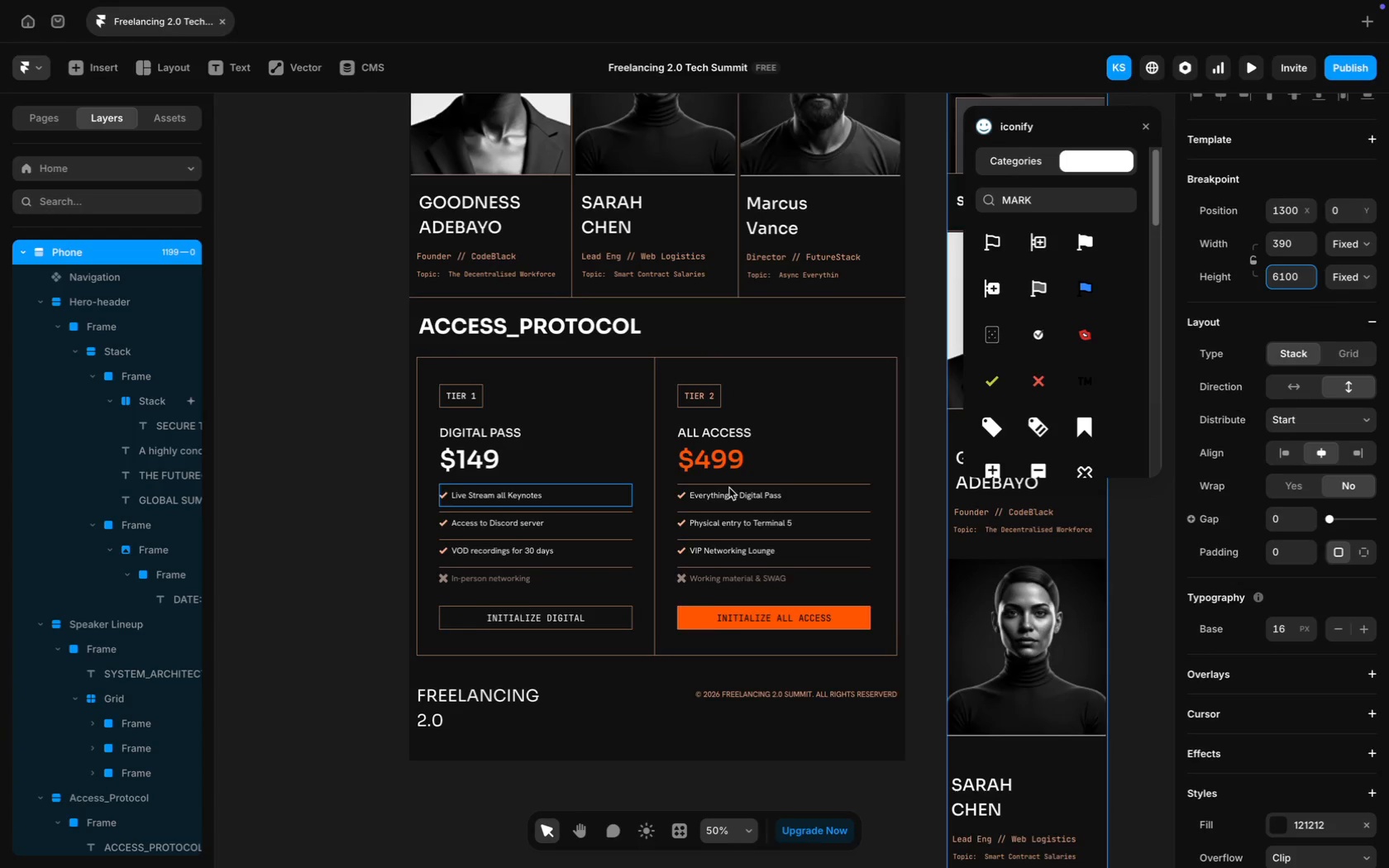 
scroll: coordinate [729, 488], scroll_direction: up, amount: 31.0
 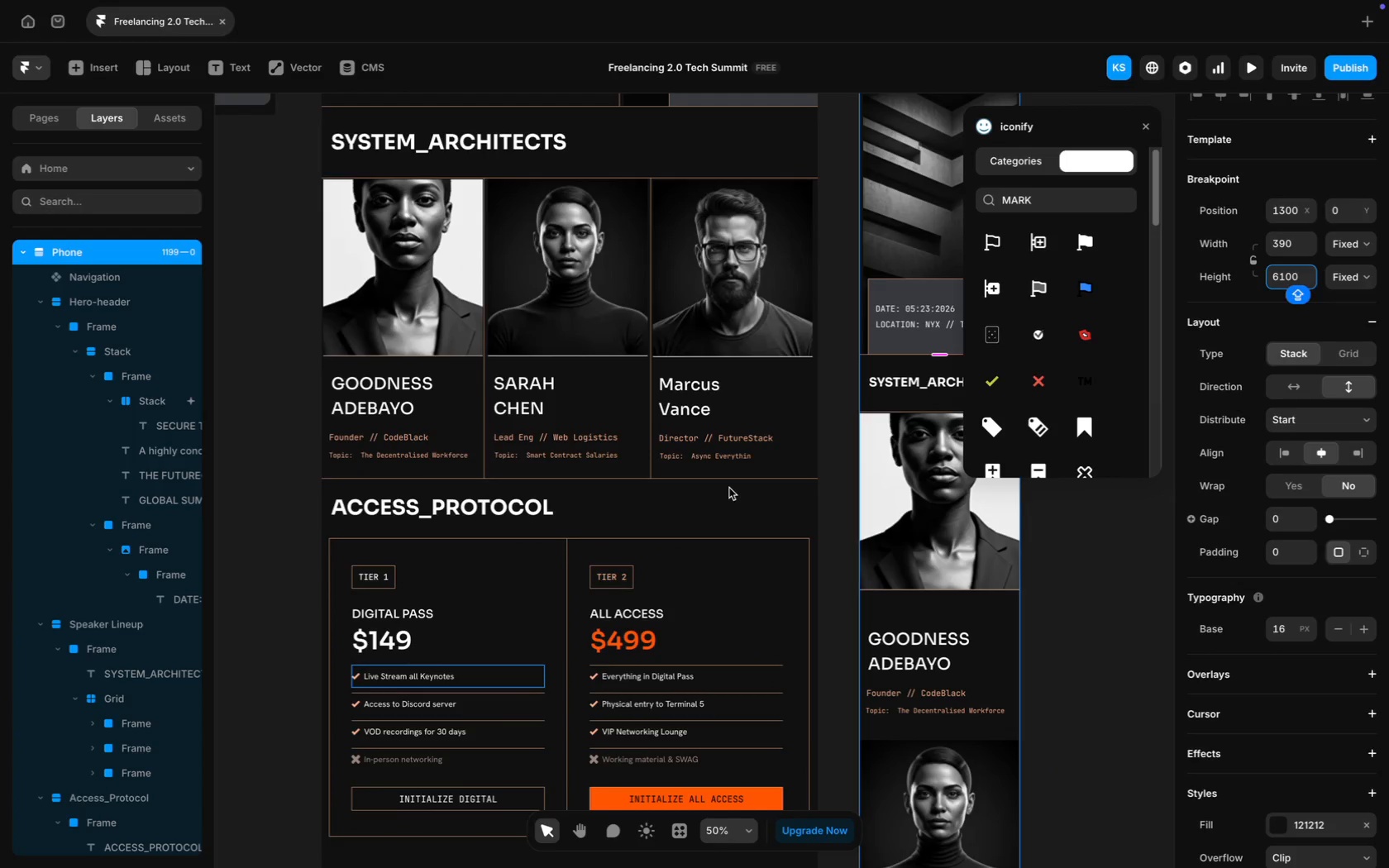 
scroll: coordinate [729, 488], scroll_direction: down, amount: 26.0
 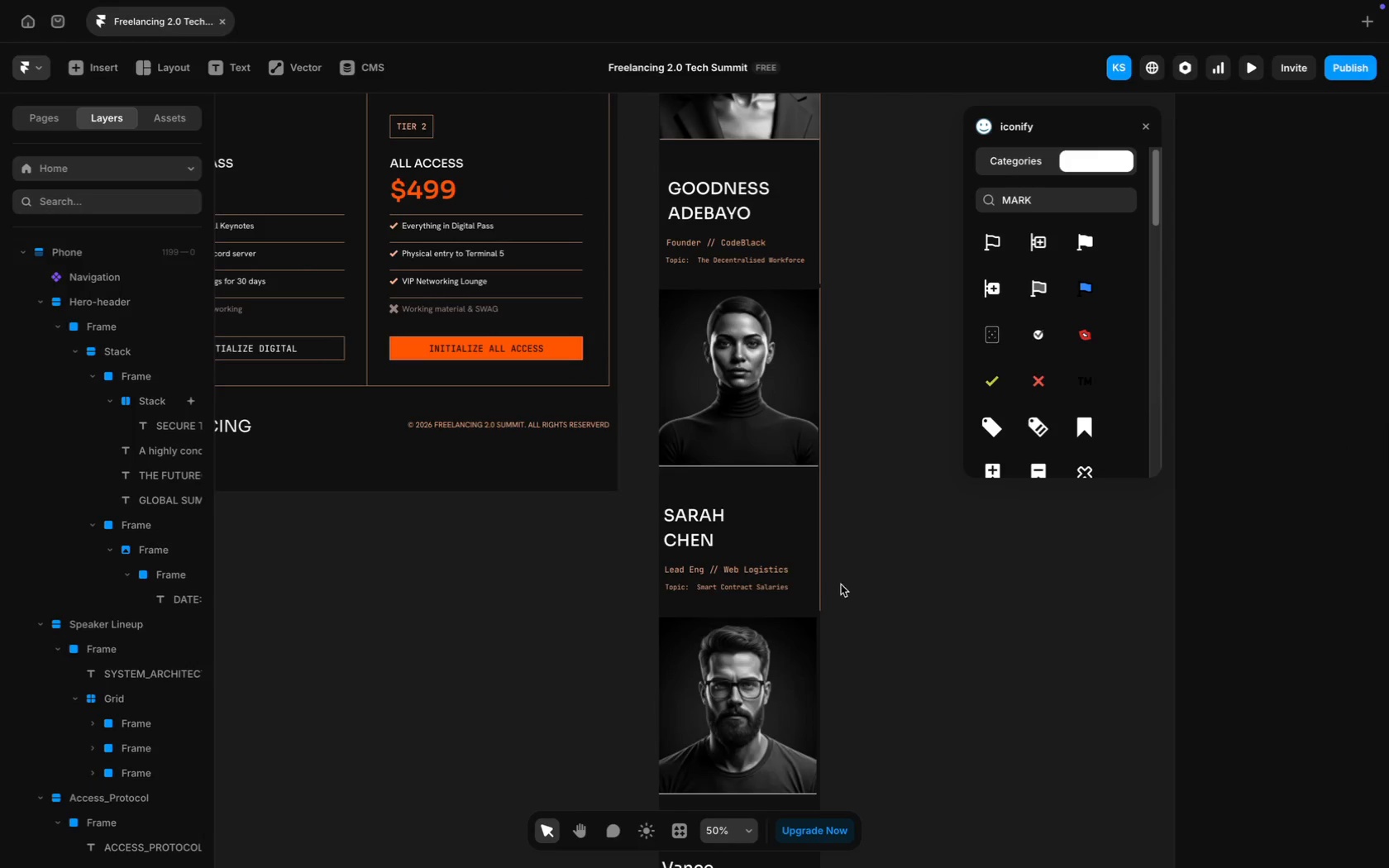 
left_click([789, 537])
 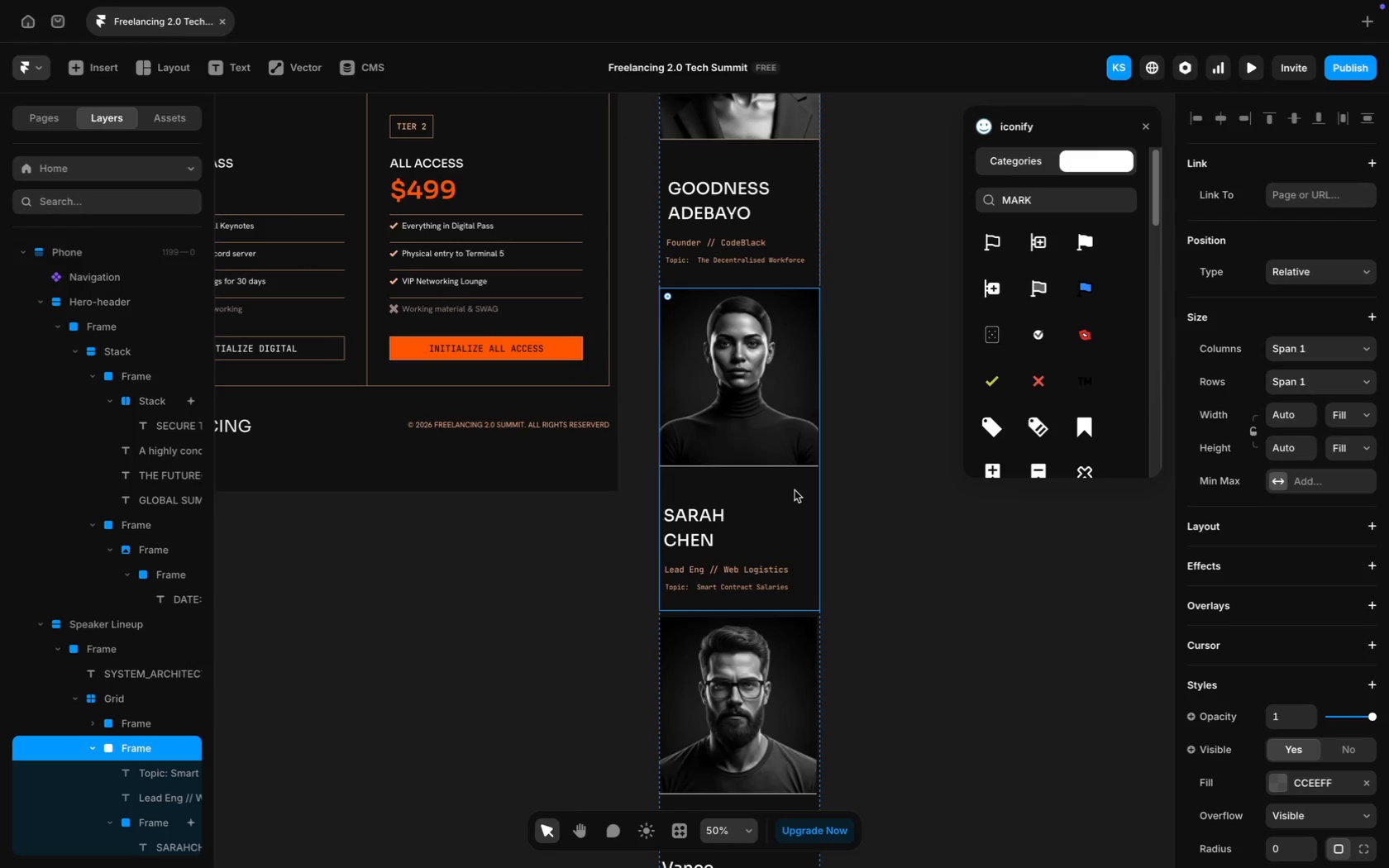 
scroll: coordinate [1312, 591], scroll_direction: down, amount: 37.0
 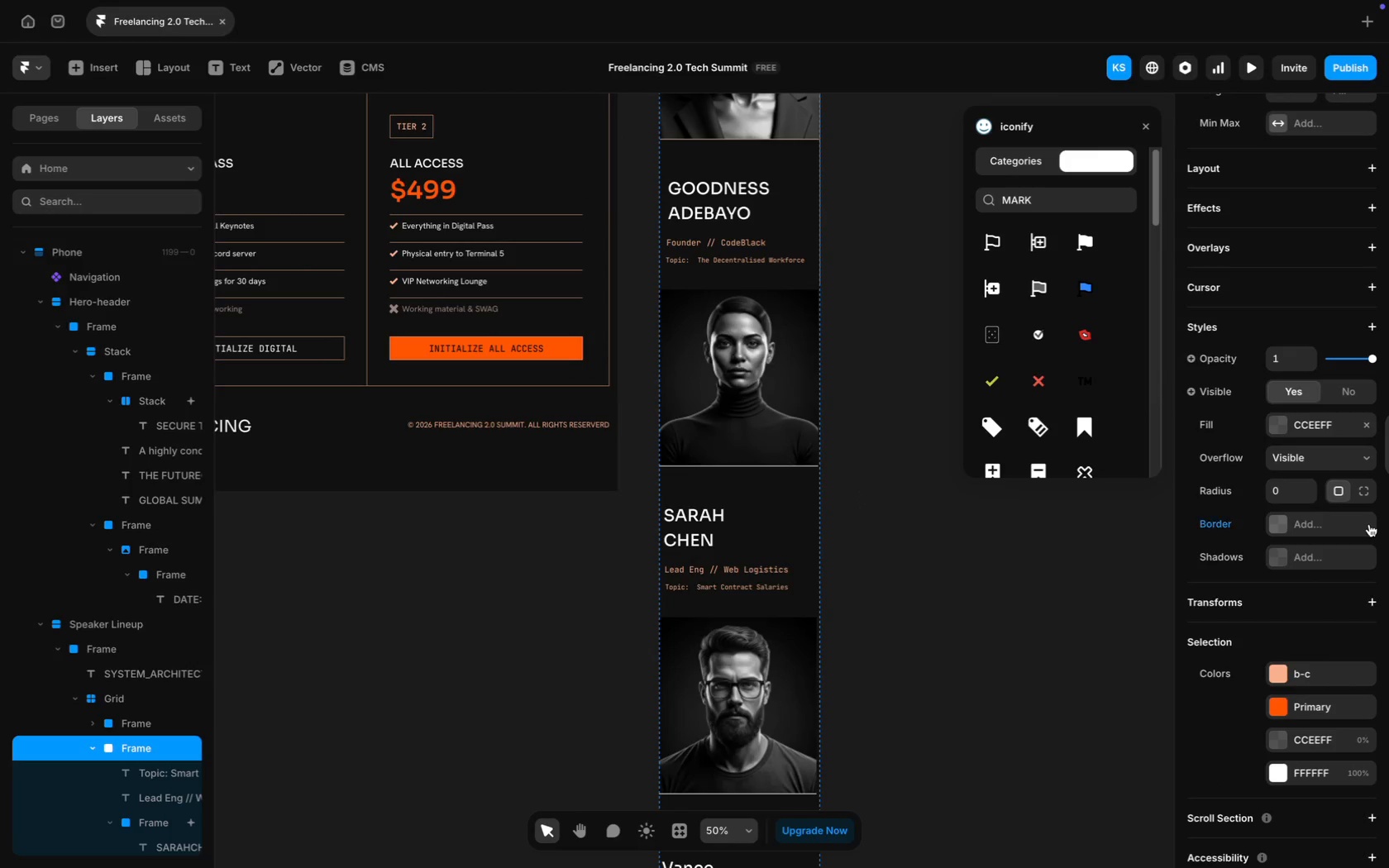 
left_click([1020, 567])
 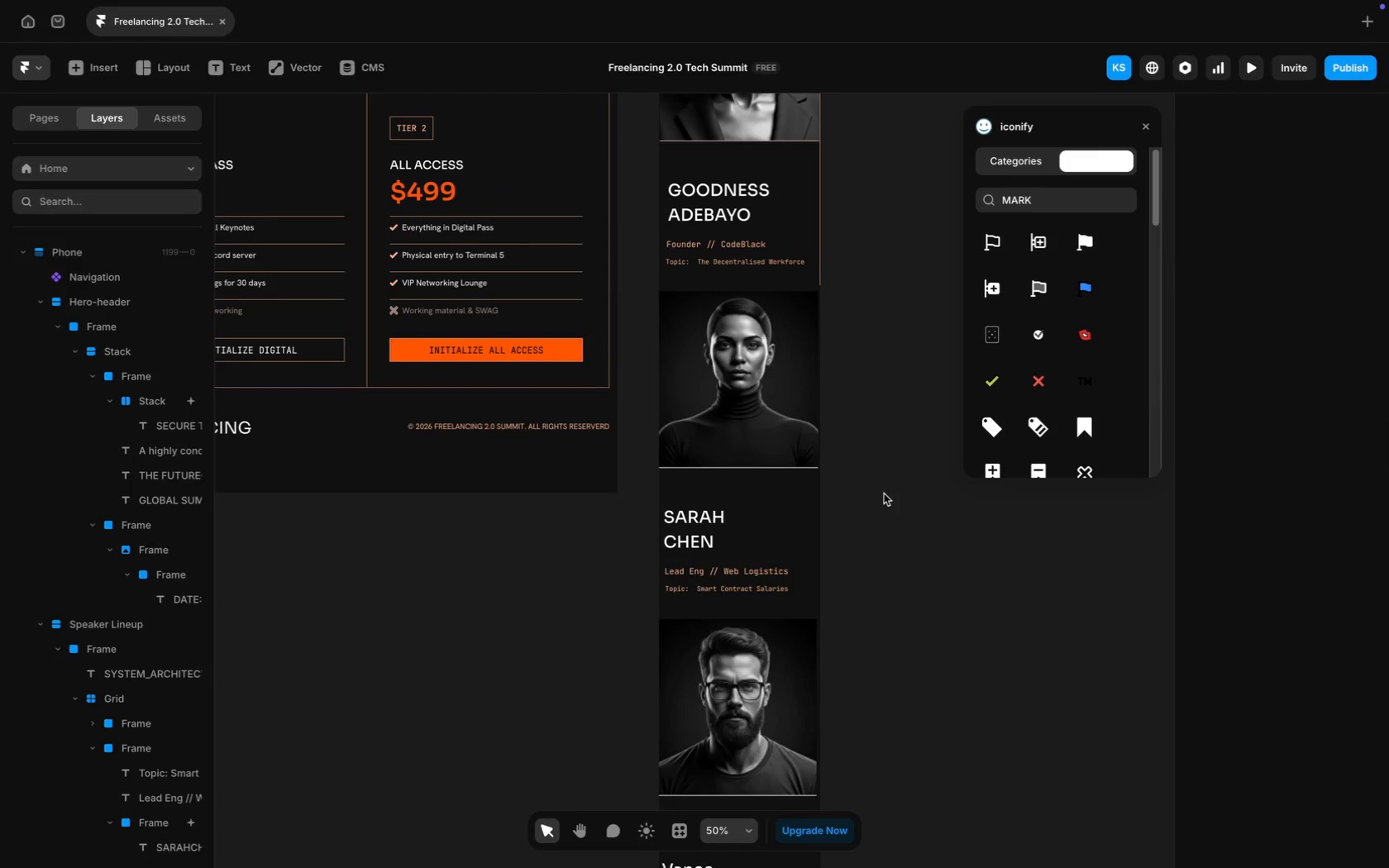 
scroll: coordinate [884, 494], scroll_direction: up, amount: 12.0
 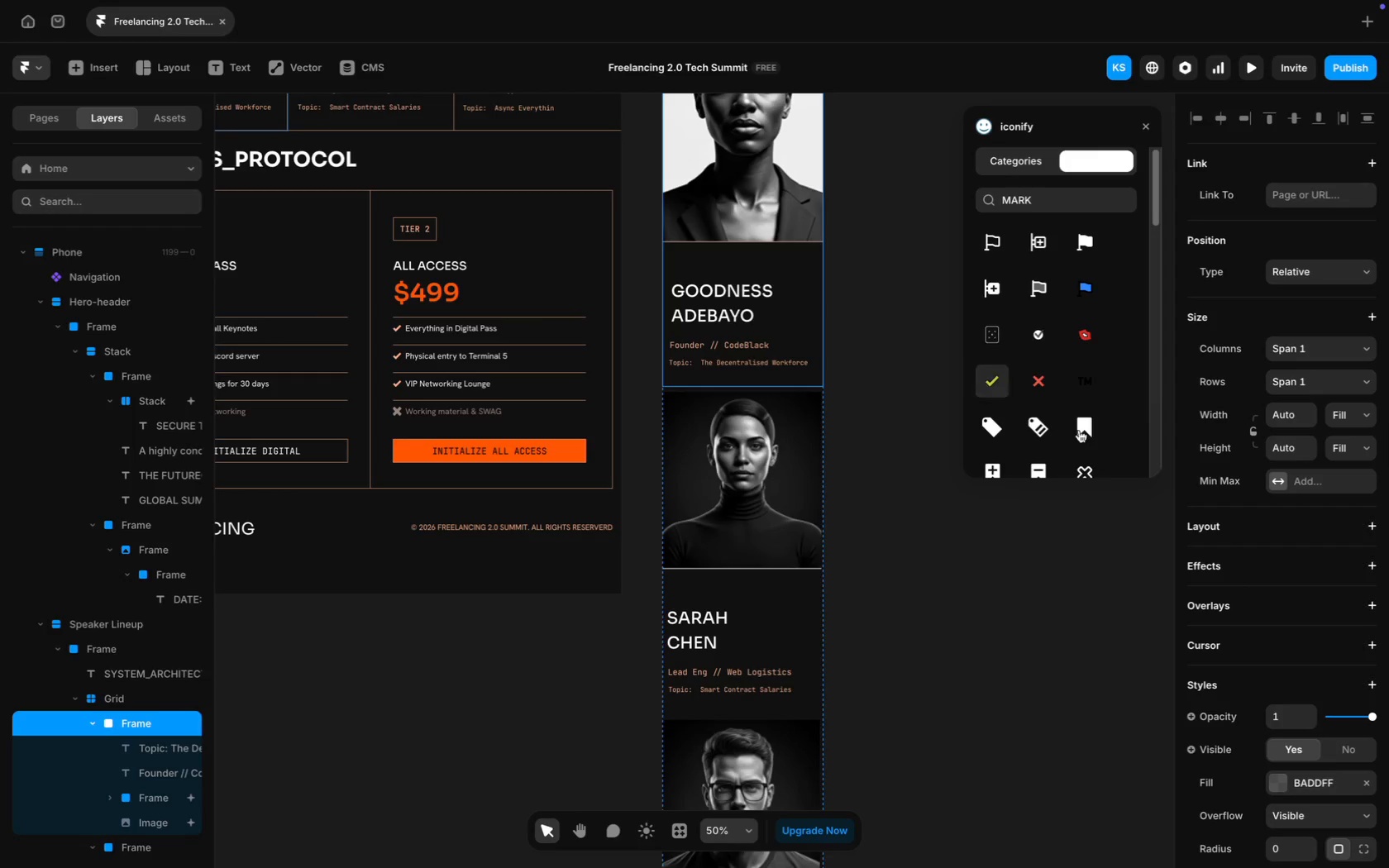 
scroll: coordinate [1291, 639], scroll_direction: down, amount: 18.0
 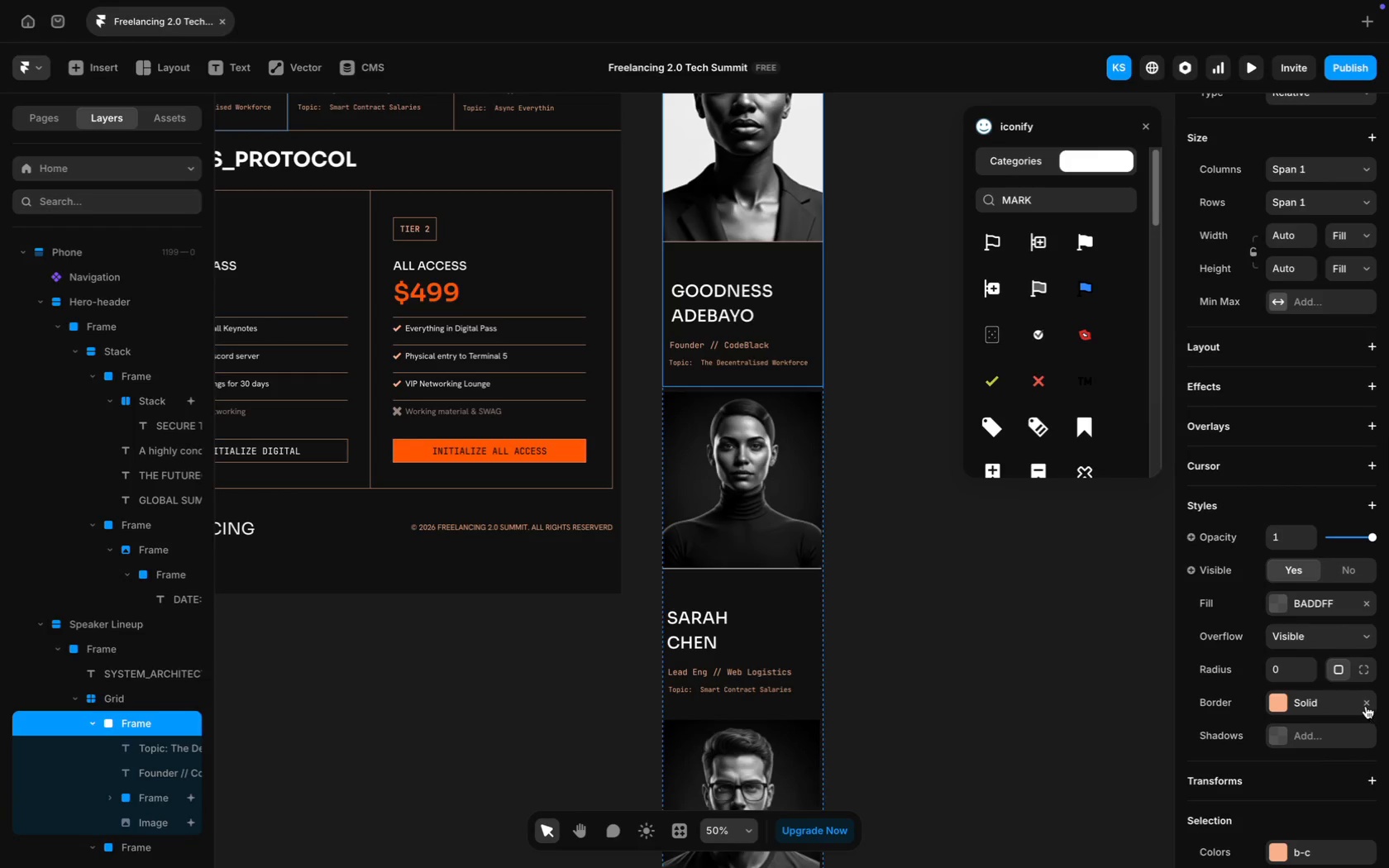 
left_click([1366, 706])
 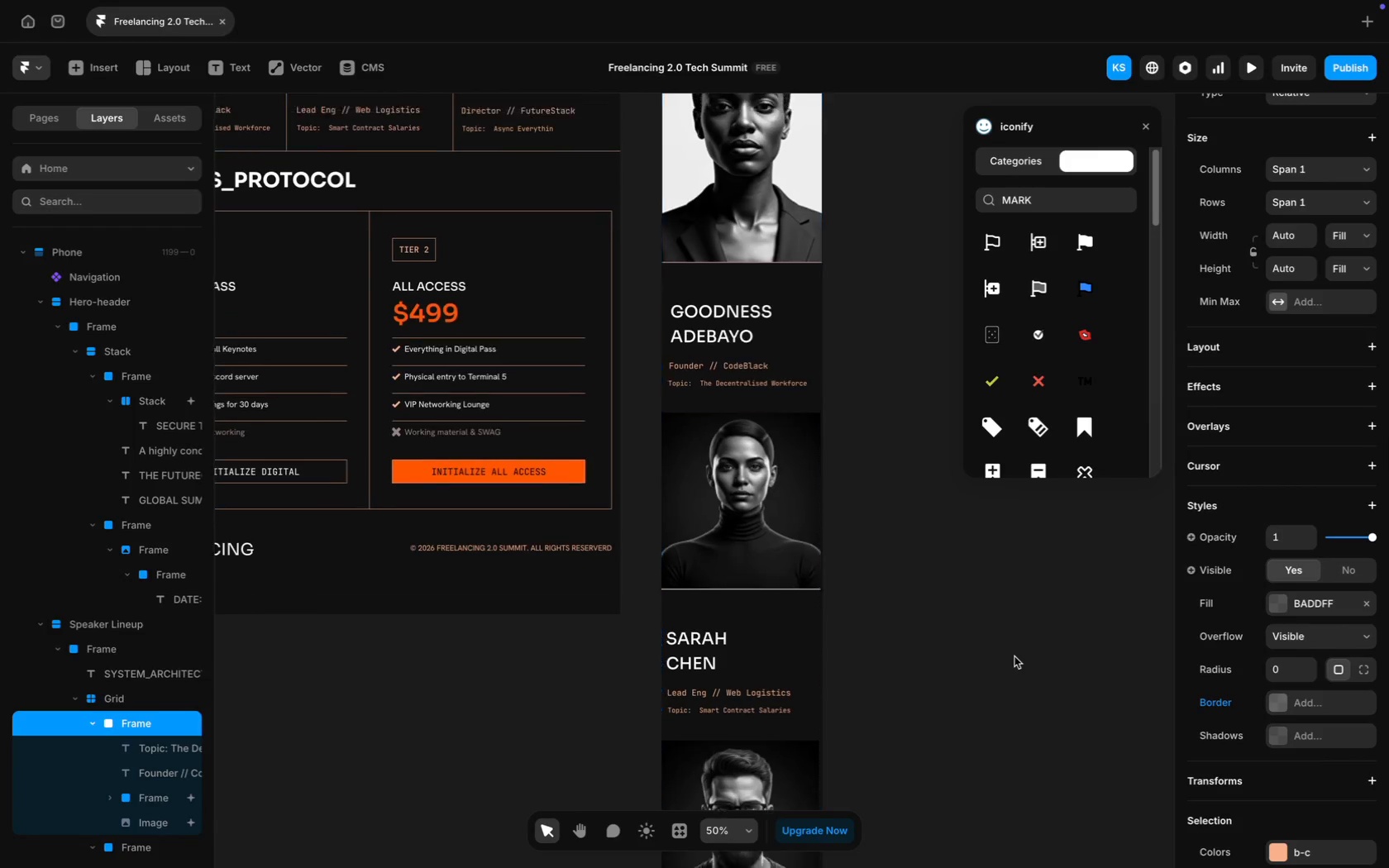 
scroll: coordinate [1014, 656], scroll_direction: up, amount: 30.0
 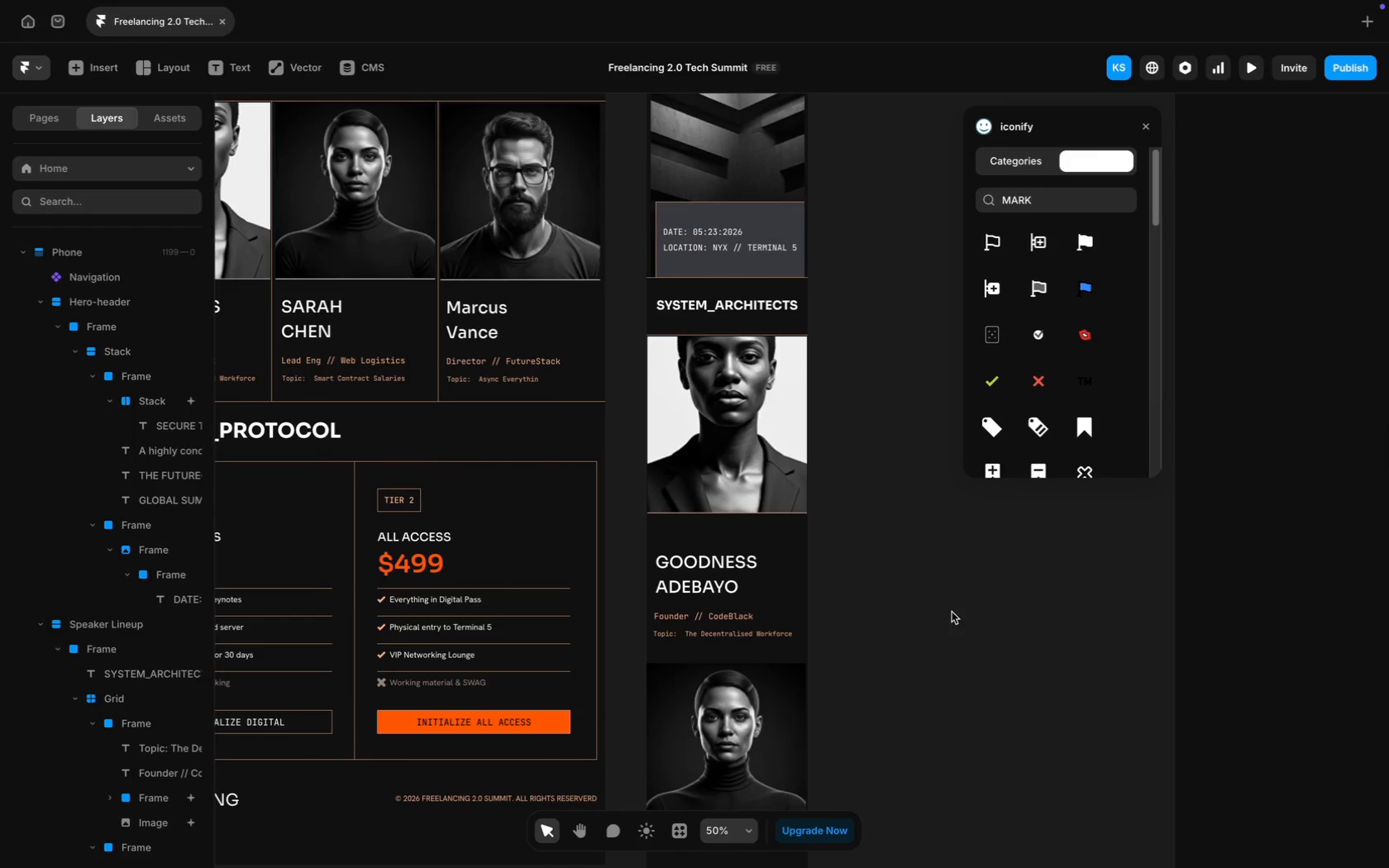 
scroll: coordinate [952, 612], scroll_direction: down, amount: 91.0
 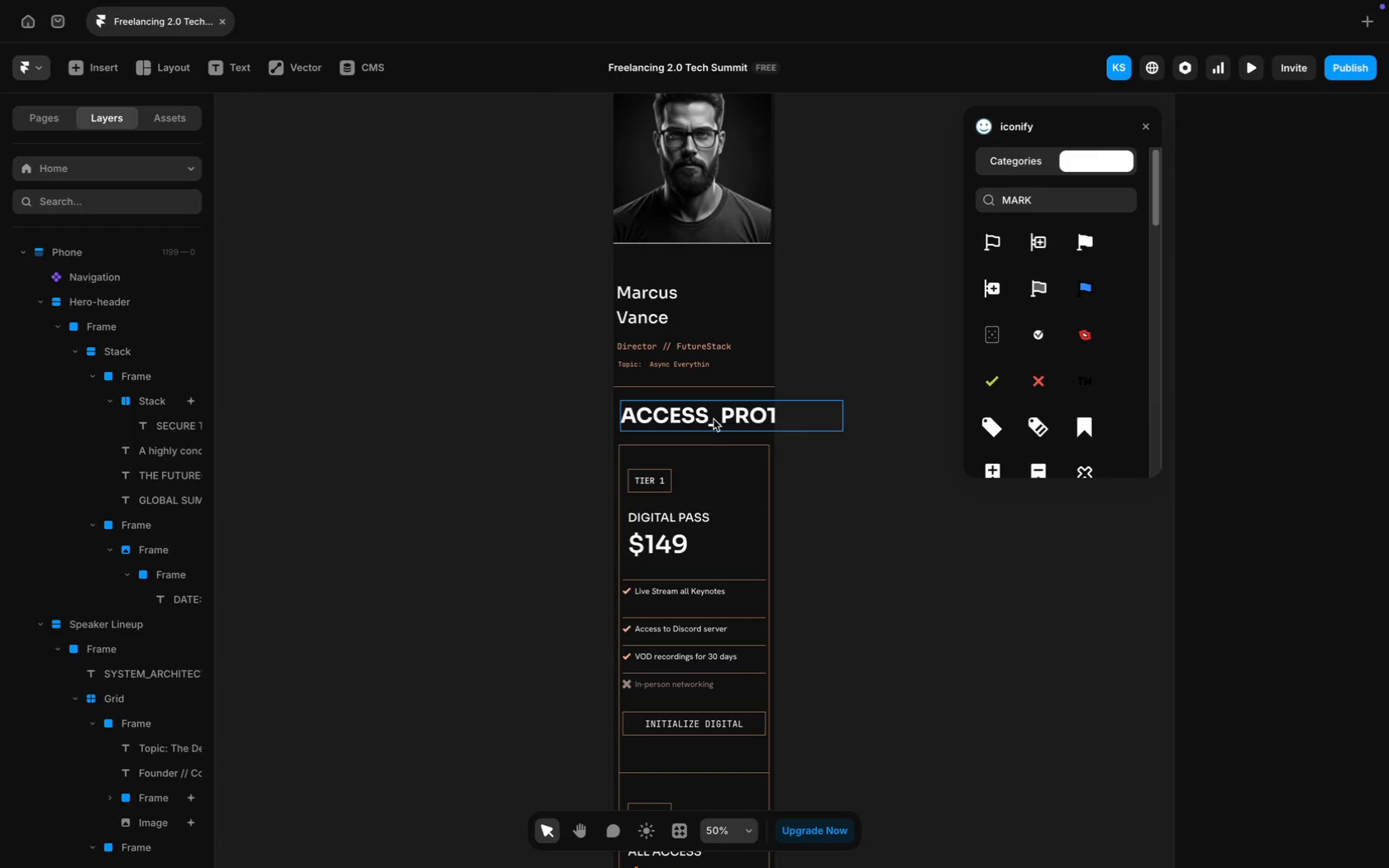 
left_click([714, 419])
 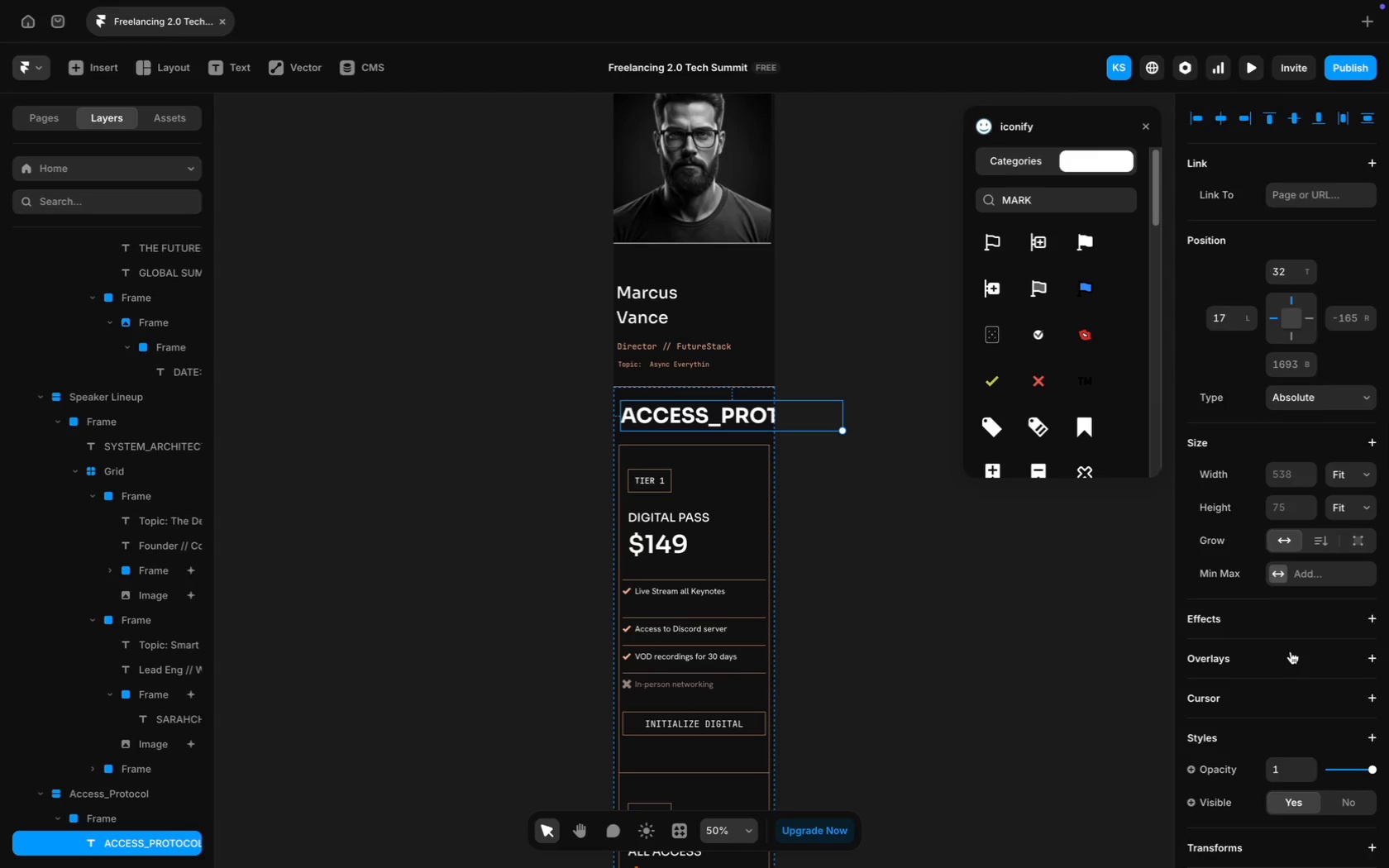 
scroll: coordinate [1291, 651], scroll_direction: down, amount: 8.0
 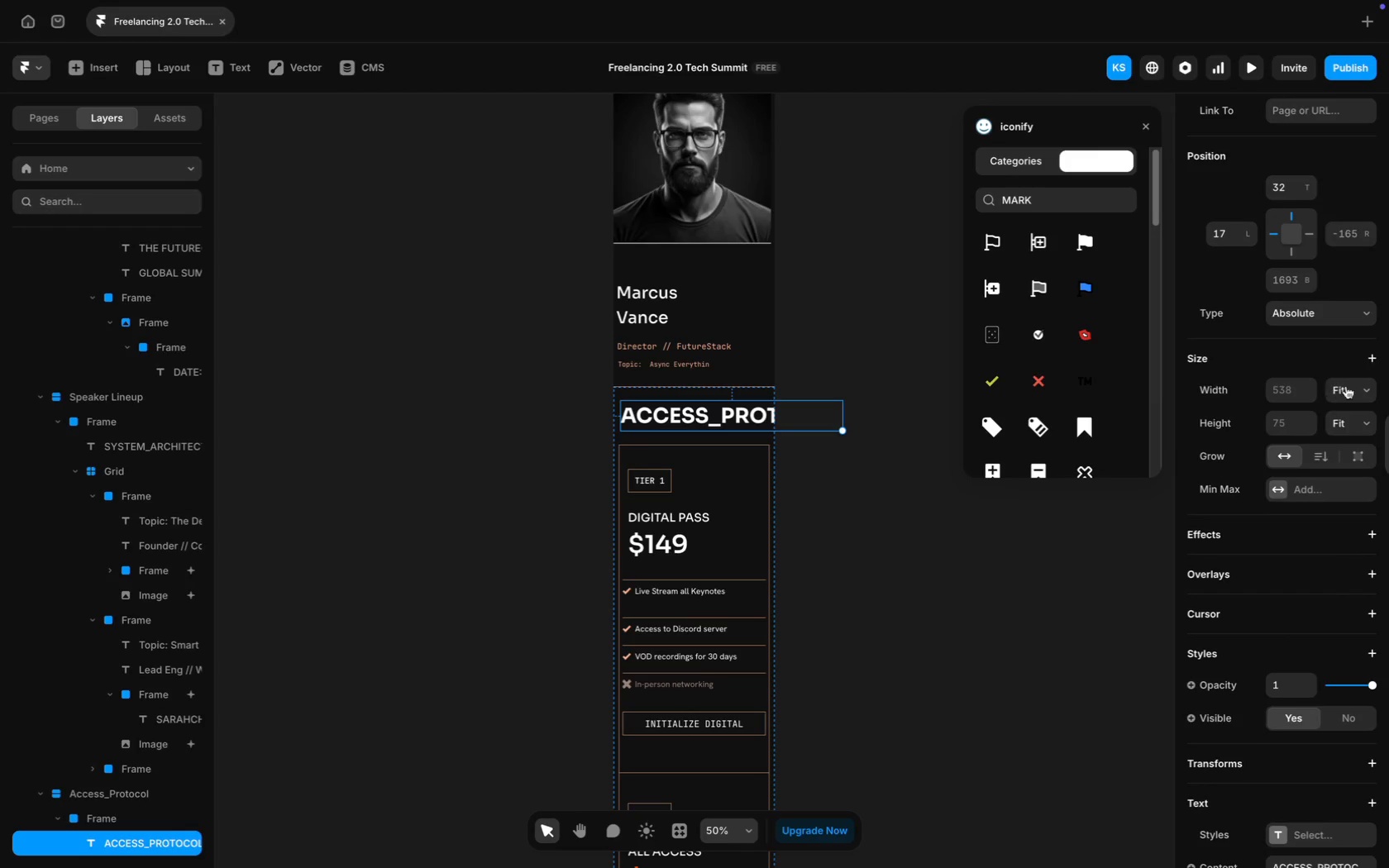 
left_click([1364, 387])
 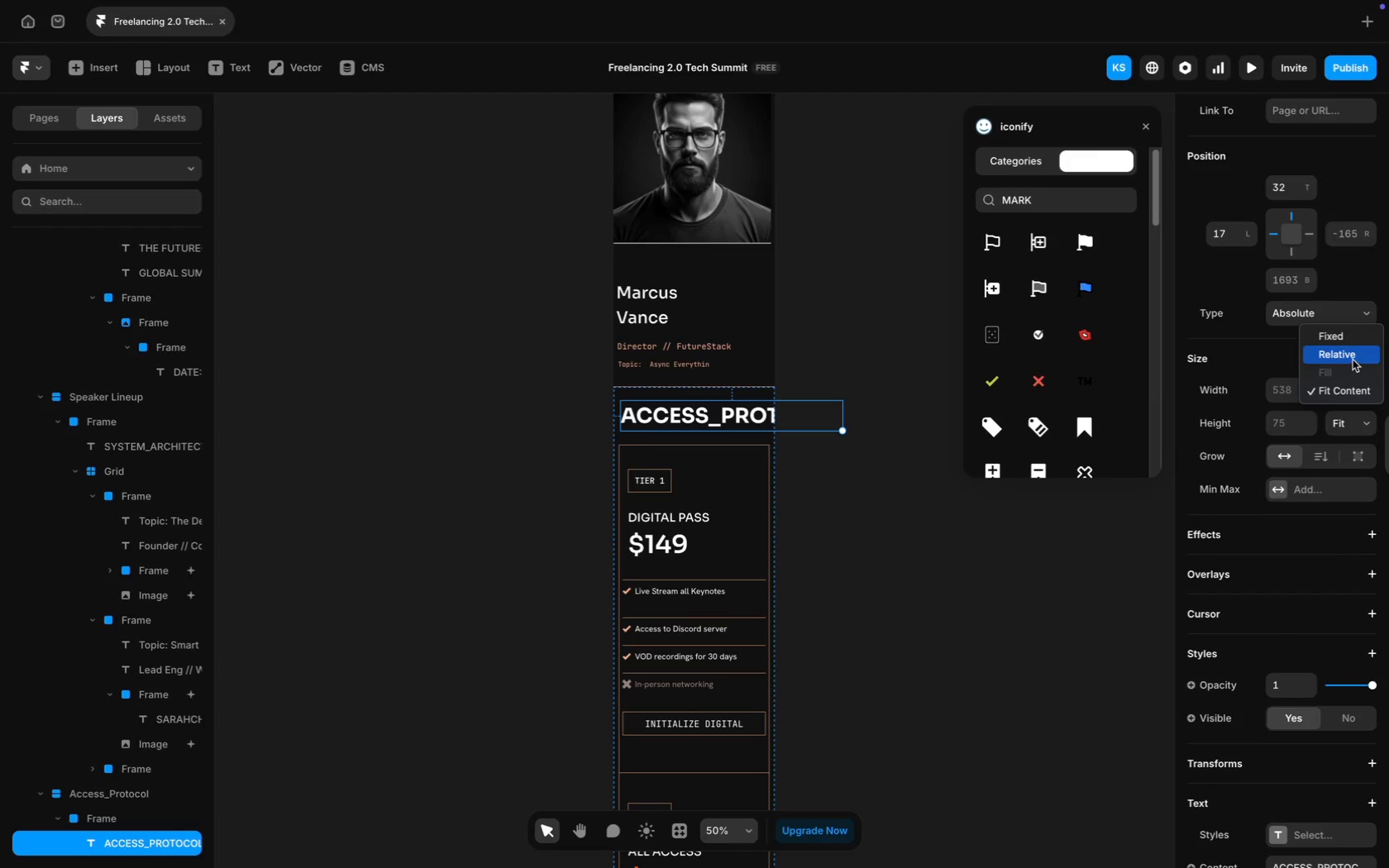 
left_click([1353, 359])
 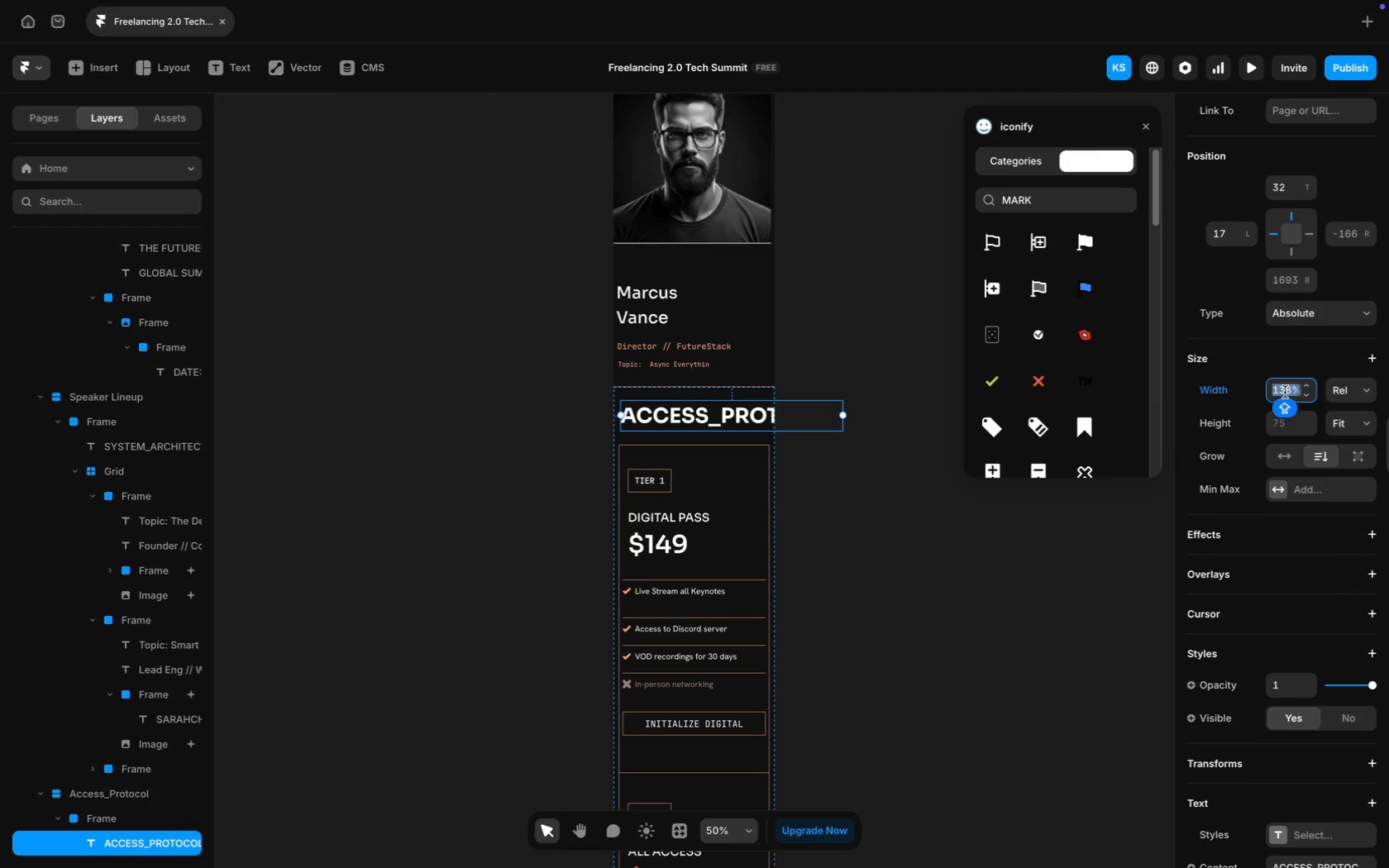 
type(95%)
 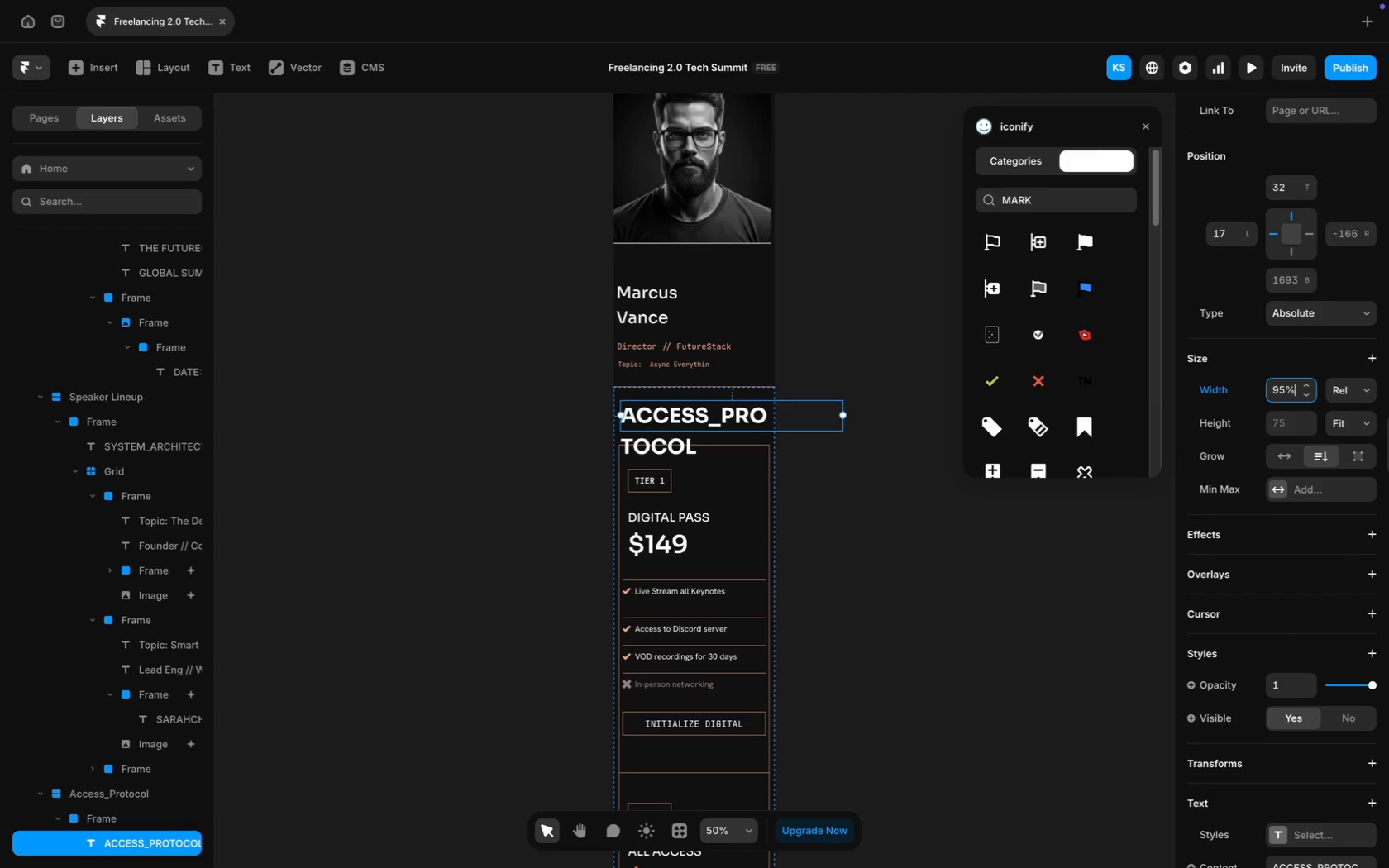 
 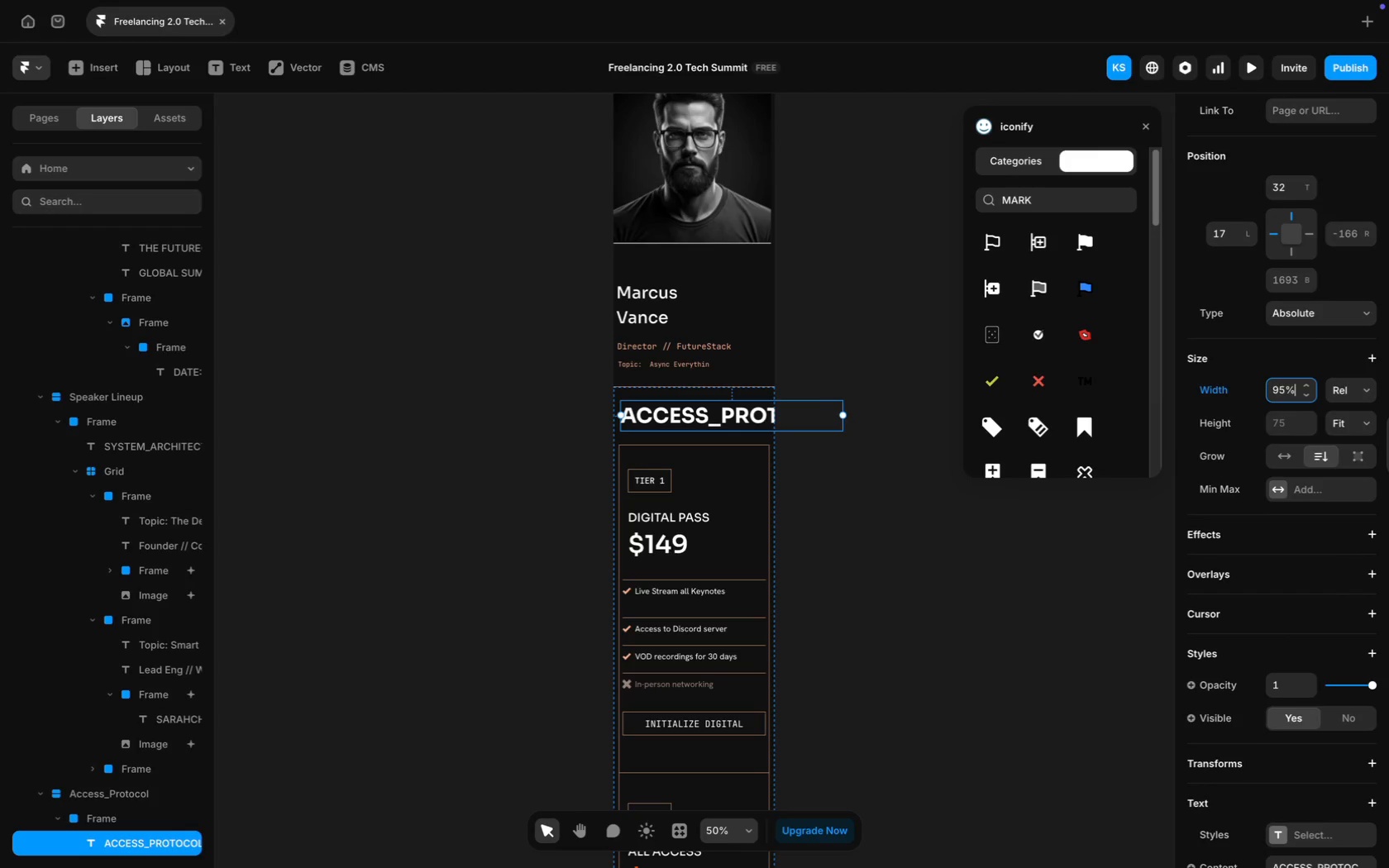 
key(Enter)
 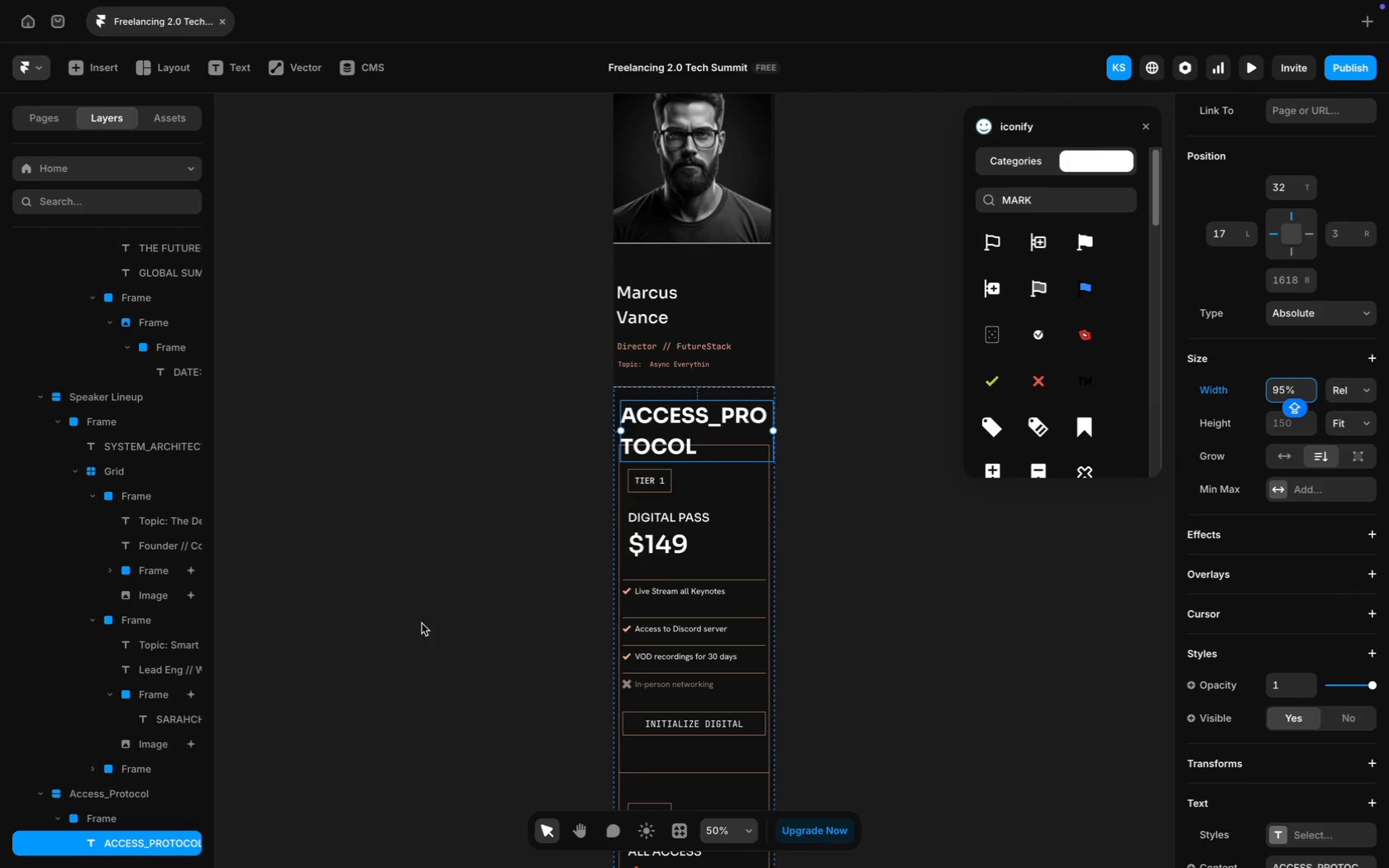 
double_click([718, 335])
 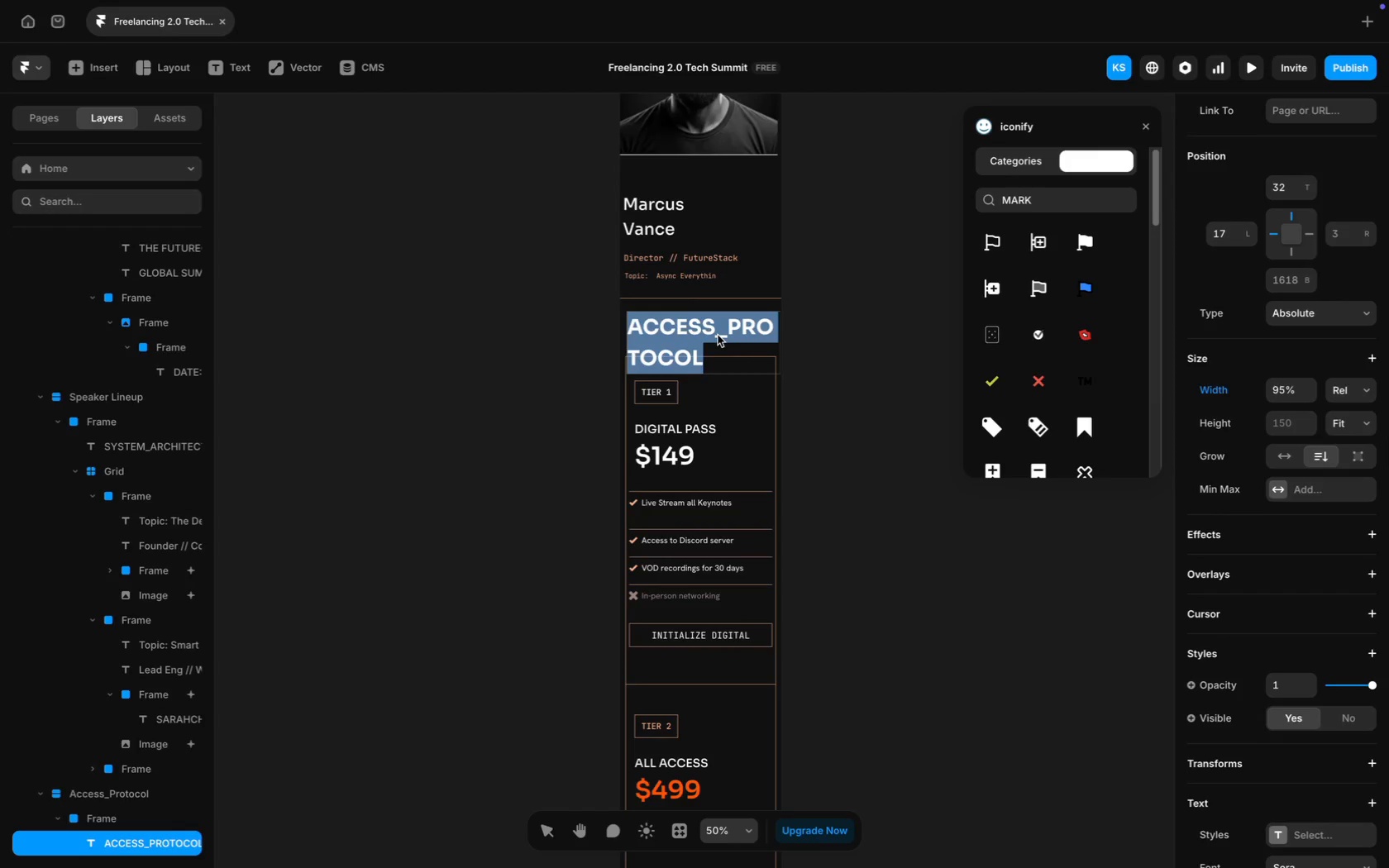 
scroll: coordinate [690, 441], scroll_direction: down, amount: 12.0
 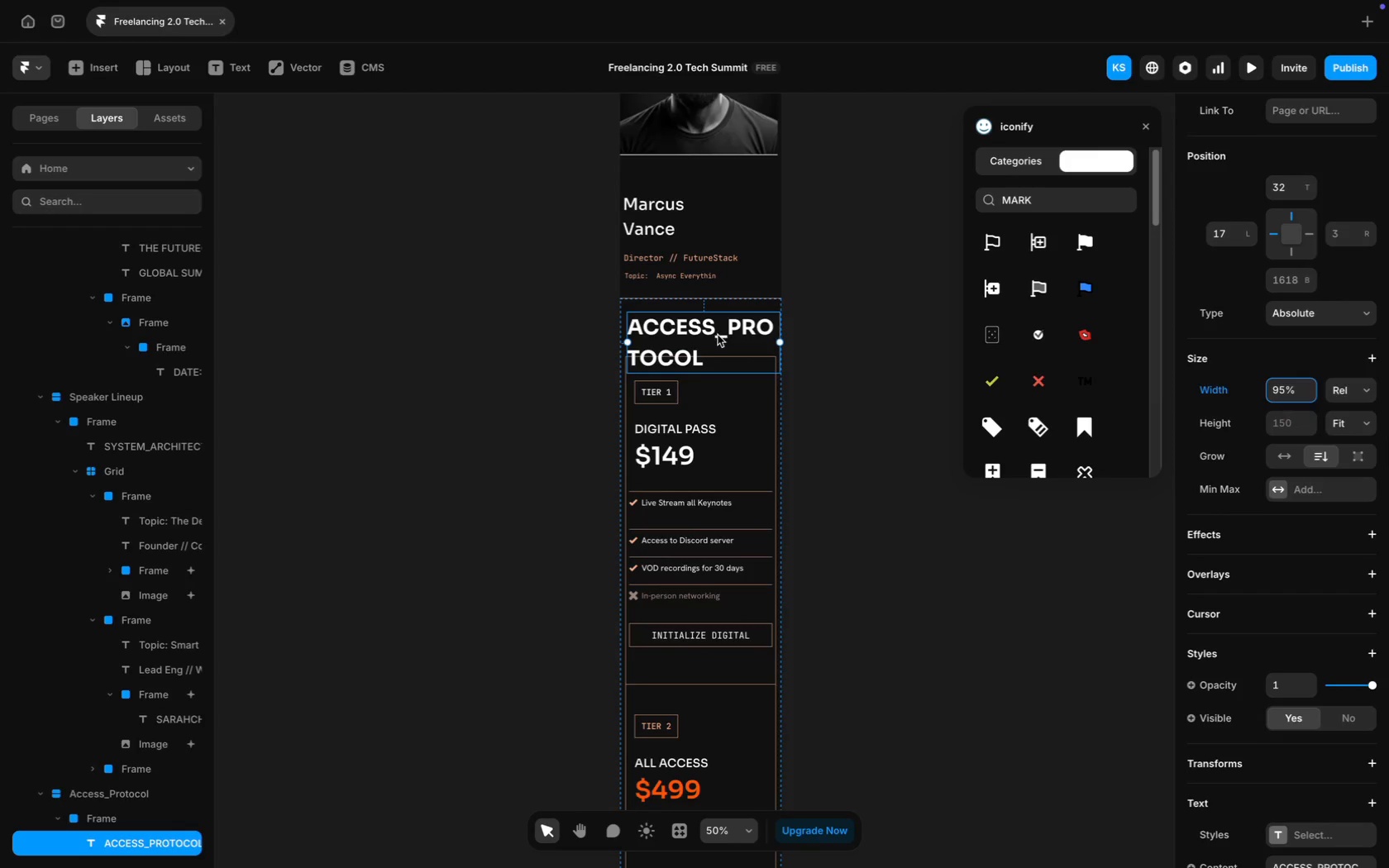 
key(Meta+CommandLeft)
 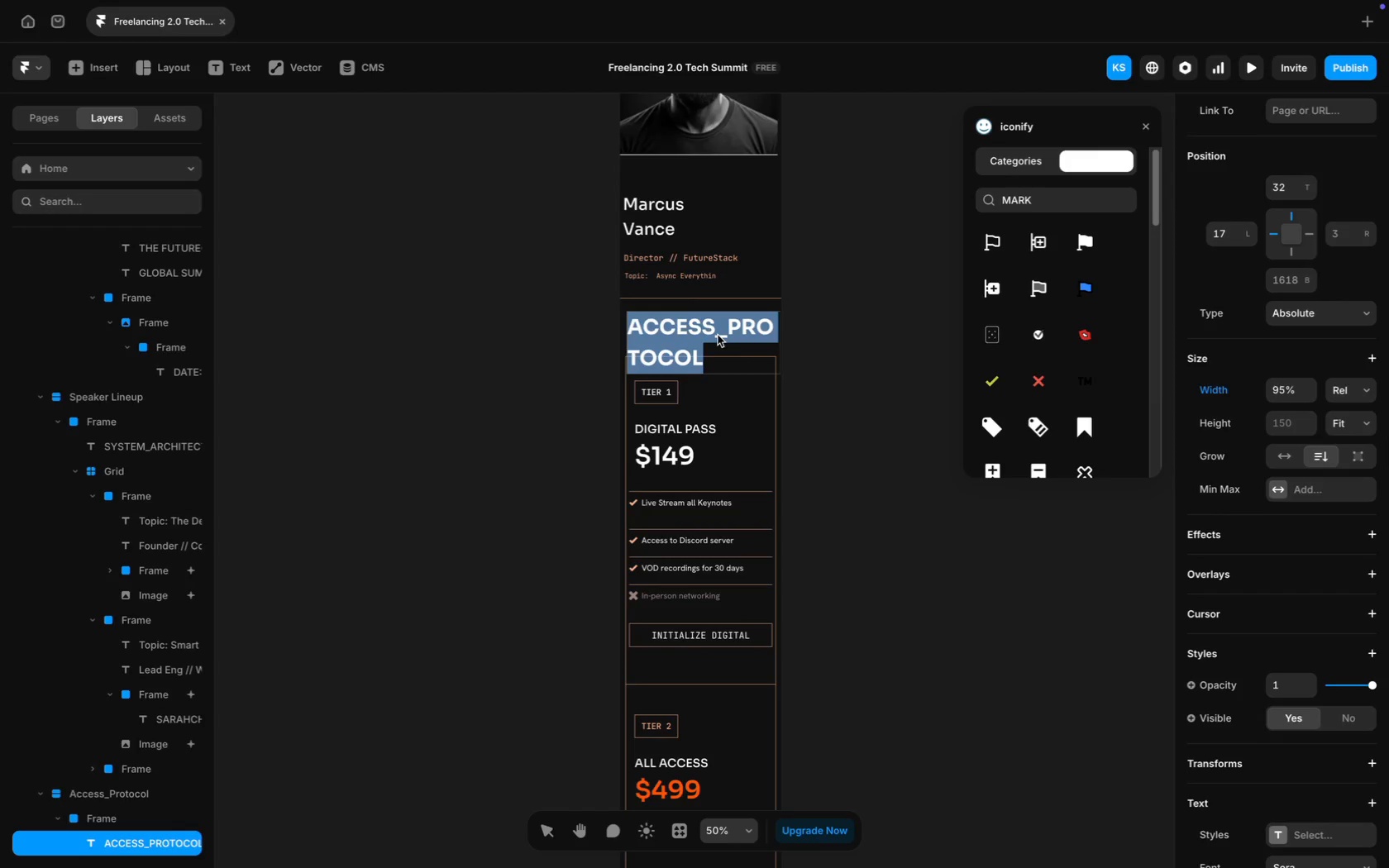 
key(Meta+A)
 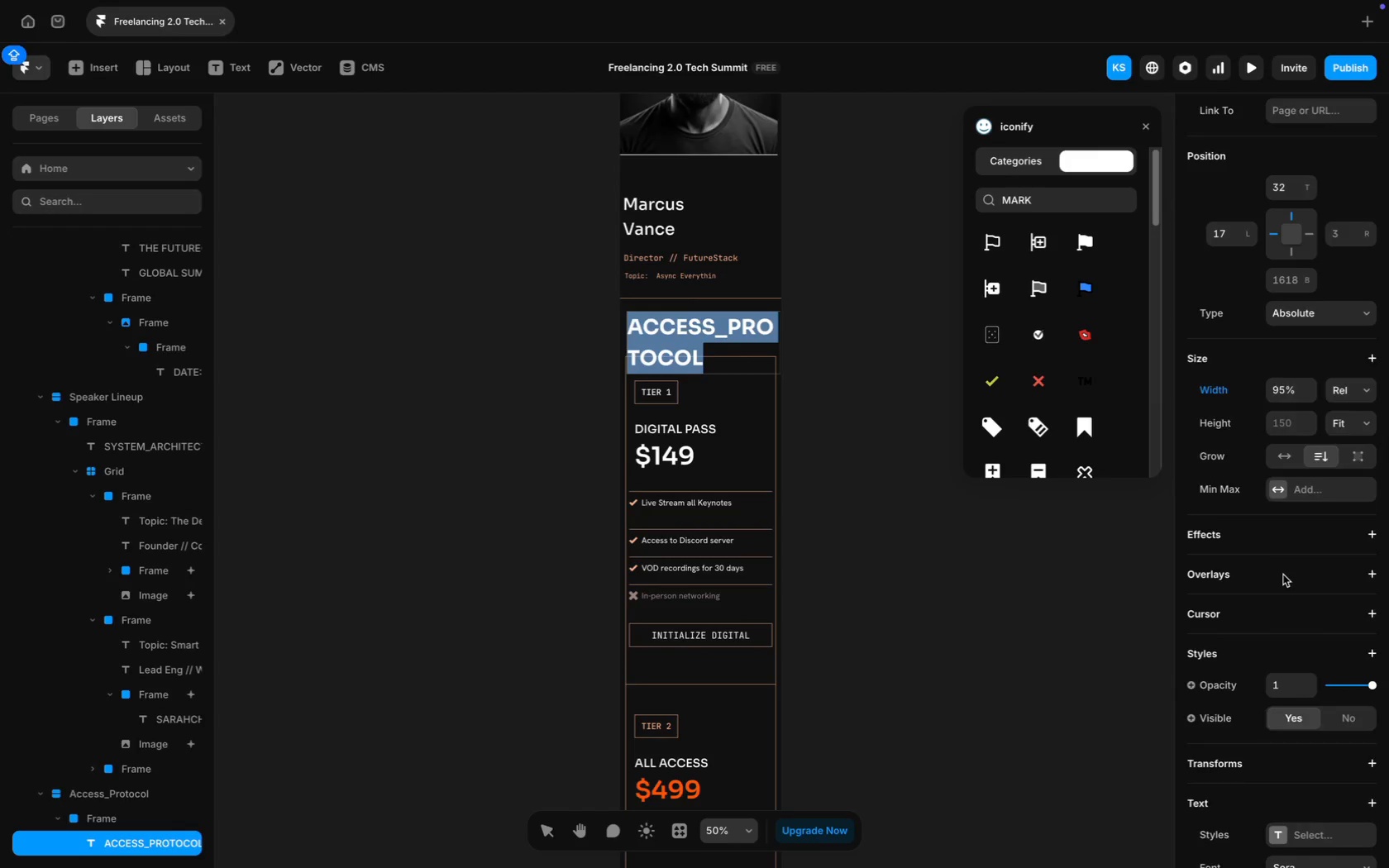 
scroll: coordinate [1282, 565], scroll_direction: down, amount: 34.0
 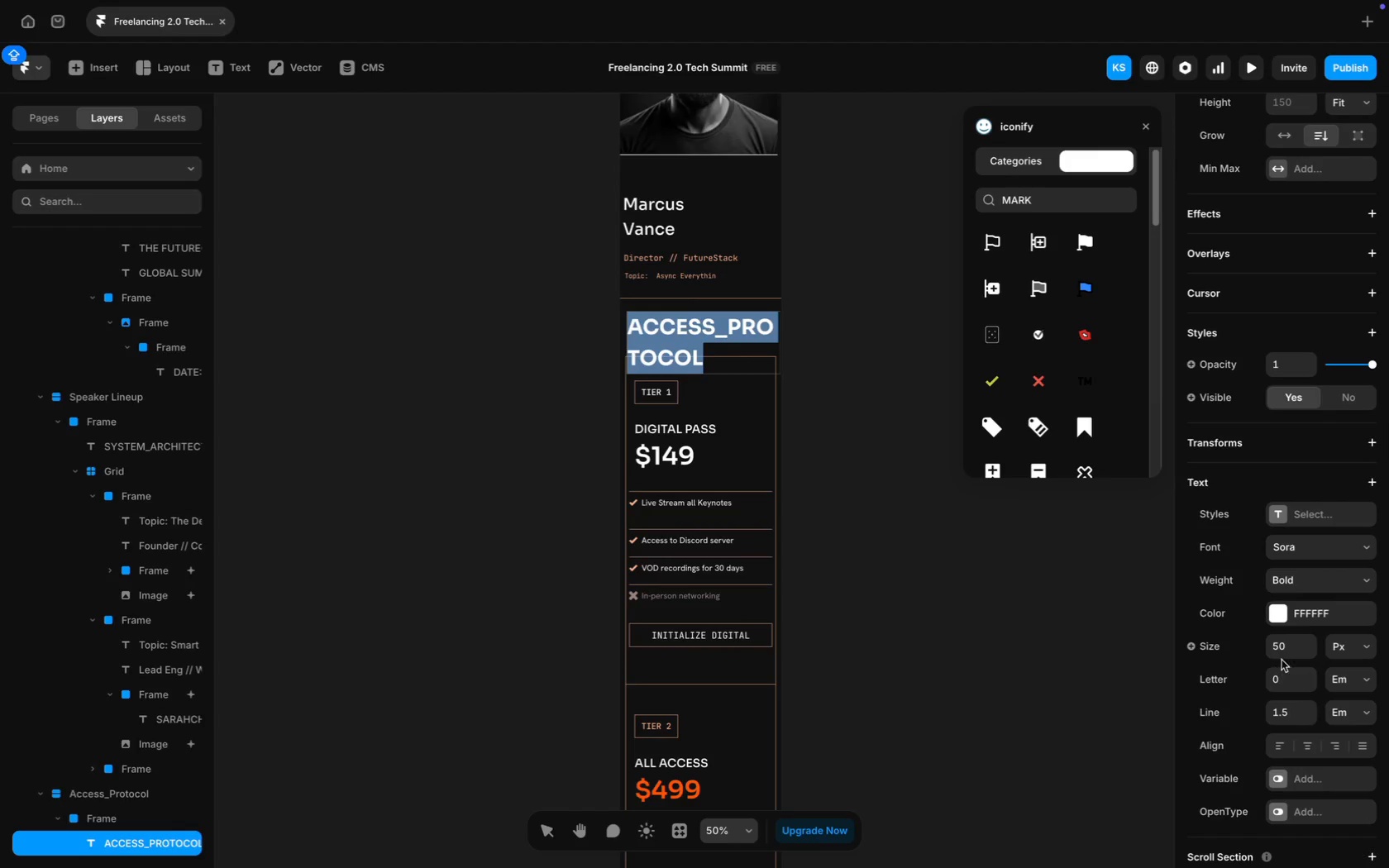 
left_click([1284, 647])
 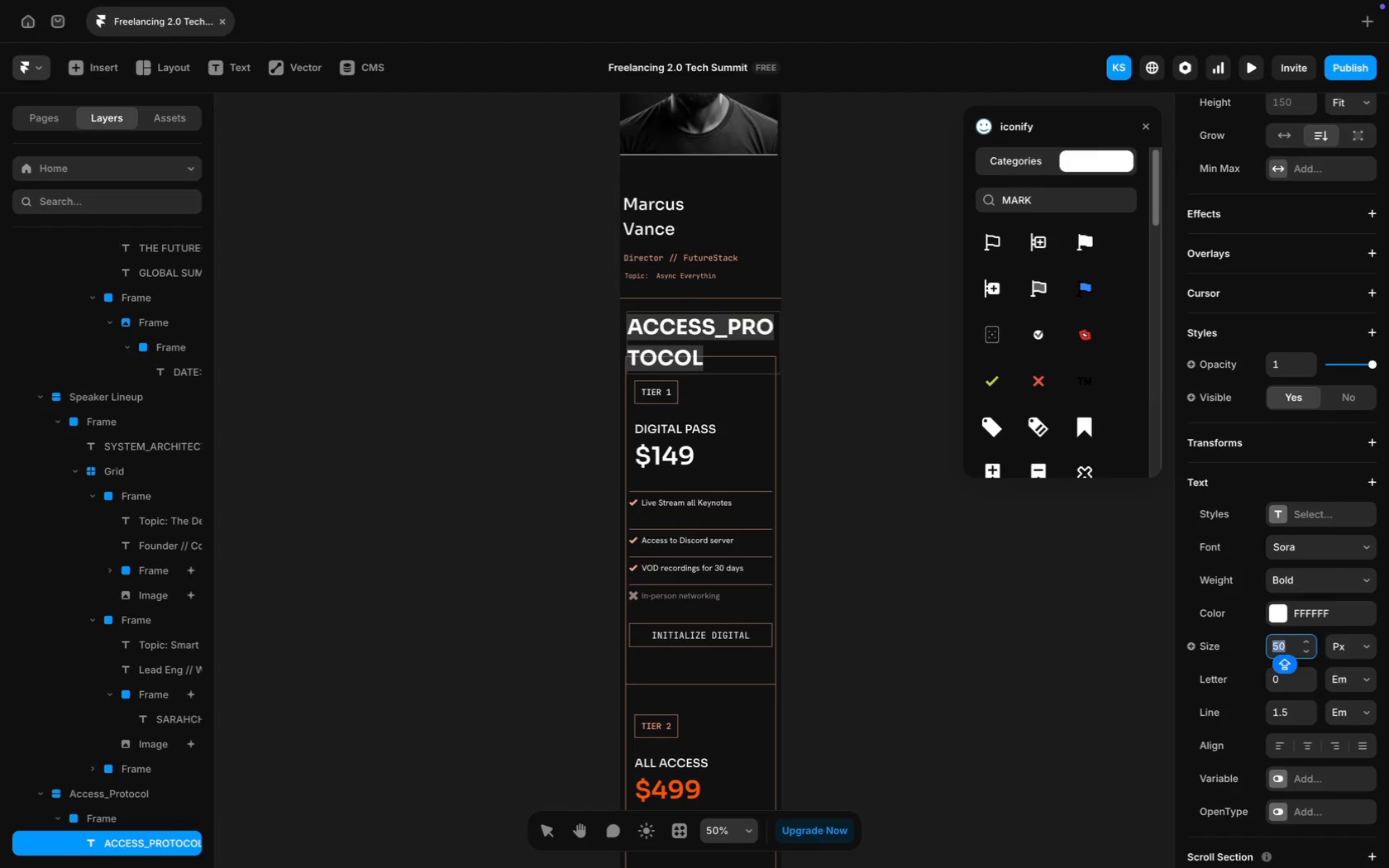 
type(30)
 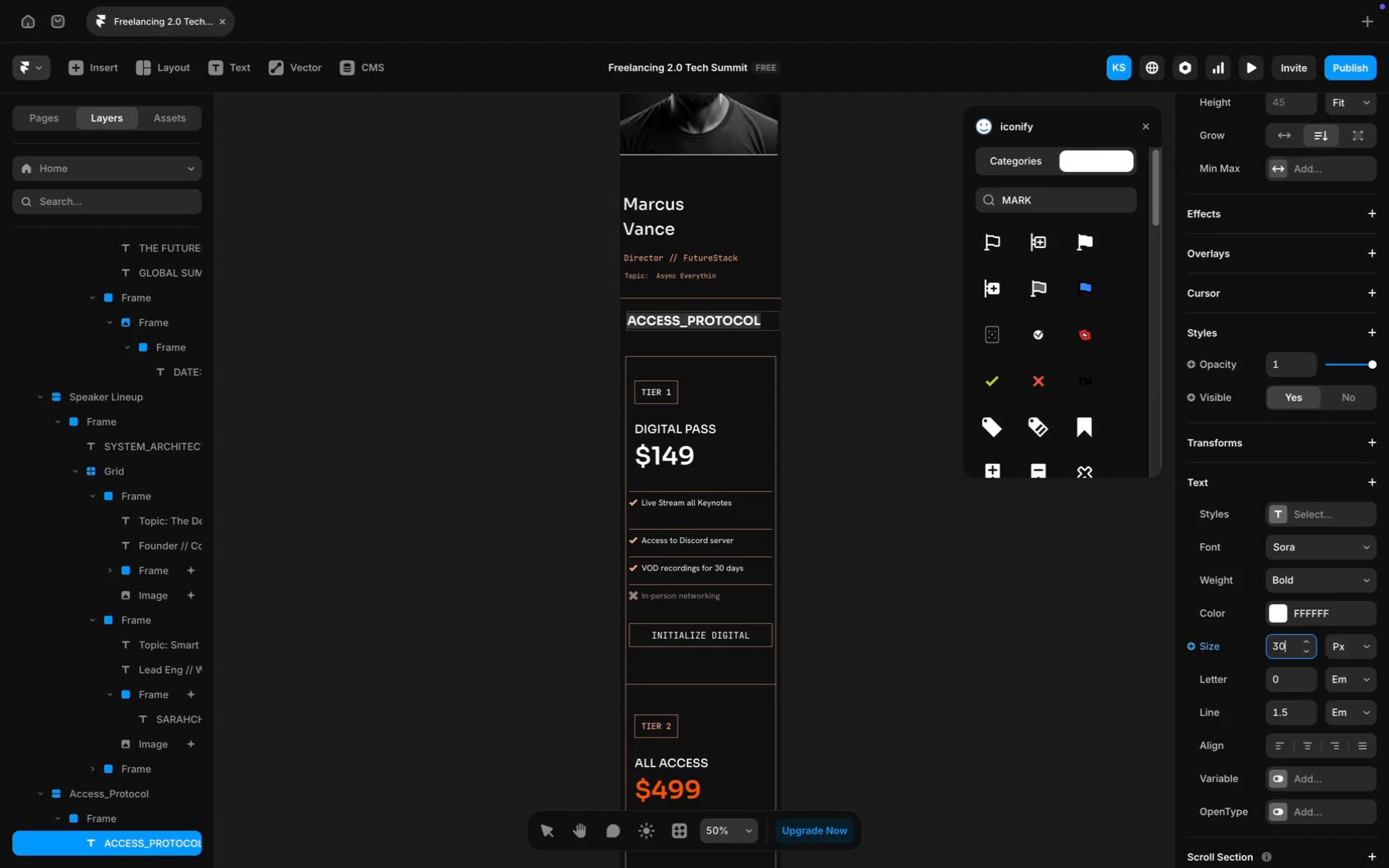 
key(Enter)
 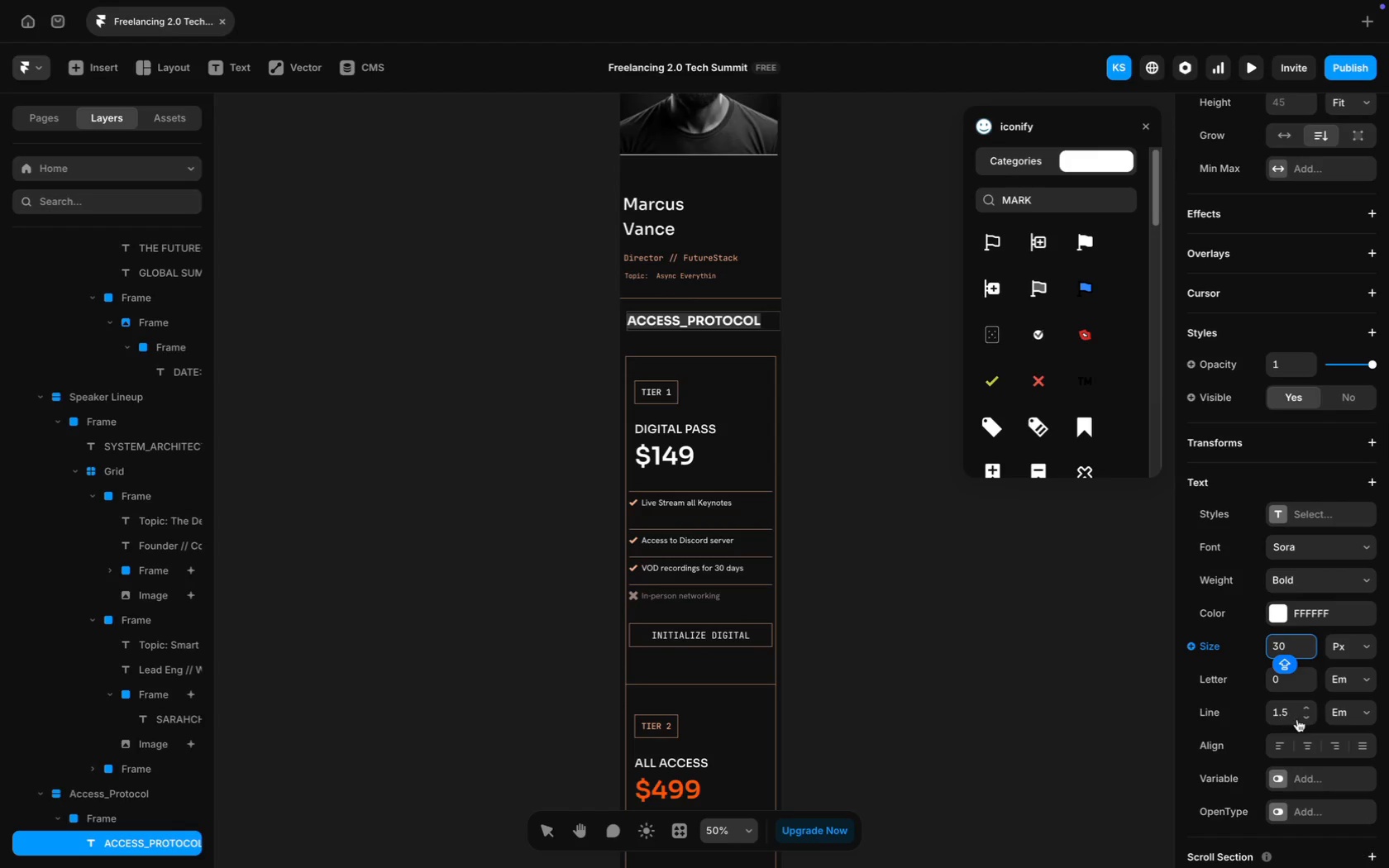 
scroll: coordinate [1298, 719], scroll_direction: down, amount: 13.0
 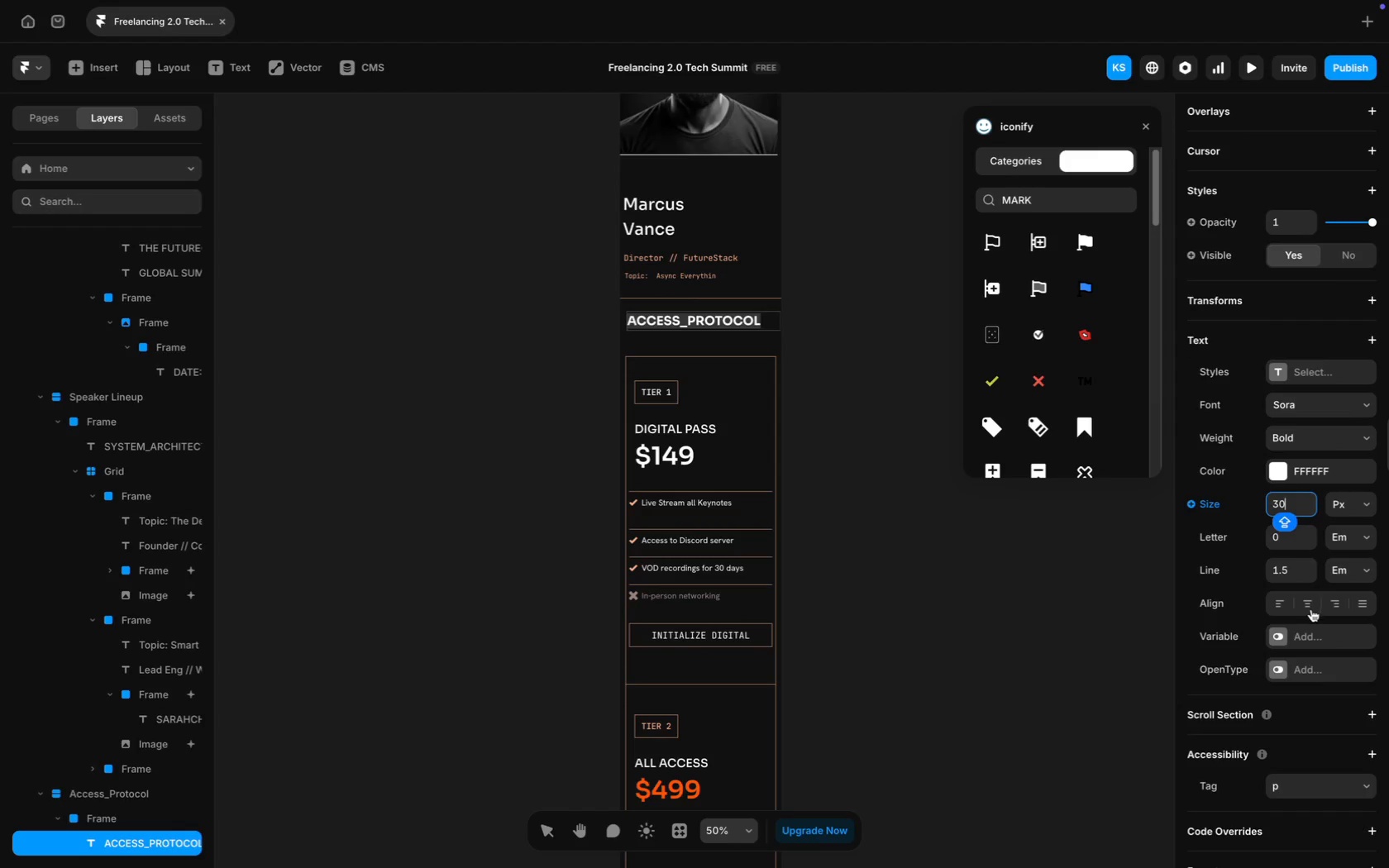 
left_click([1306, 597])
 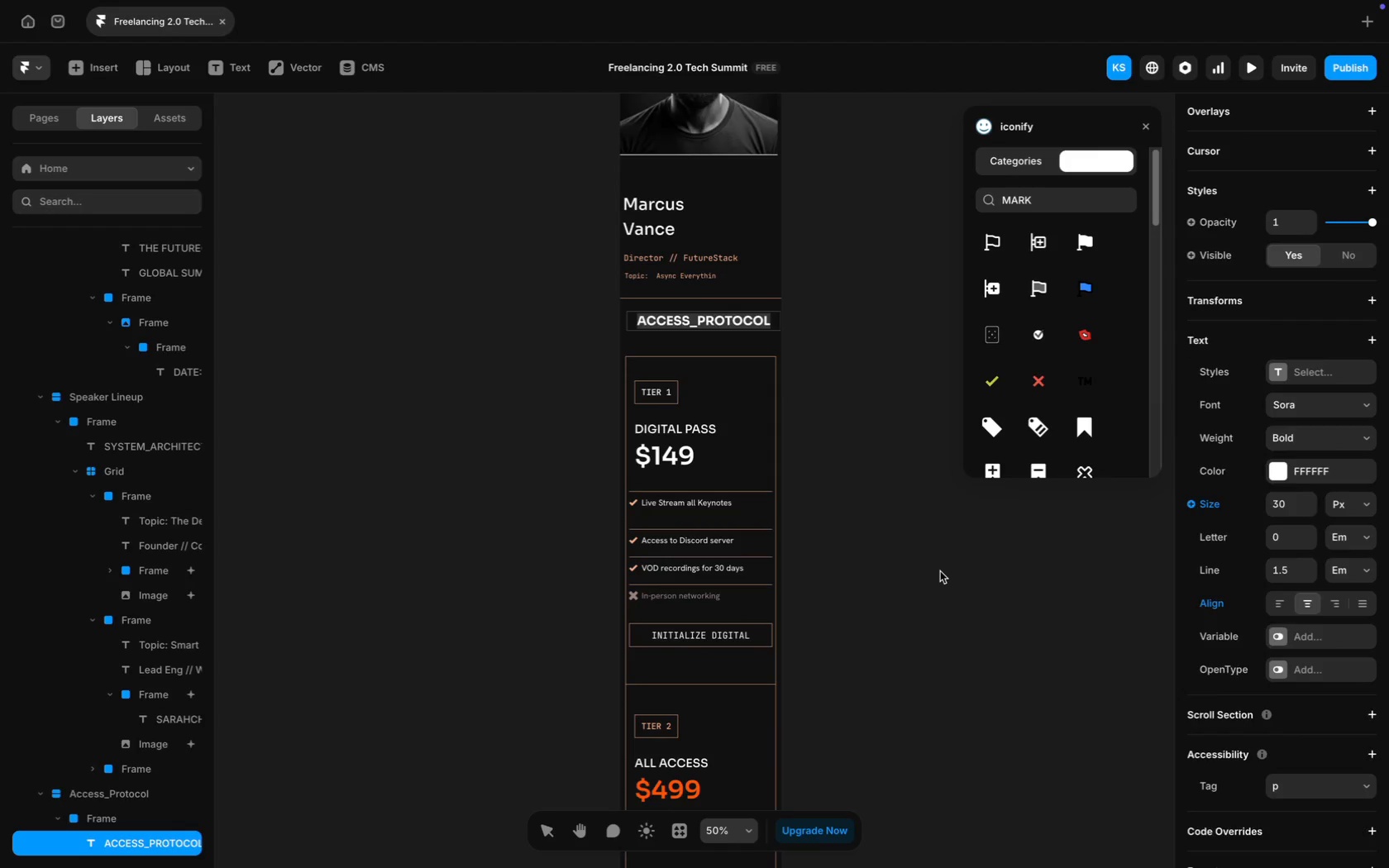 
left_click([940, 571])
 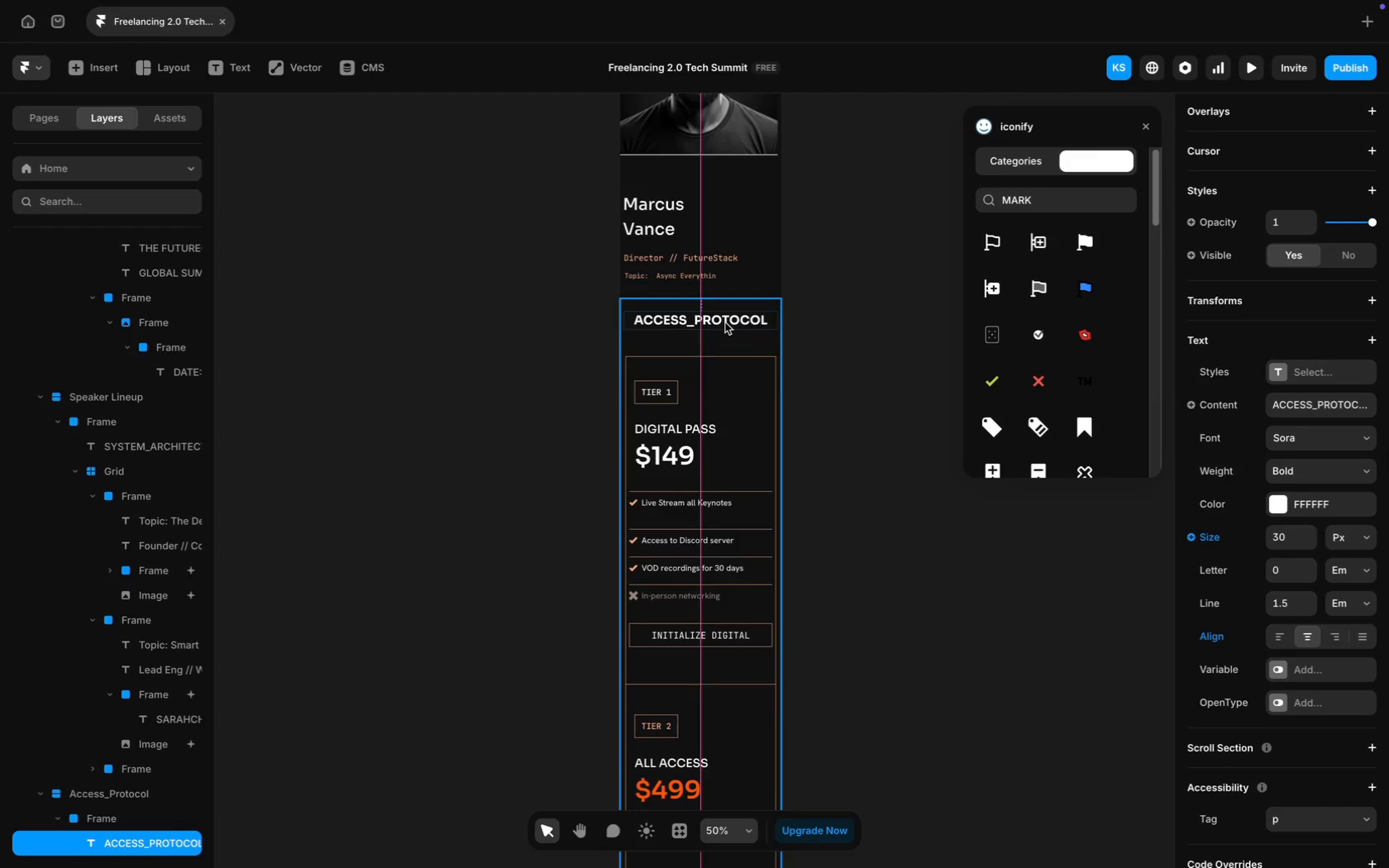 
wait(5.32)
 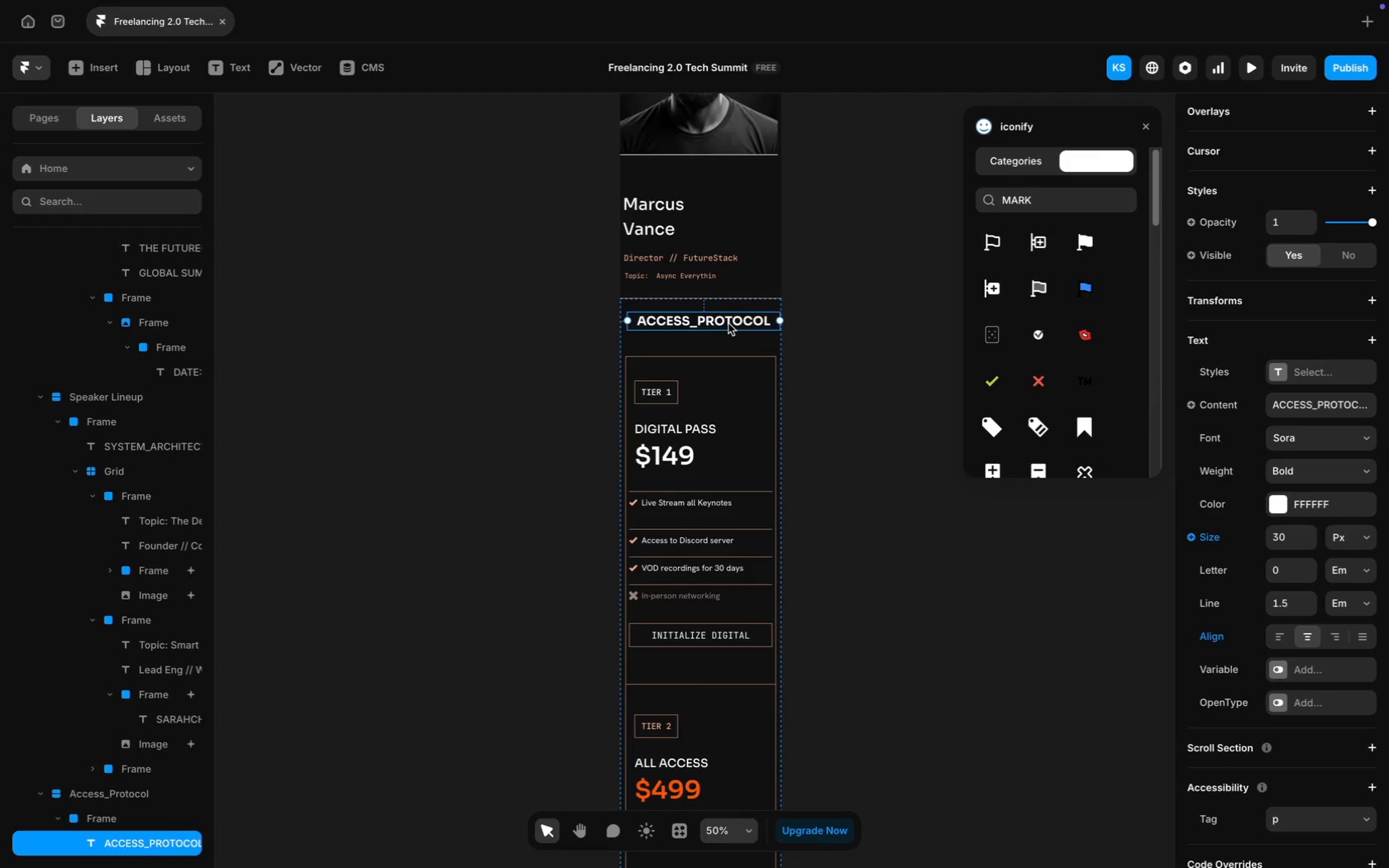 
scroll: coordinate [735, 523], scroll_direction: down, amount: 59.0
 